 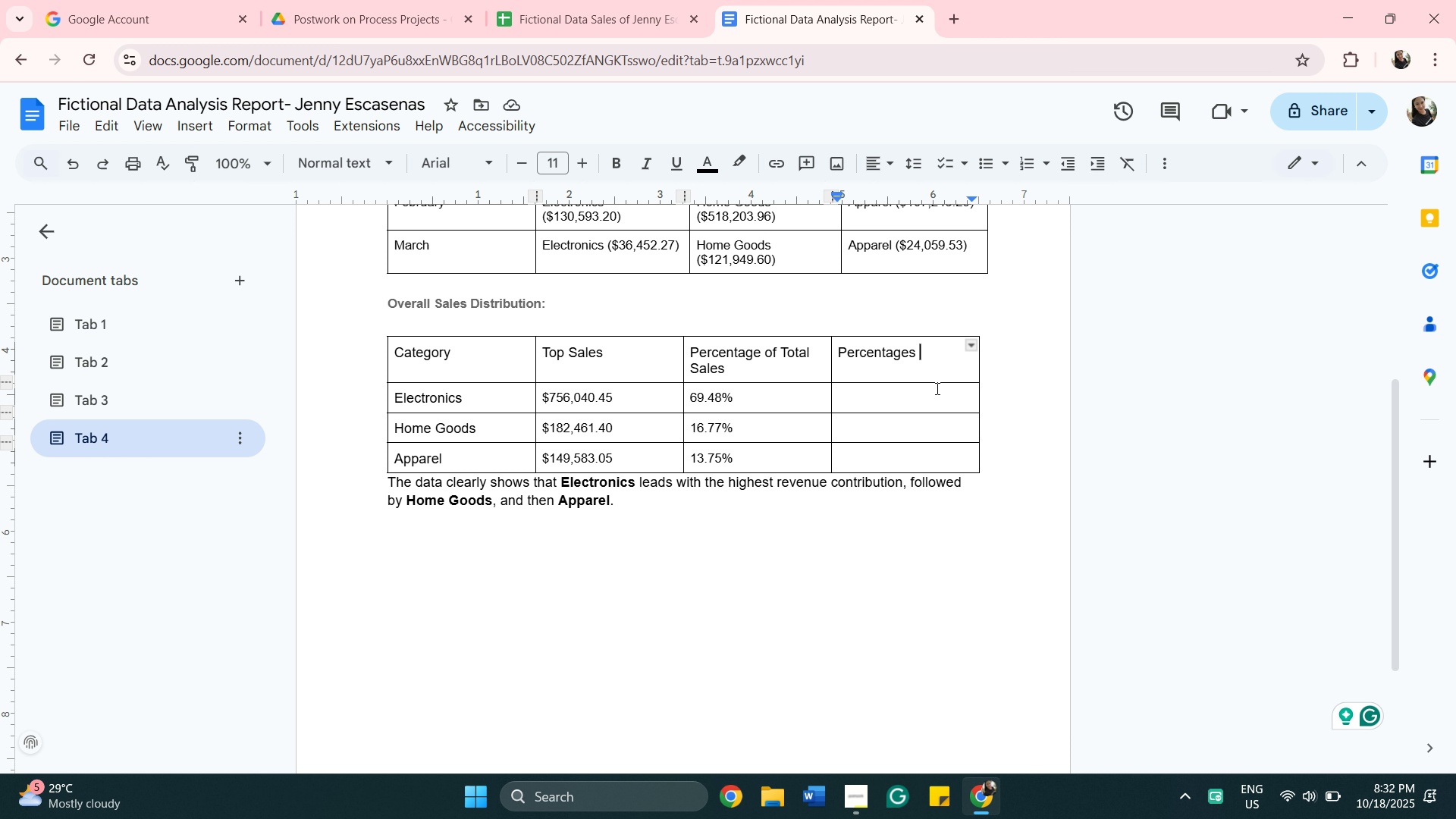 
type(oif)
key(Backspace)
key(Backspace)
type(f Consecitve Month )
 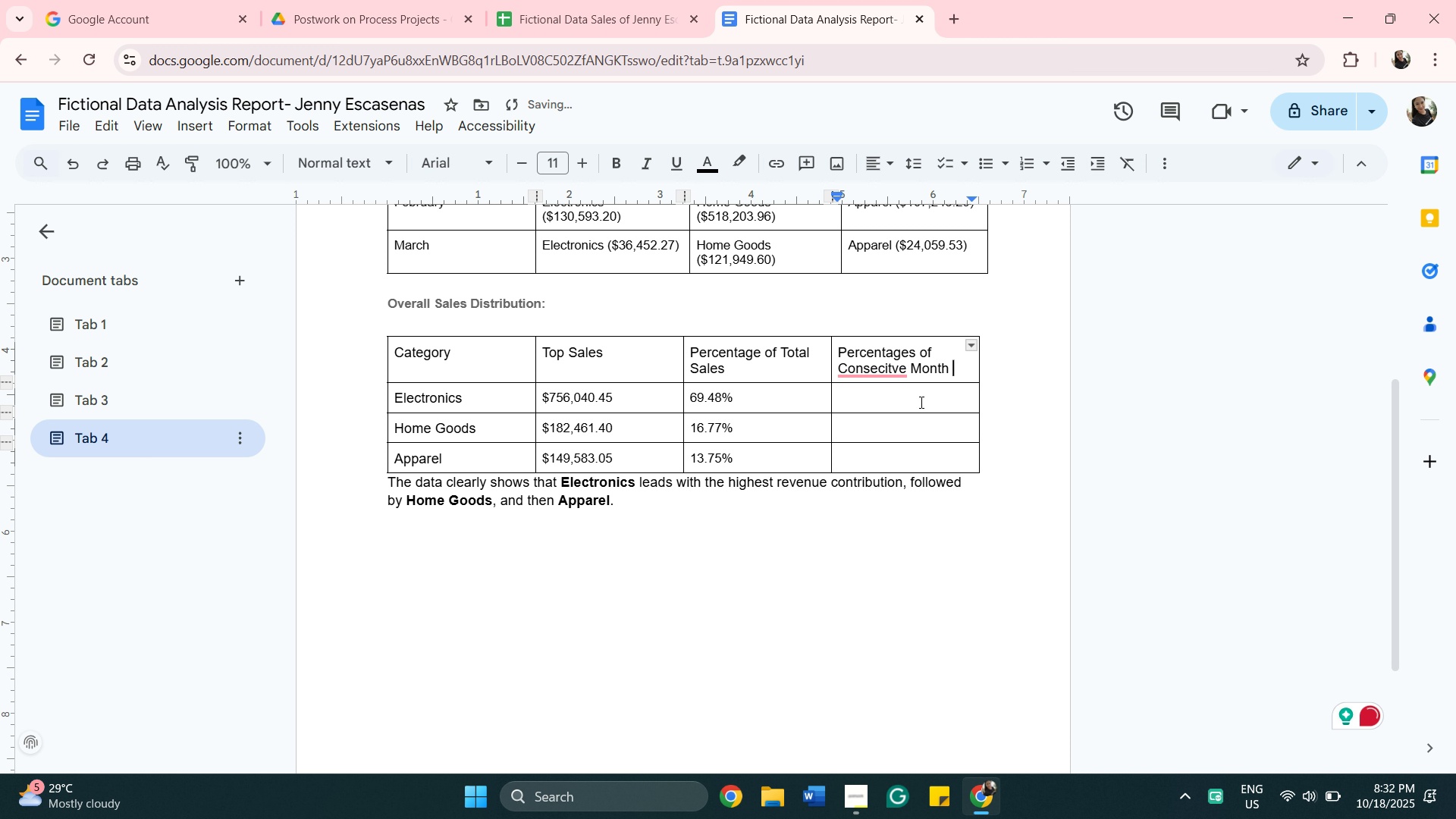 
left_click([885, 414])
 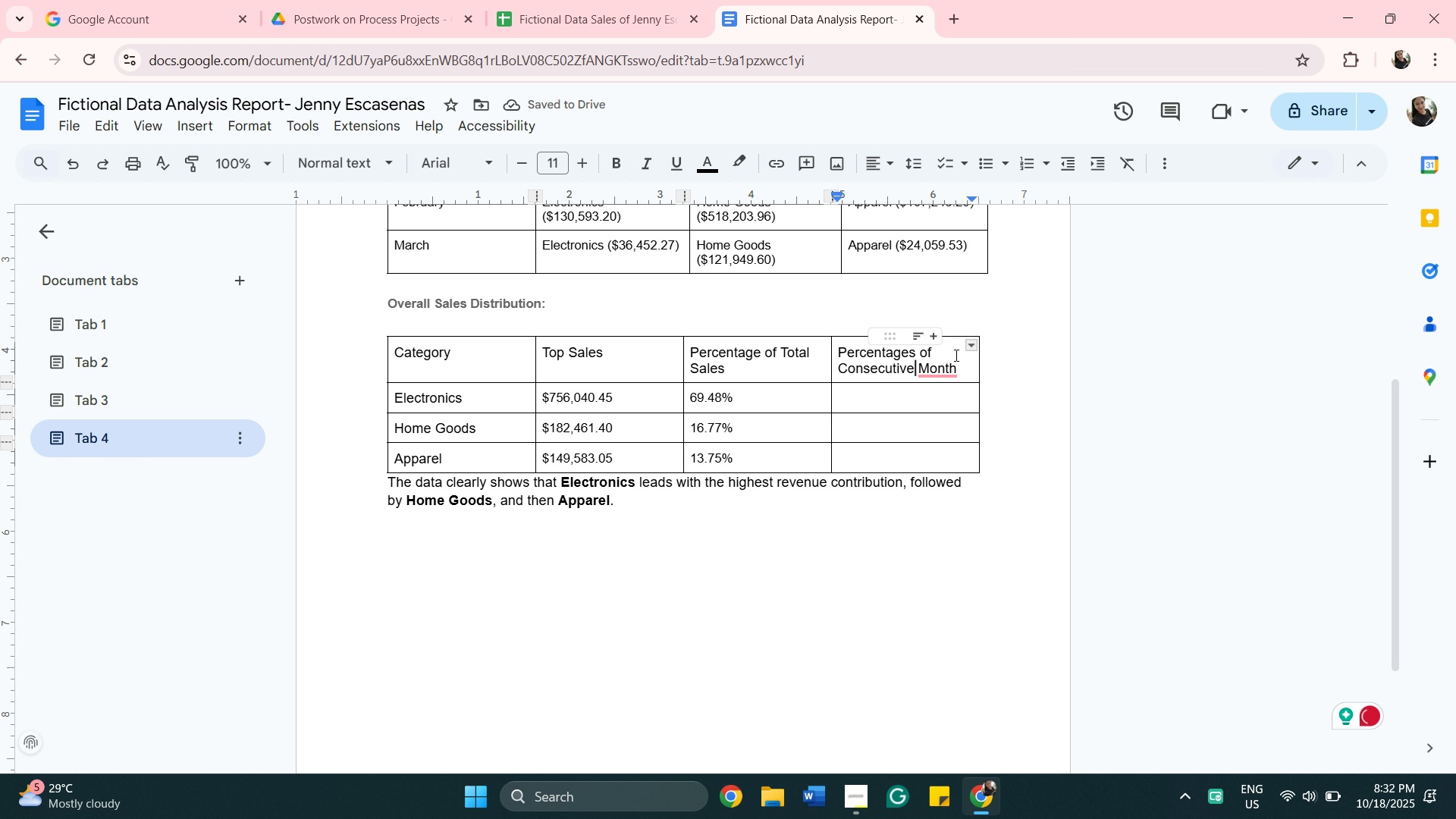 
left_click([947, 420])
 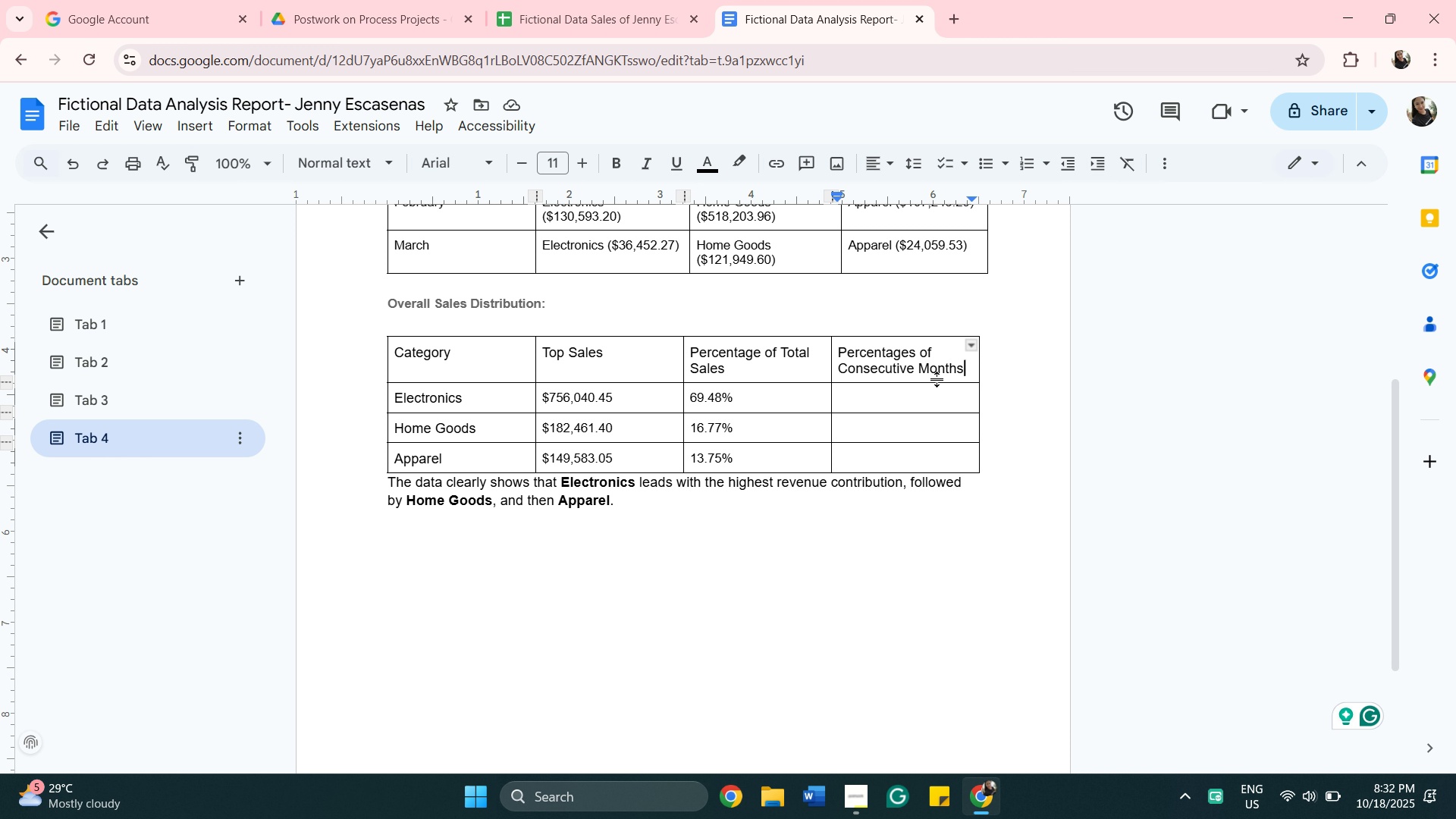 
wait(19.14)
 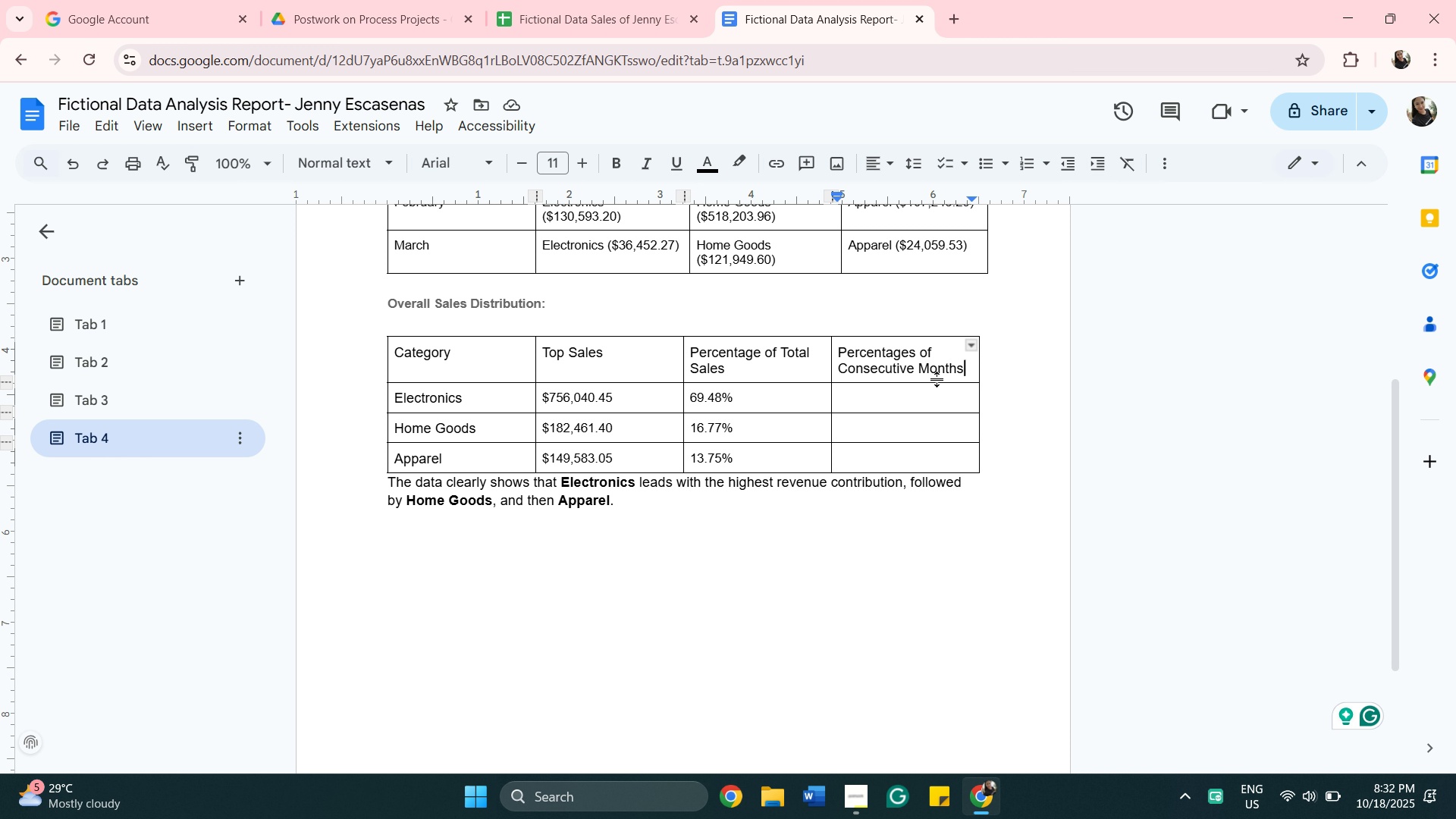 
left_click([872, 431])
 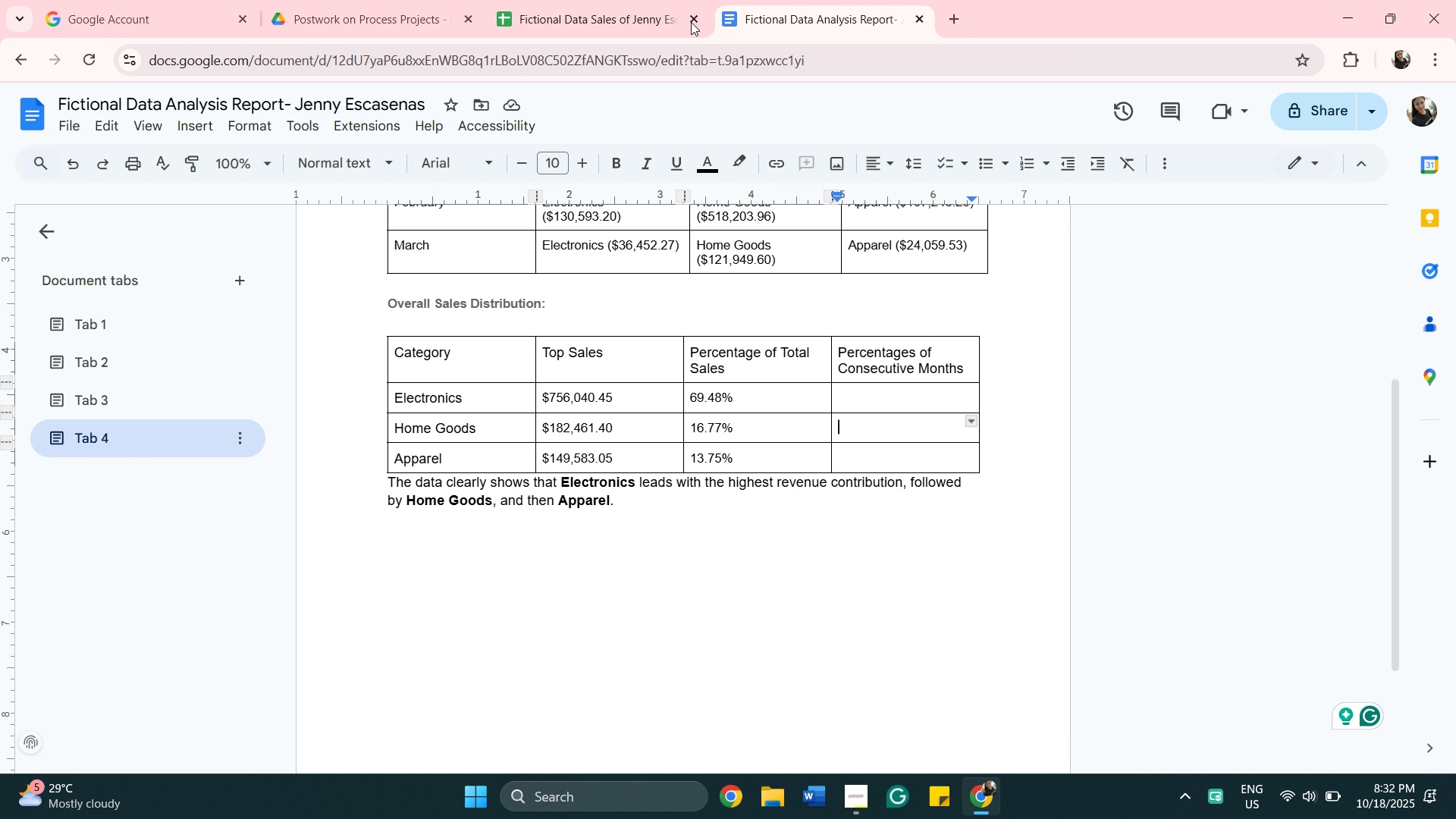 
left_click([641, 18])
 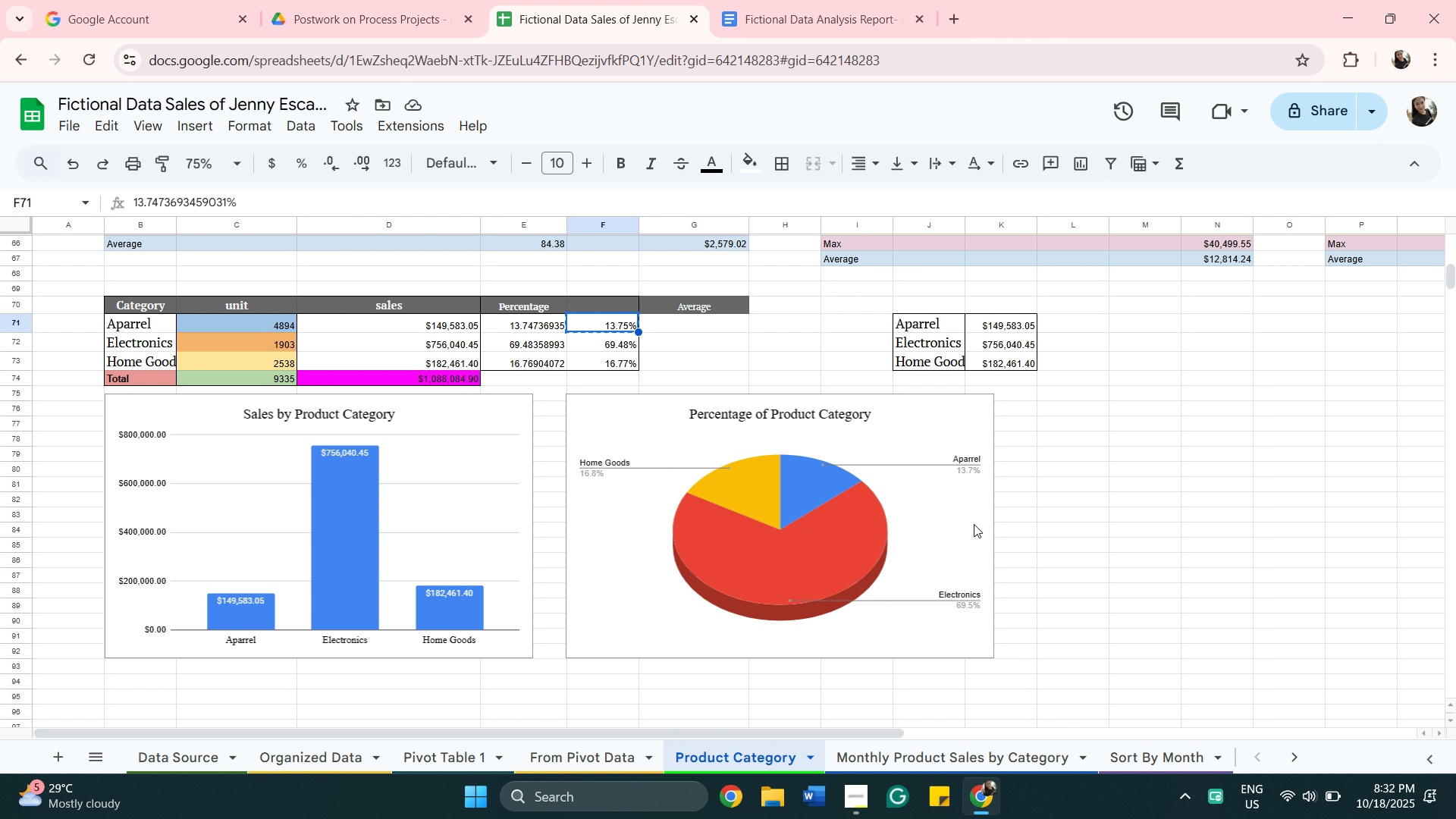 
left_click([918, 749])
 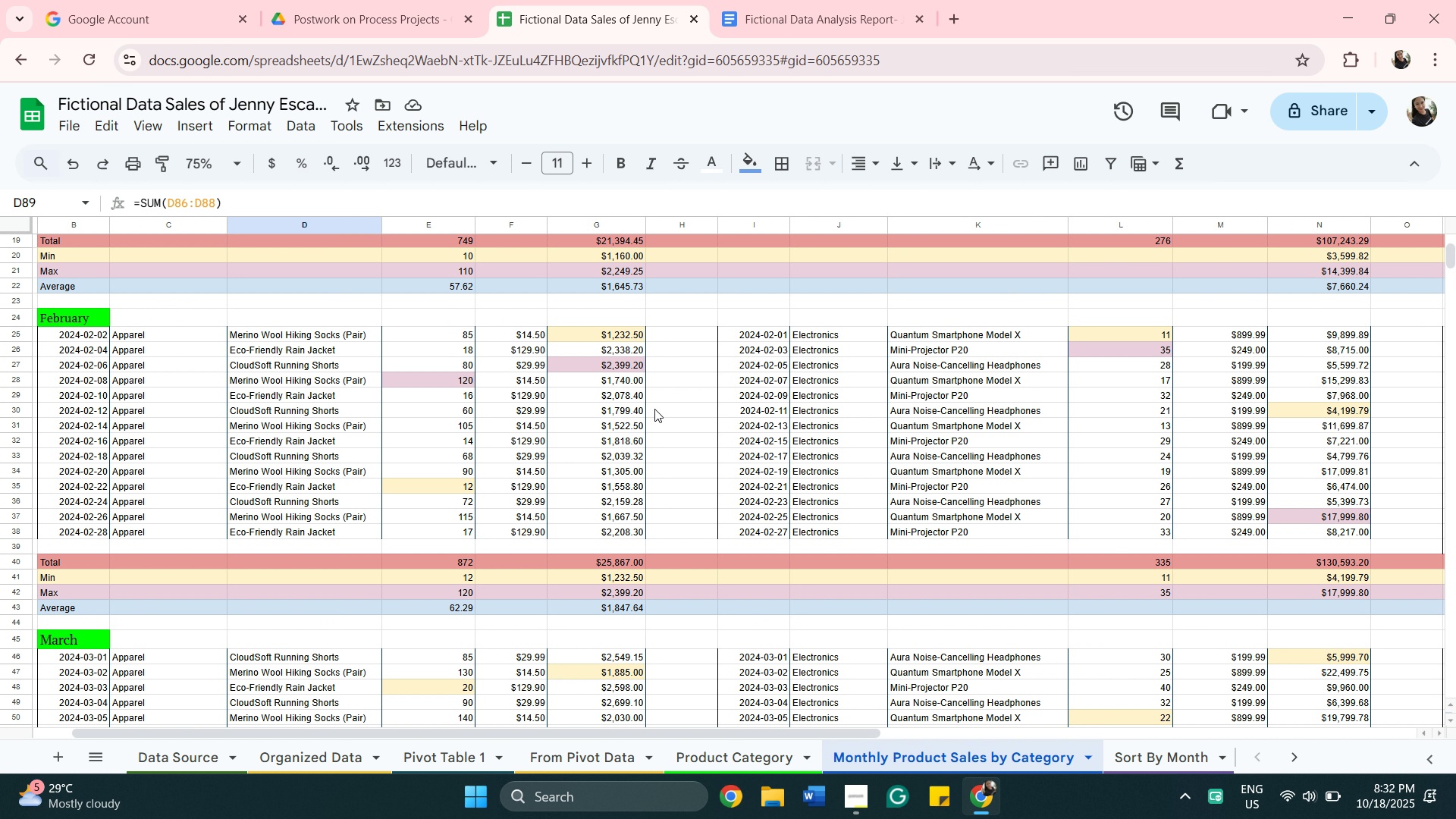 
scroll: coordinate [705, 451], scroll_direction: down, amount: 12.0
 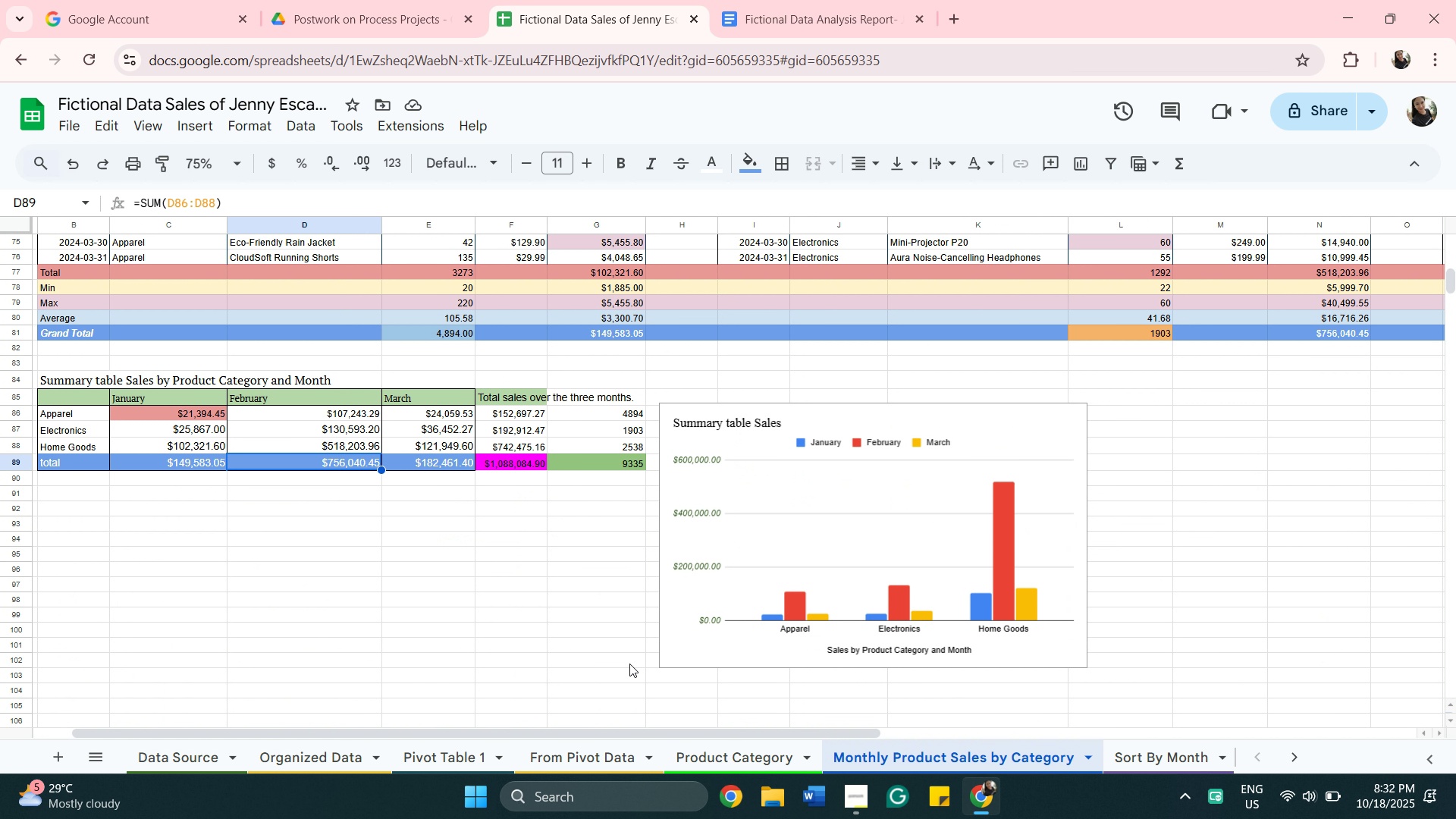 
left_click([704, 753])
 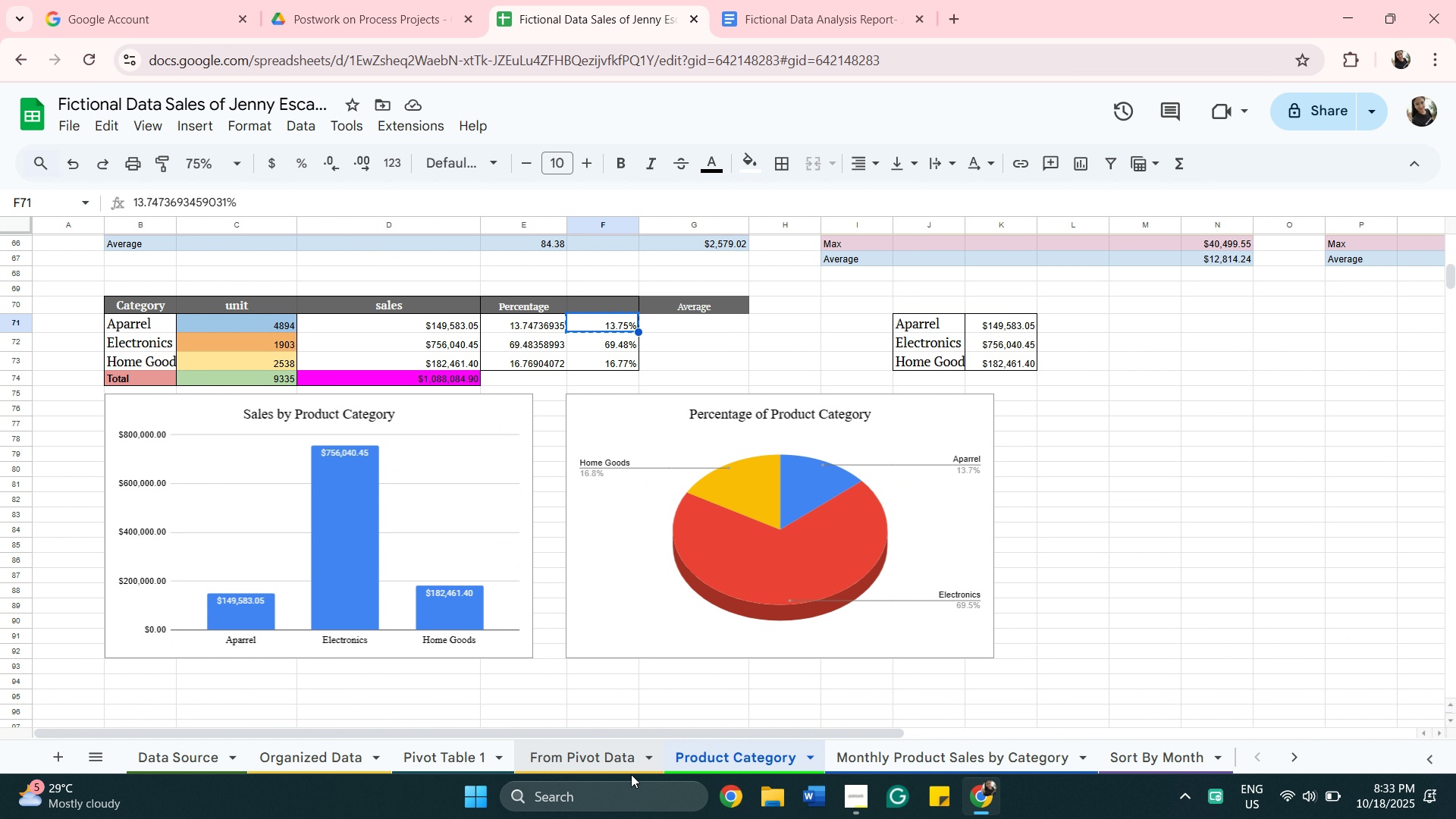 
left_click([613, 761])
 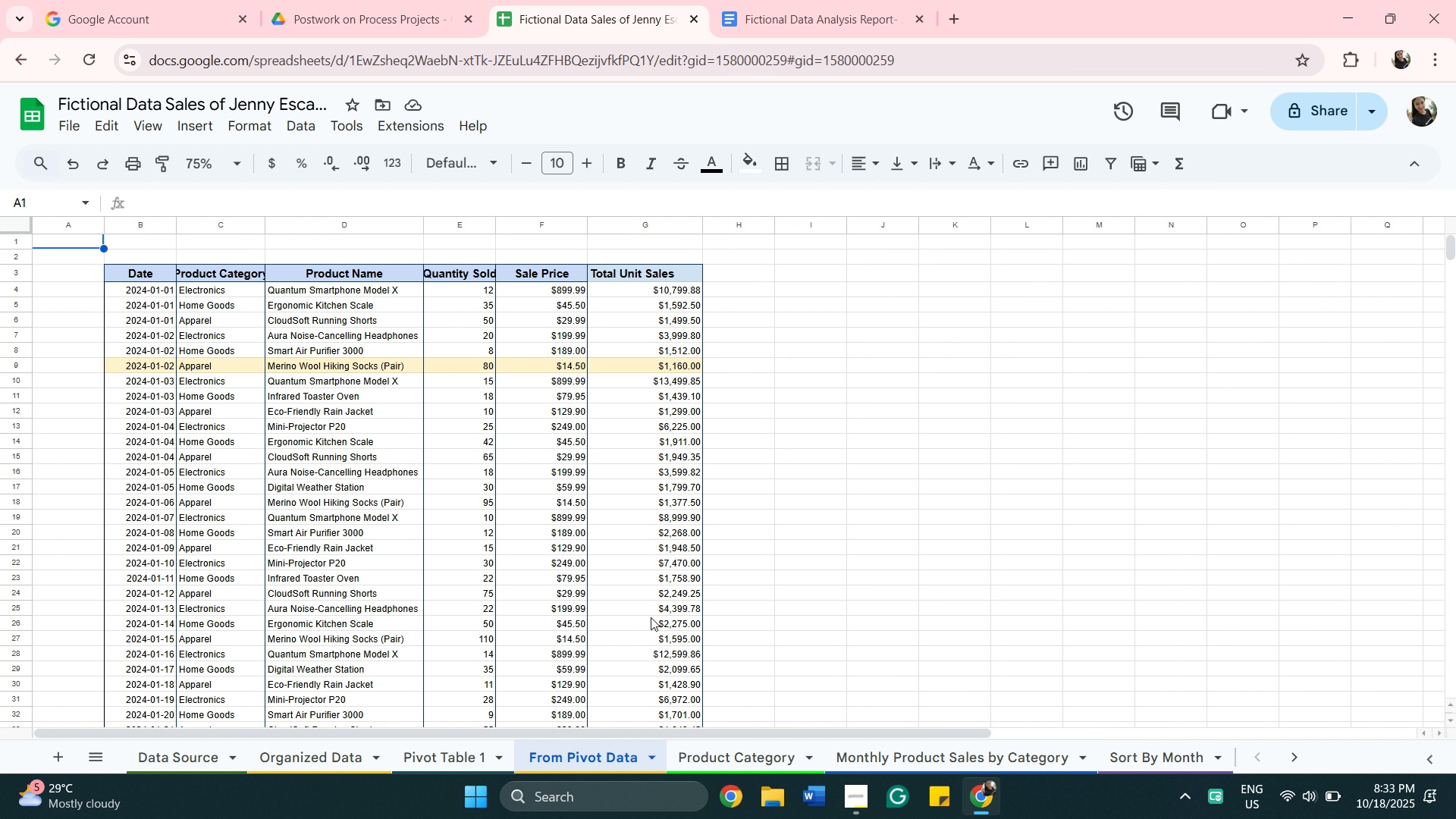 
scroll: coordinate [661, 629], scroll_direction: down, amount: 35.0
 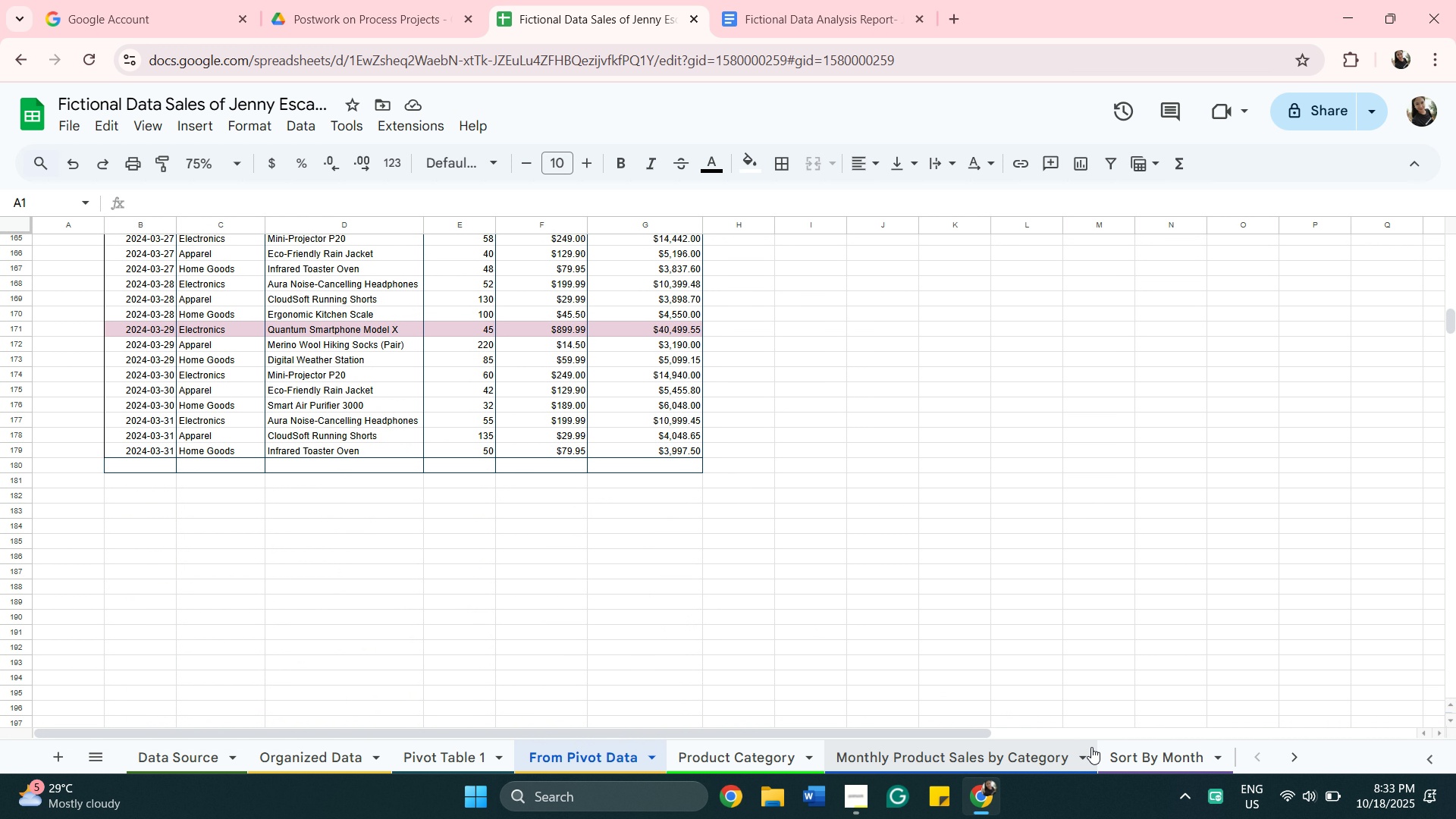 
left_click([1130, 760])
 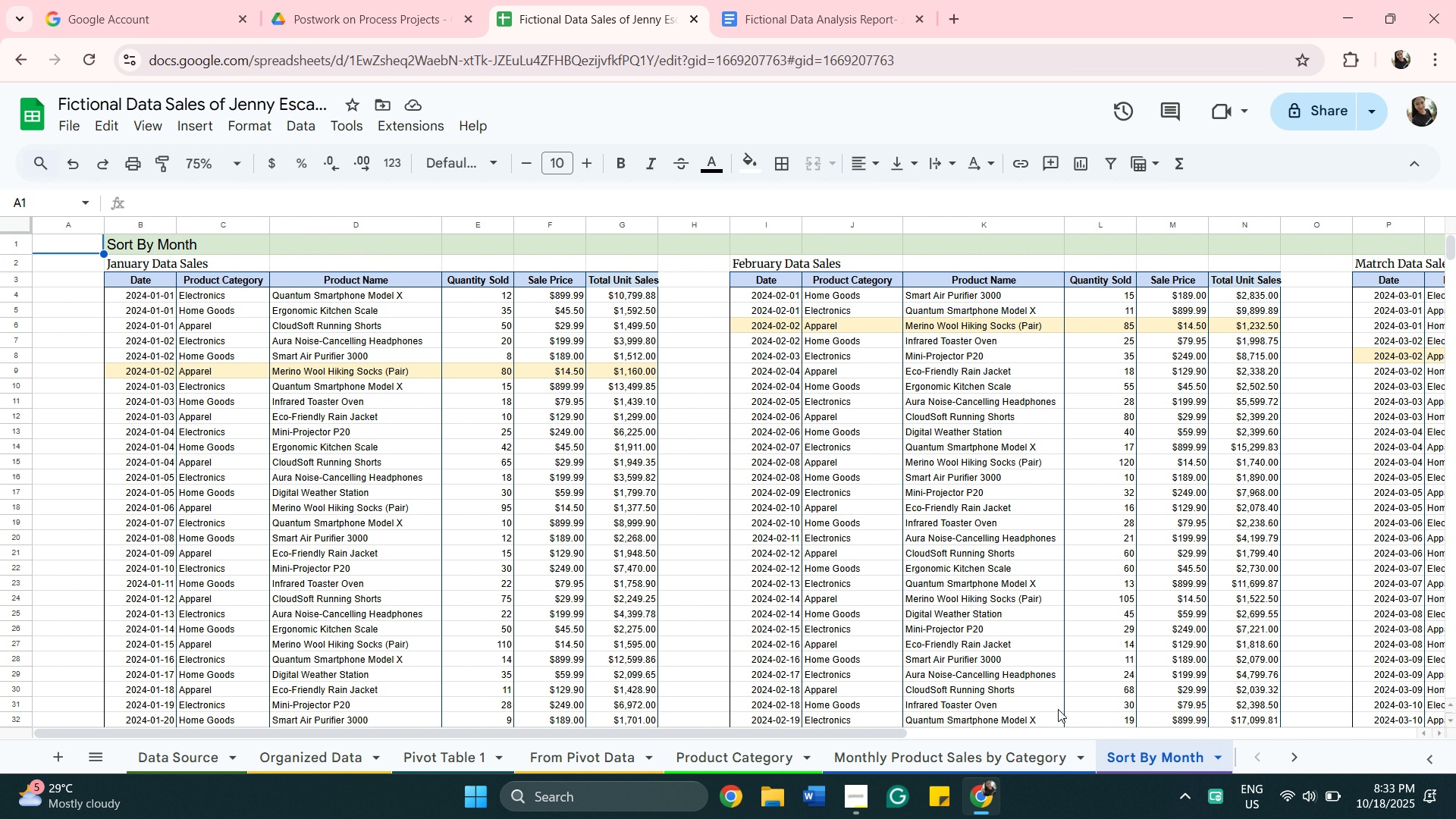 
scroll: coordinate [1038, 679], scroll_direction: down, amount: 11.0
 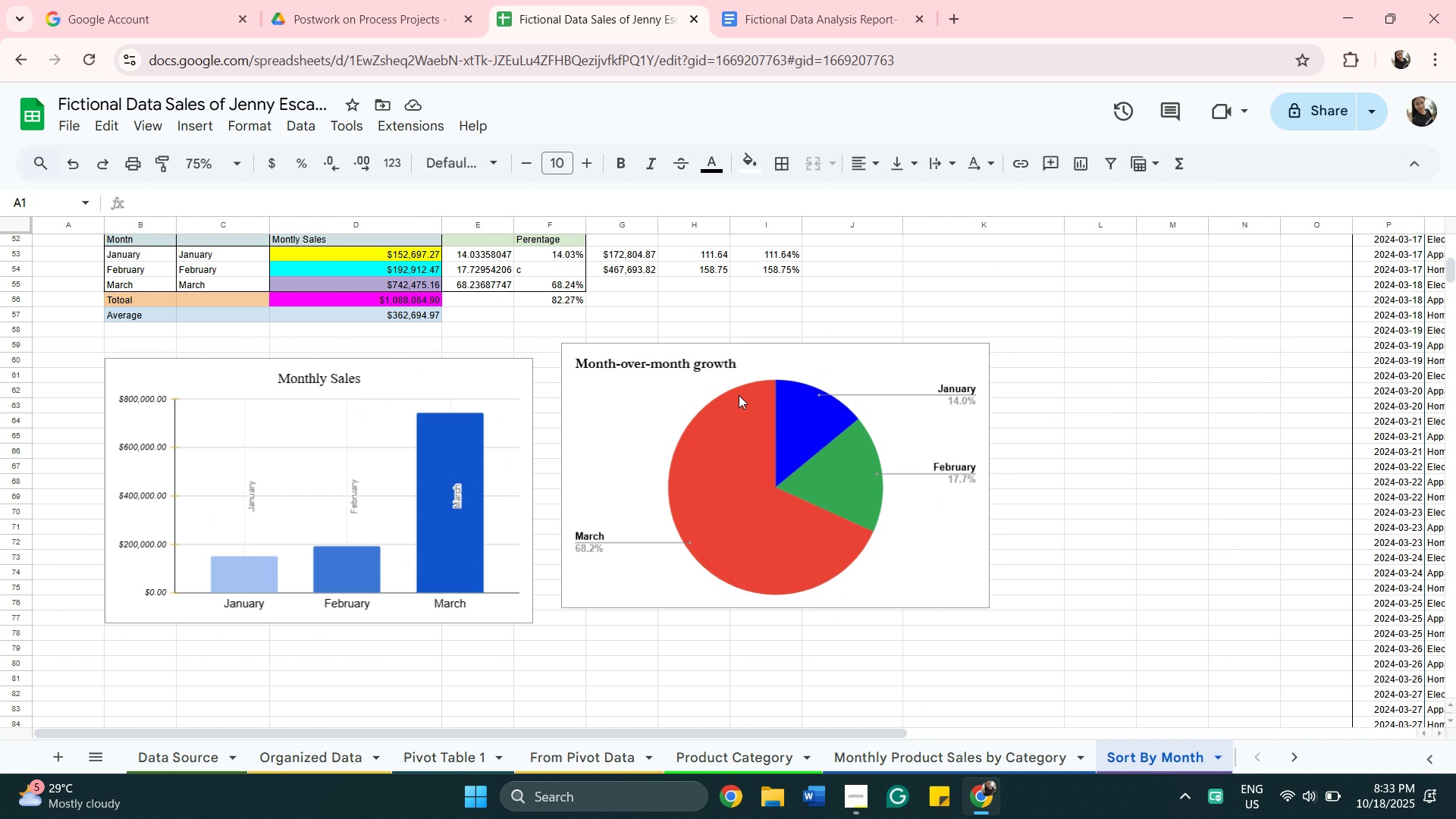 
scroll: coordinate [730, 375], scroll_direction: up, amount: 2.0
 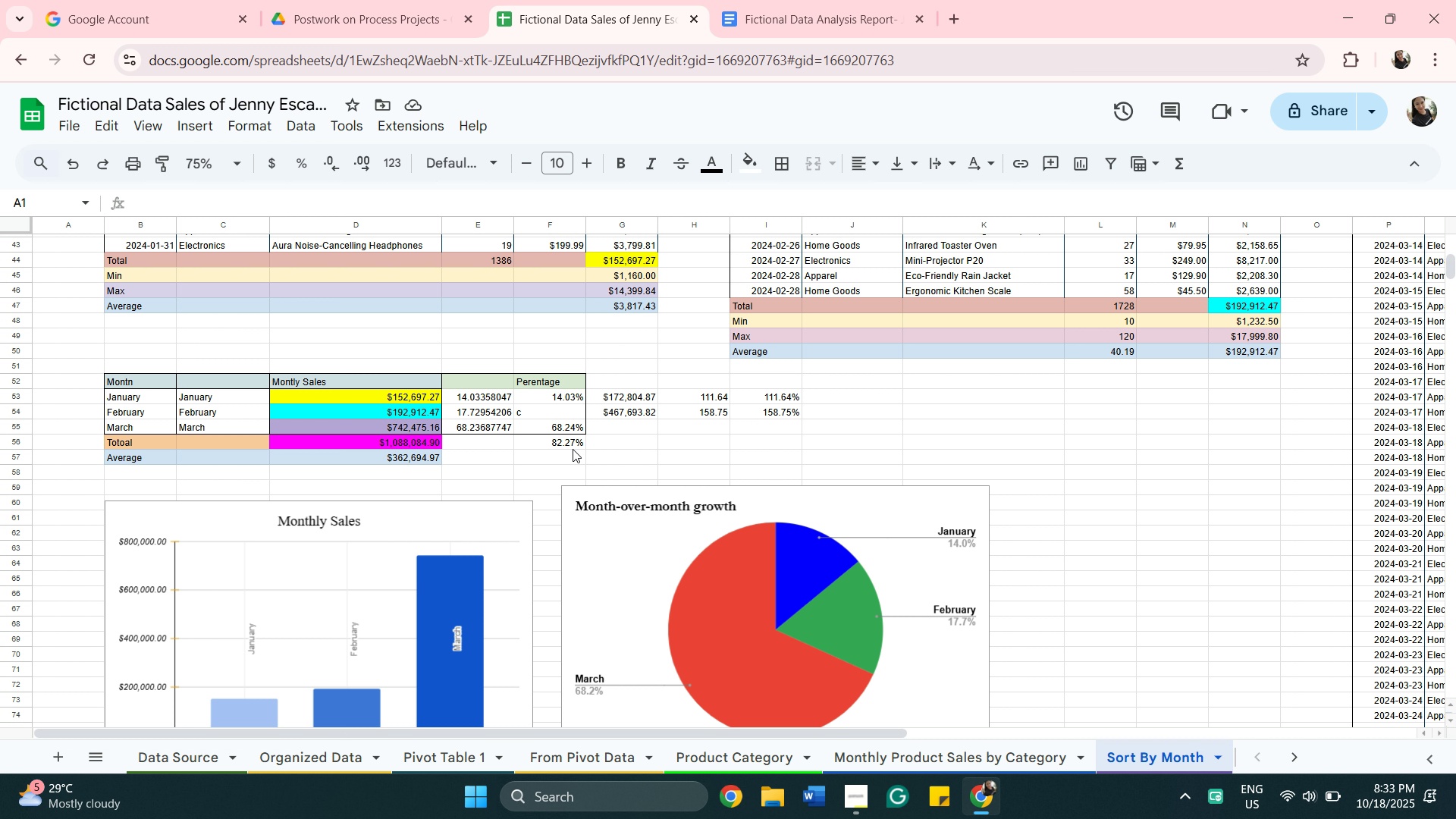 
wait(15.52)
 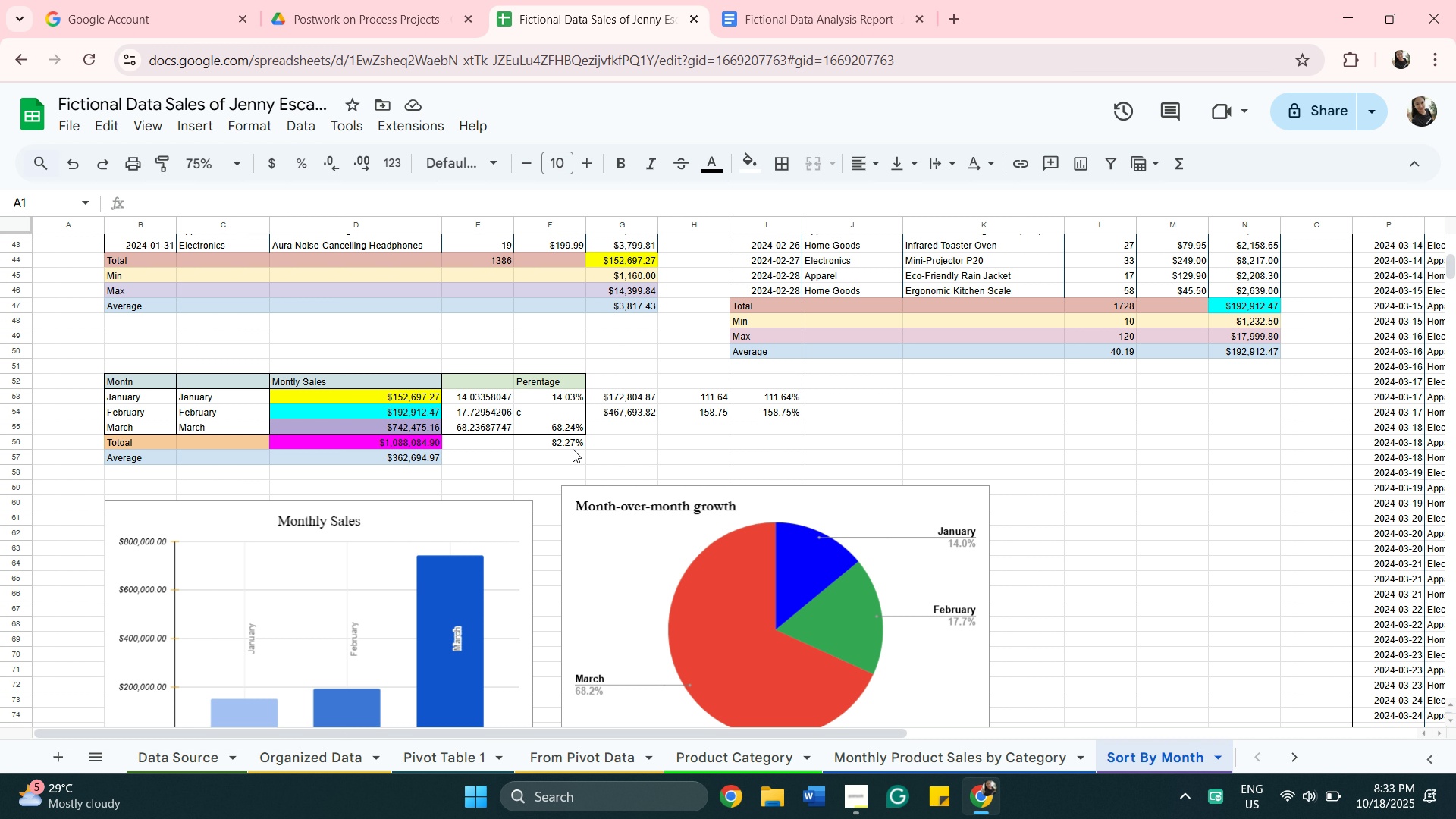 
left_click([564, 413])
 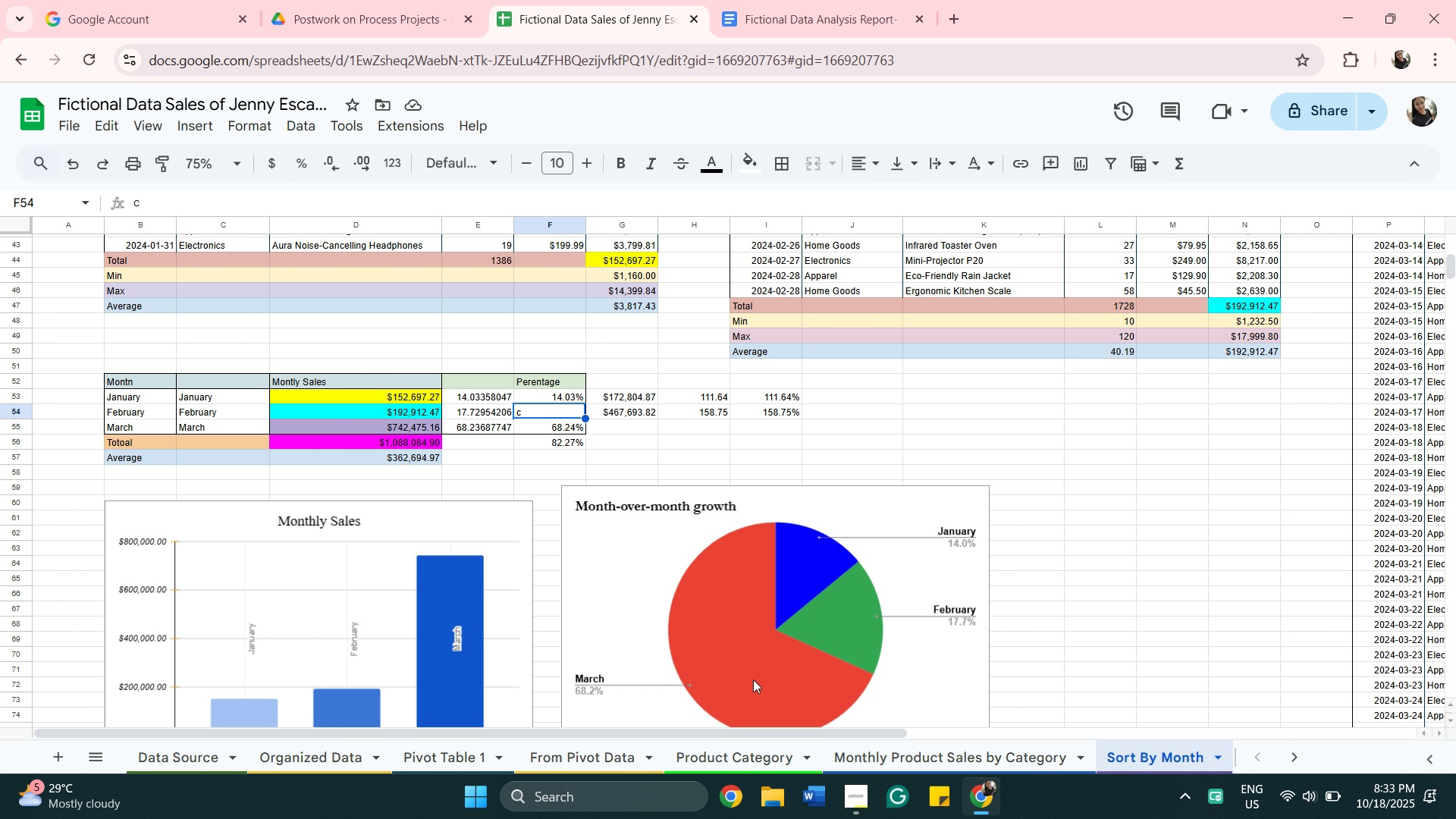 
mouse_move([789, 397])
 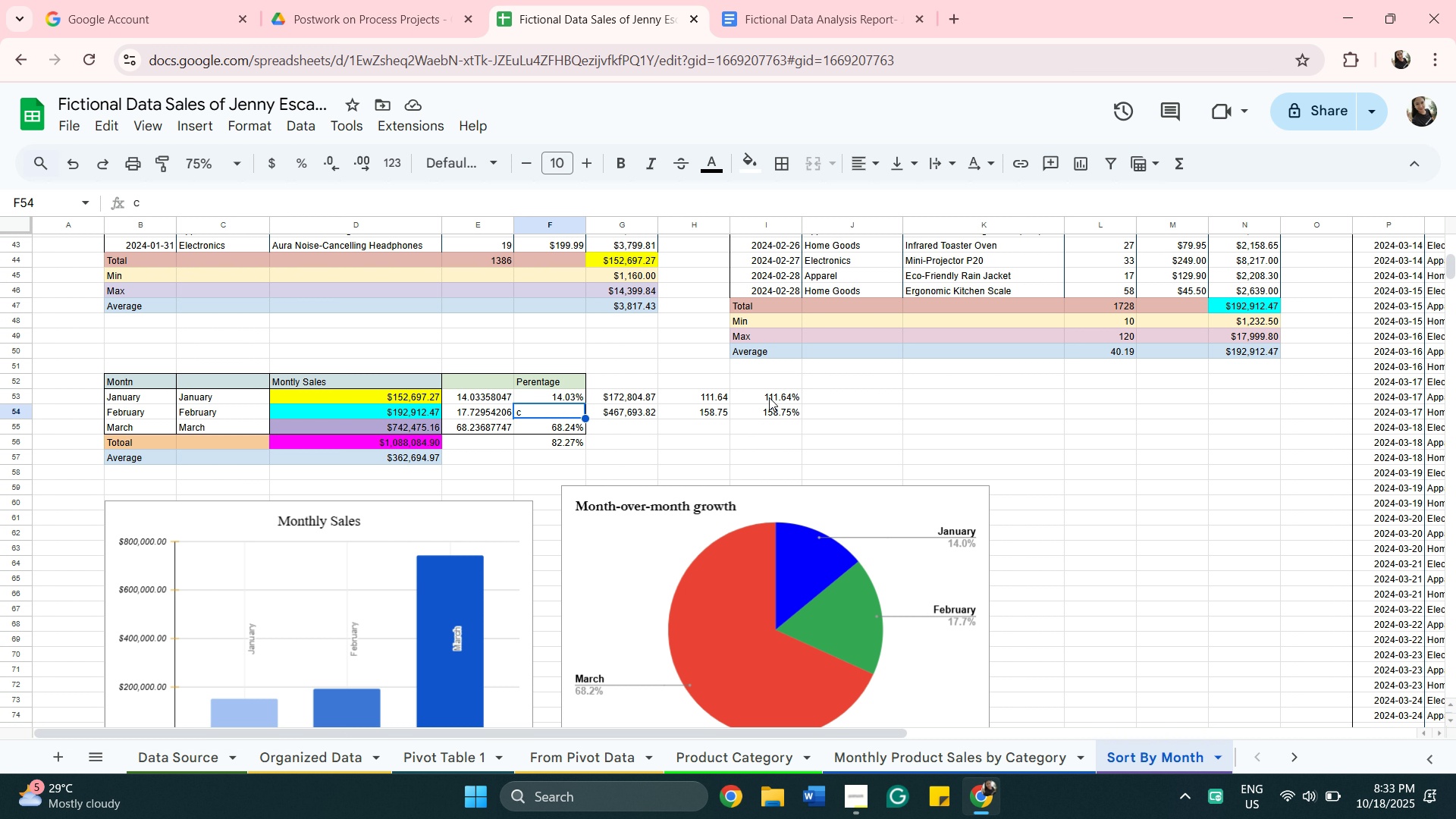 
right_click([769, 397])
 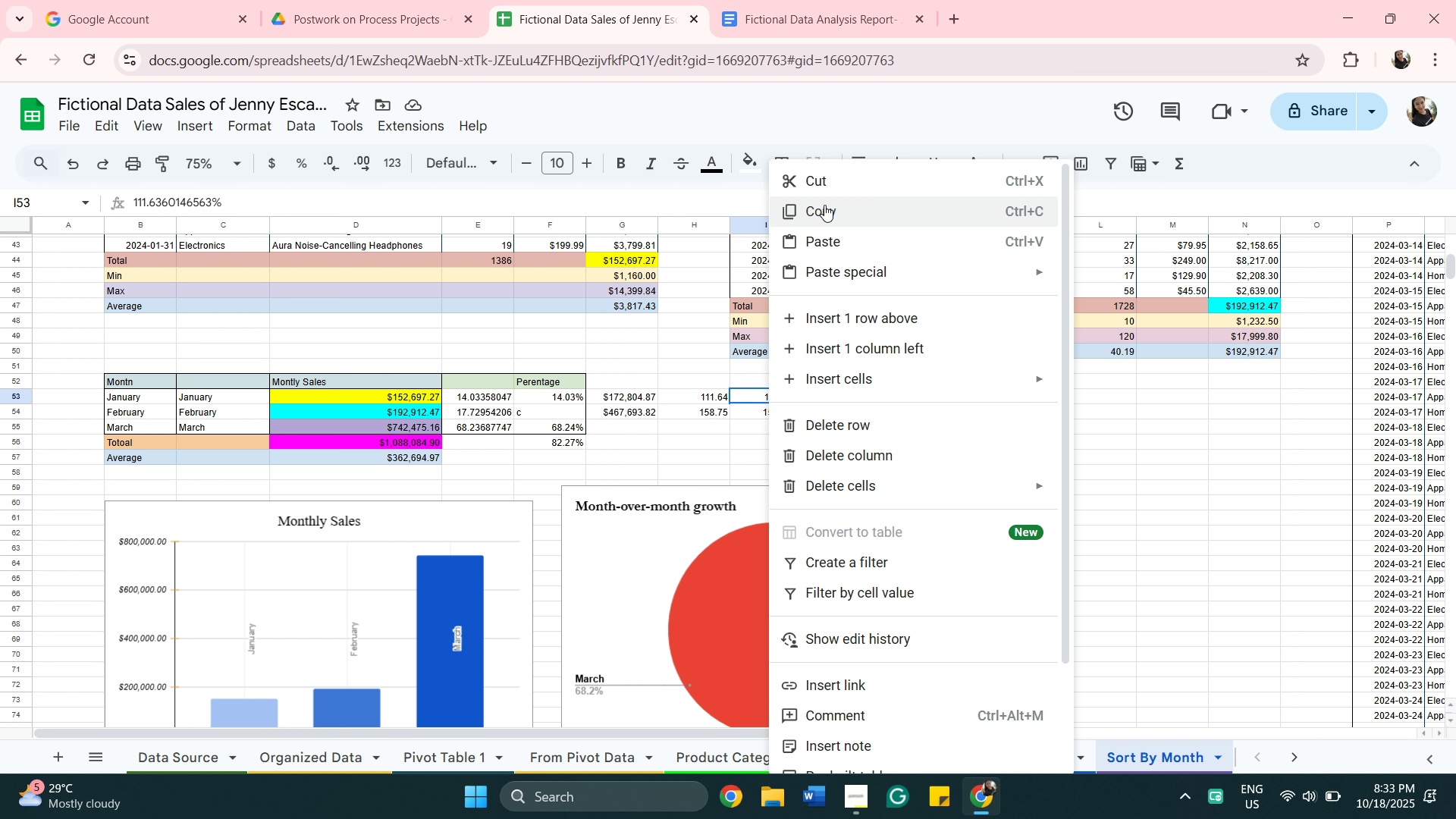 
left_click([824, 205])
 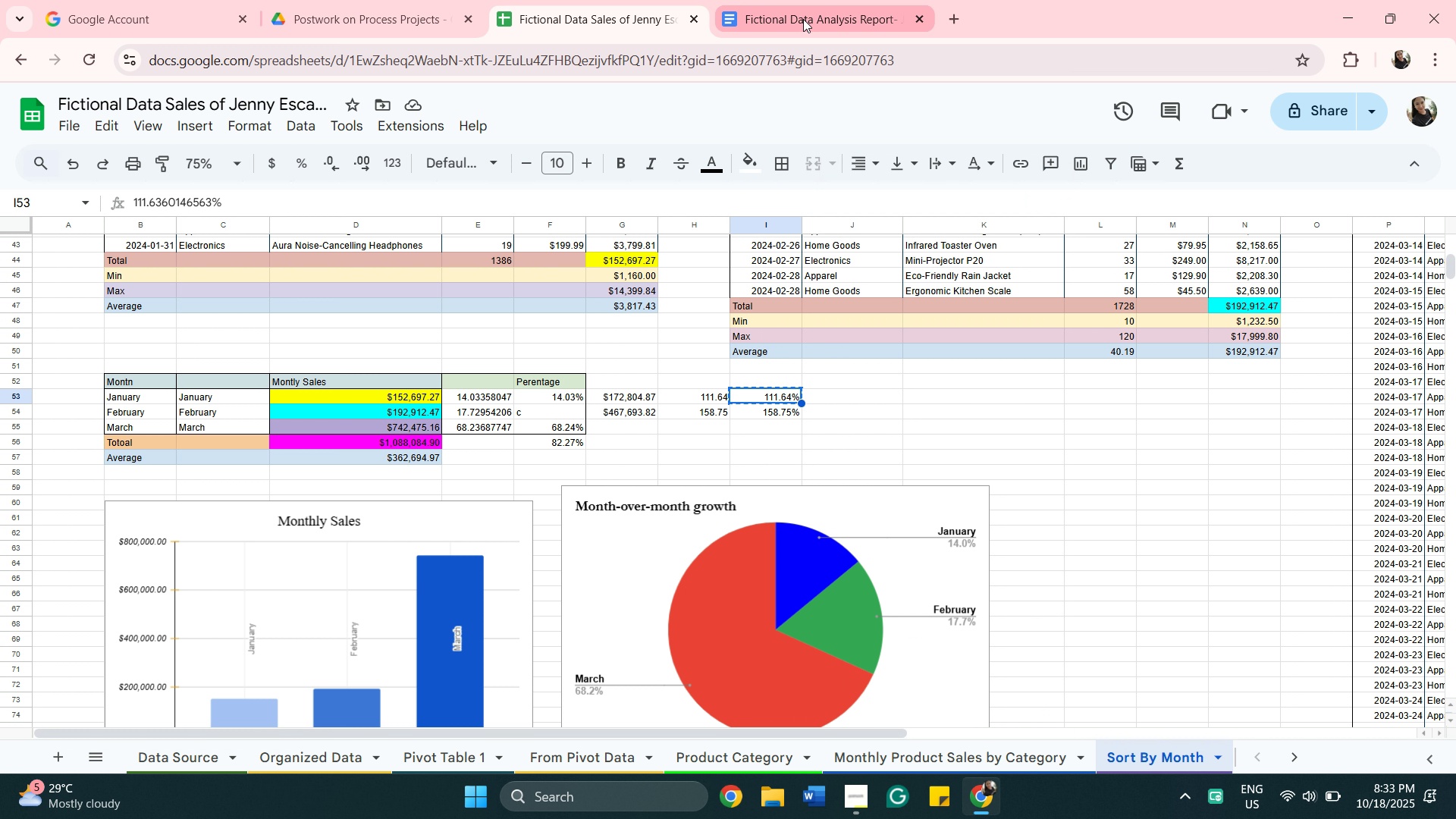 
left_click([803, 19])
 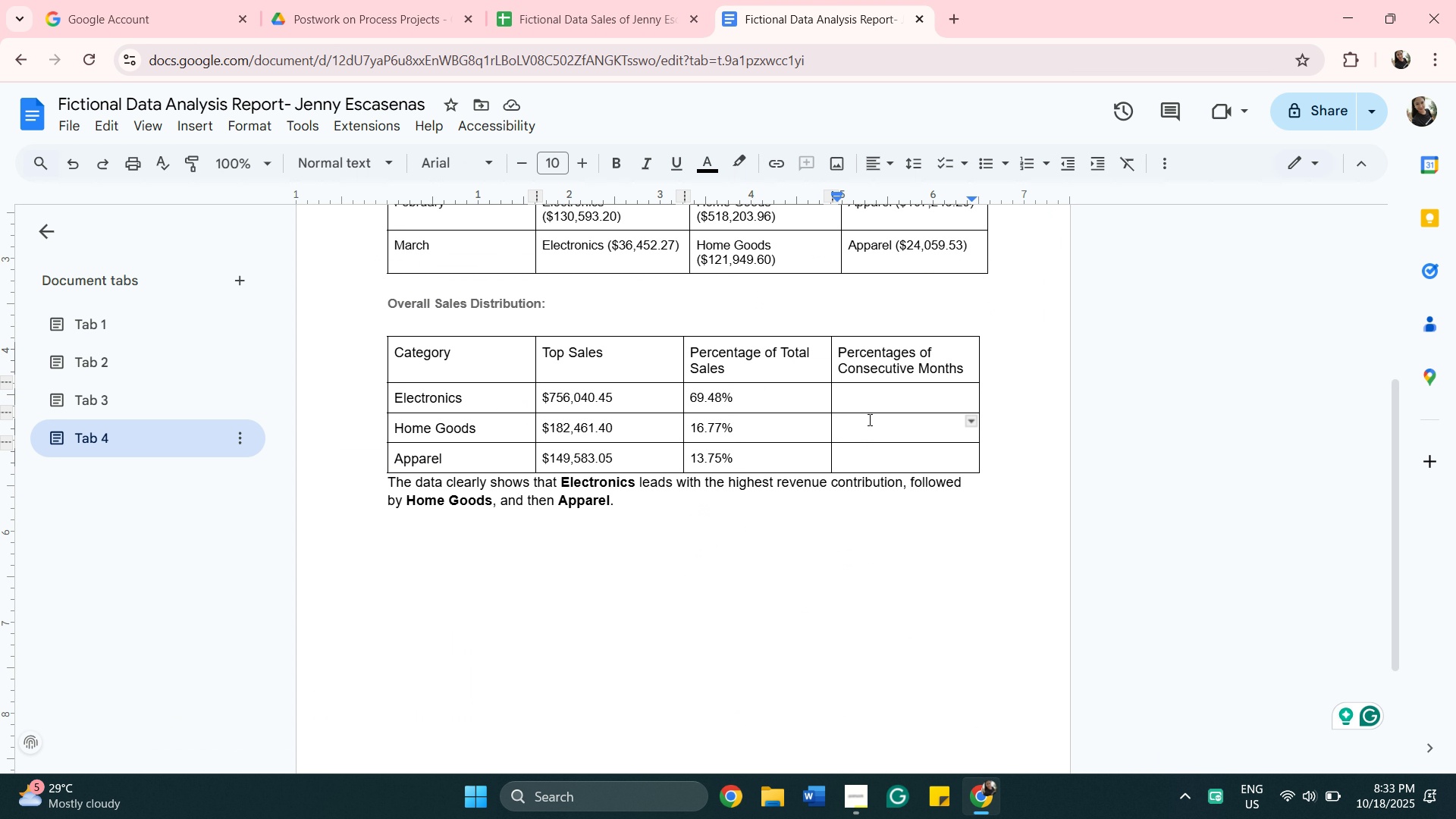 
wait(5.19)
 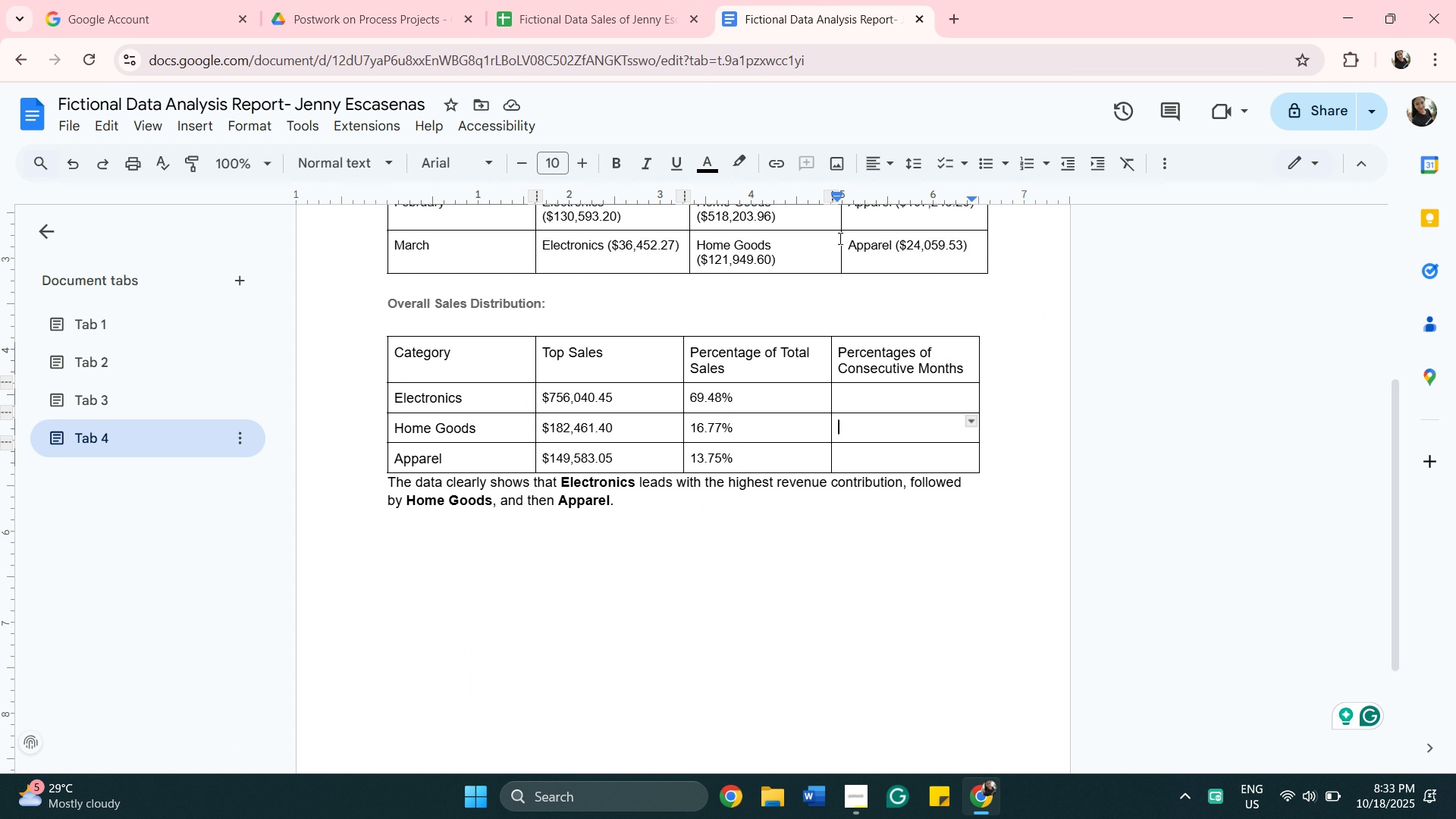 
right_click([870, 423])
 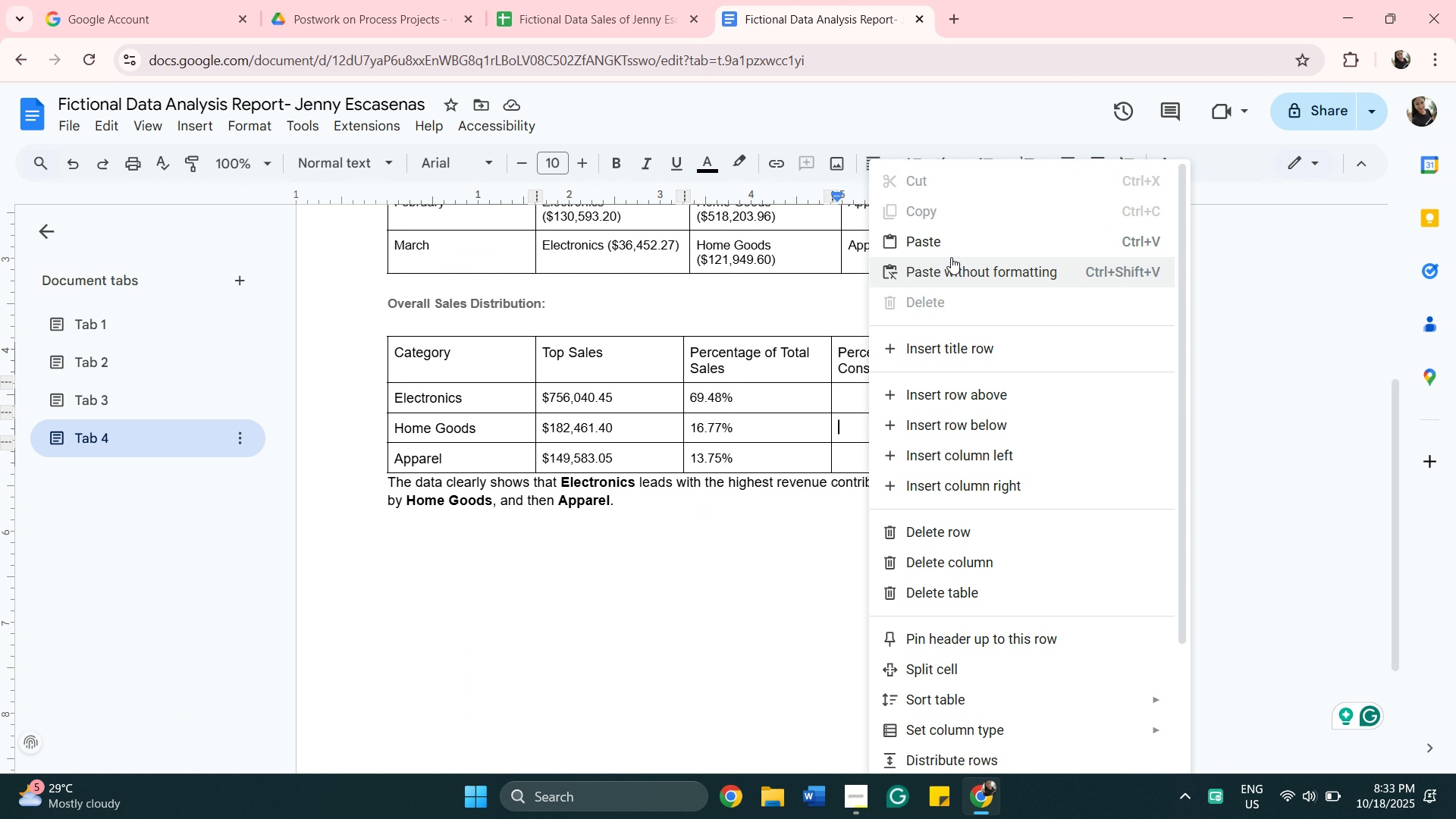 
left_click([950, 248])
 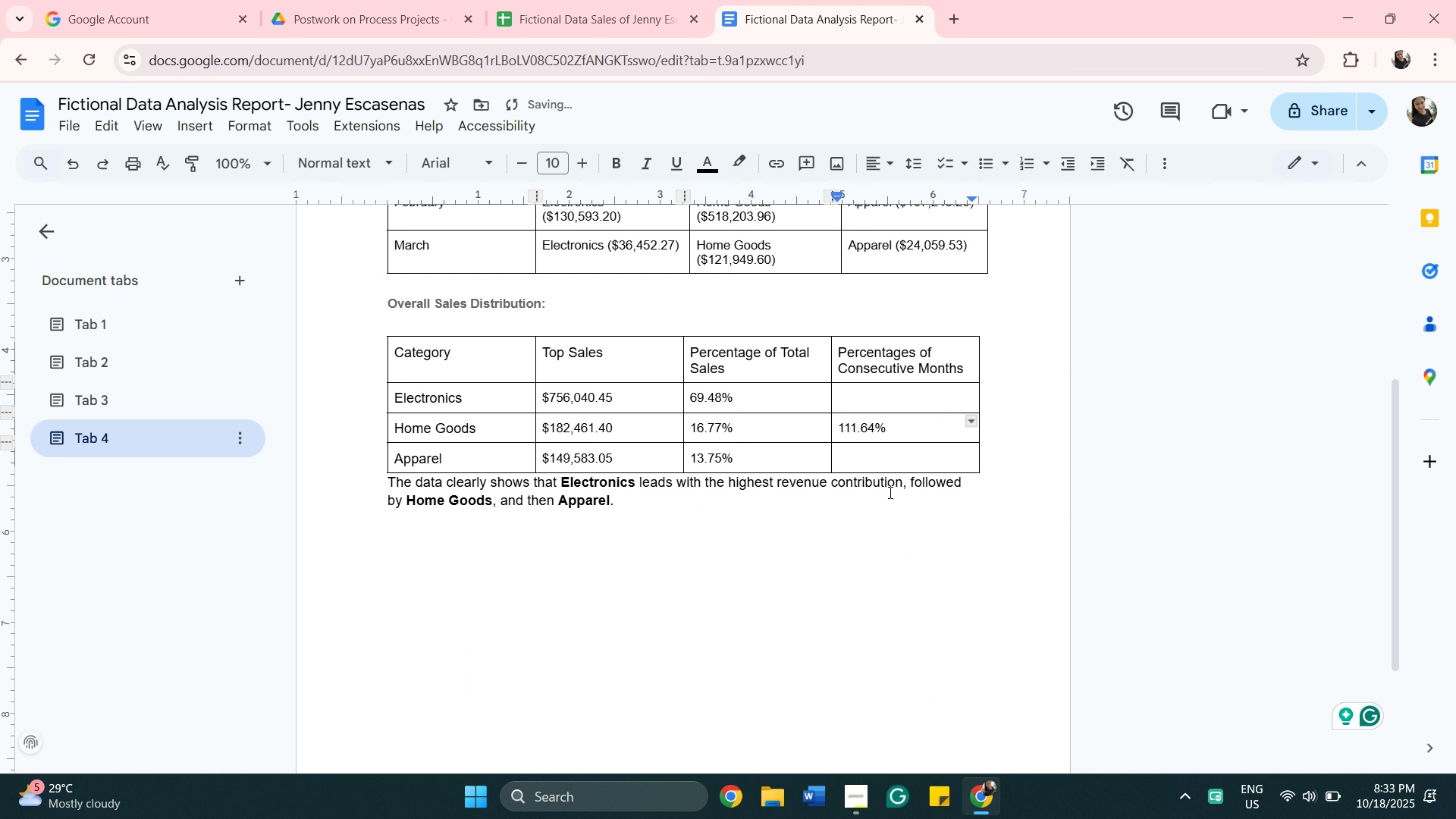 
mouse_move([869, 447])
 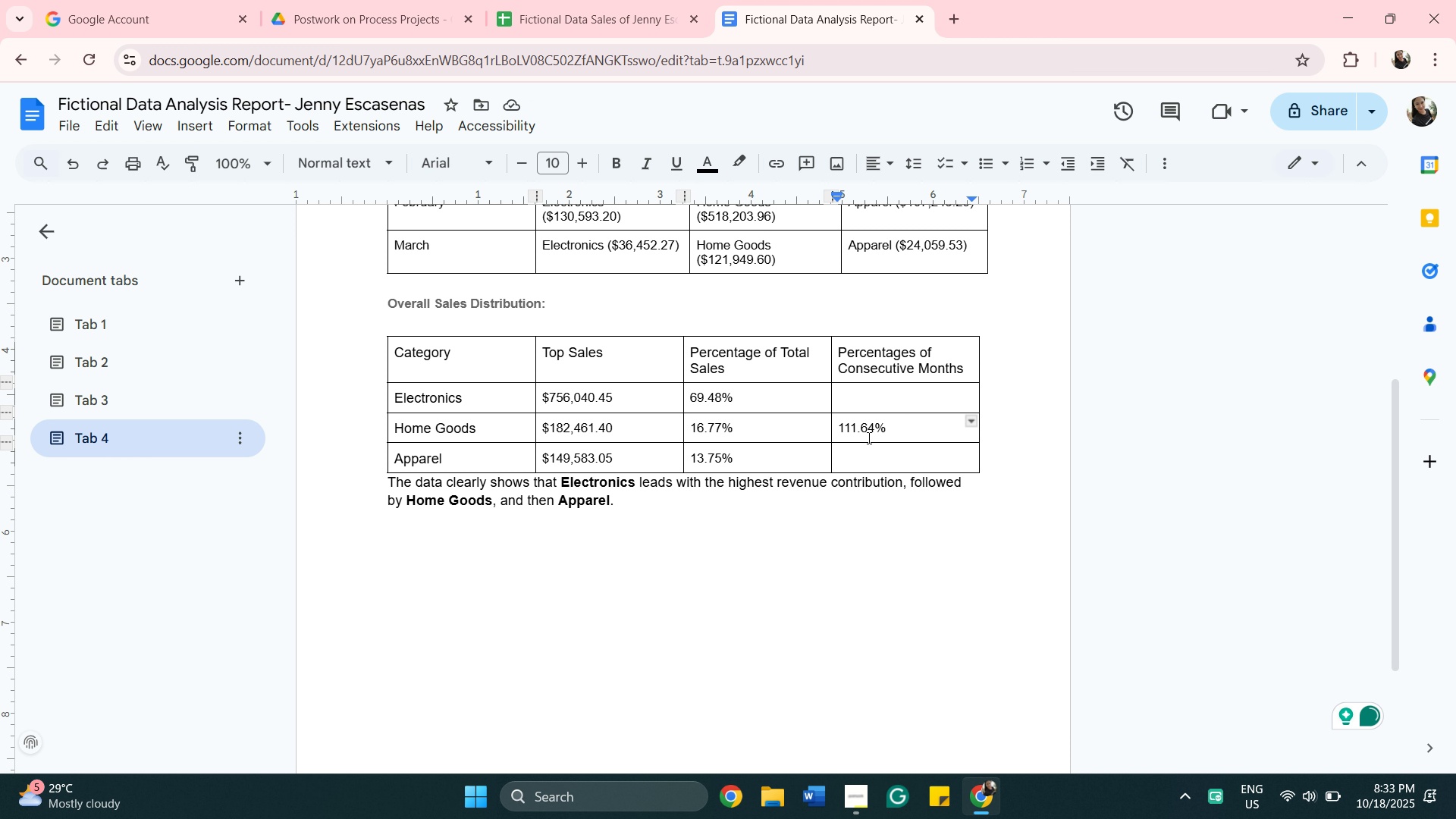 
key(Backspace)
 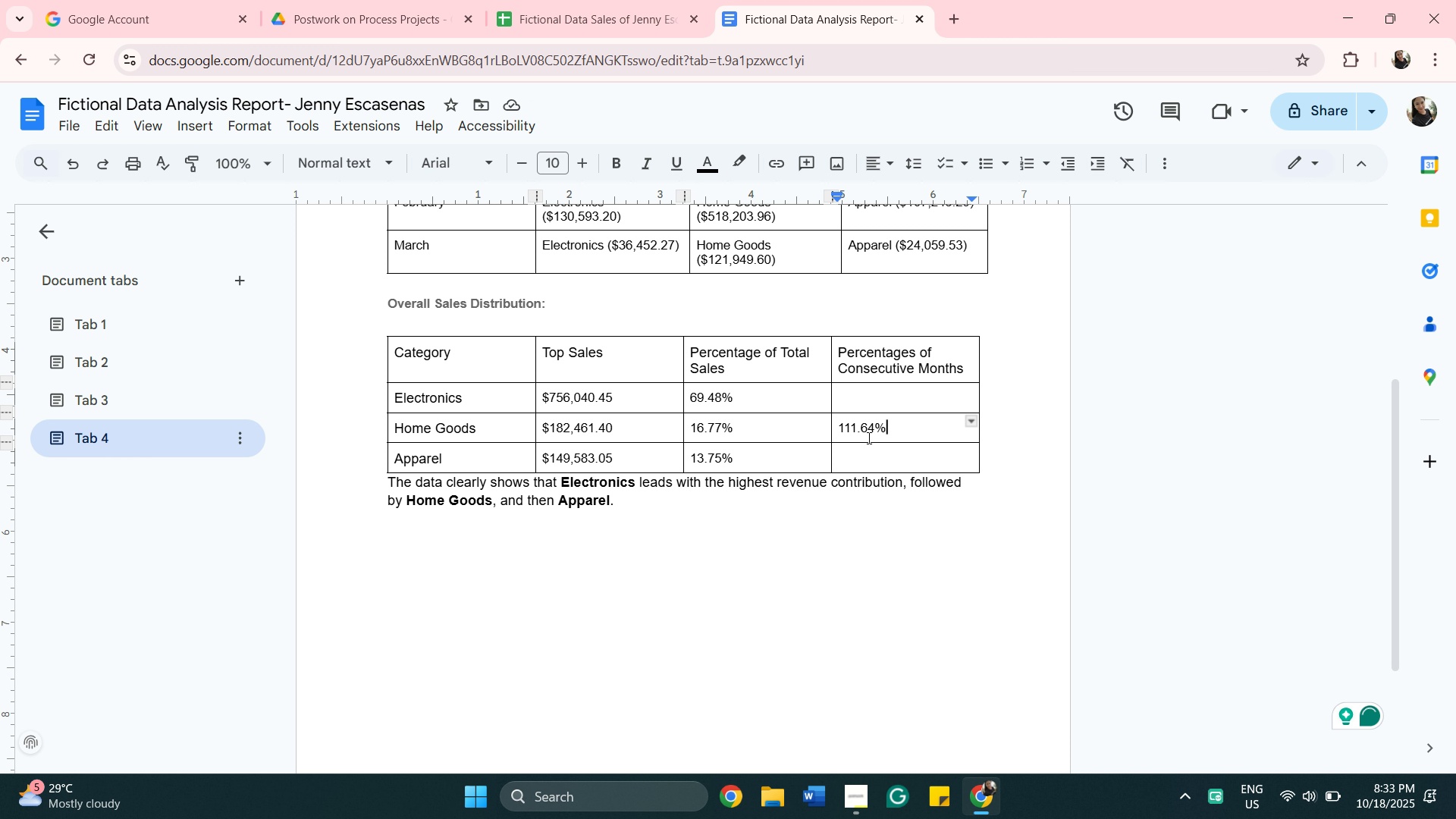 
key(Backspace)
 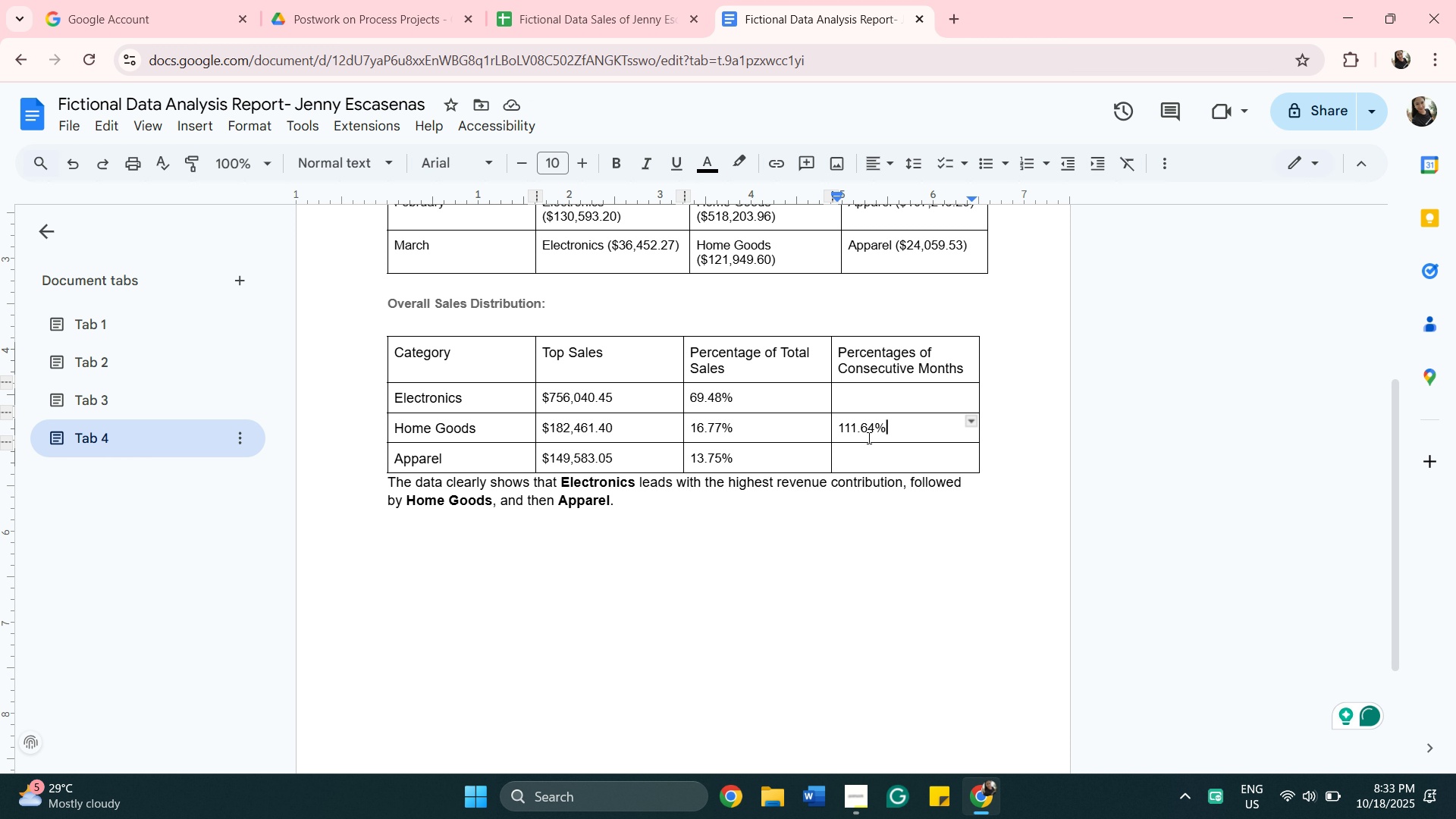 
key(Backspace)
 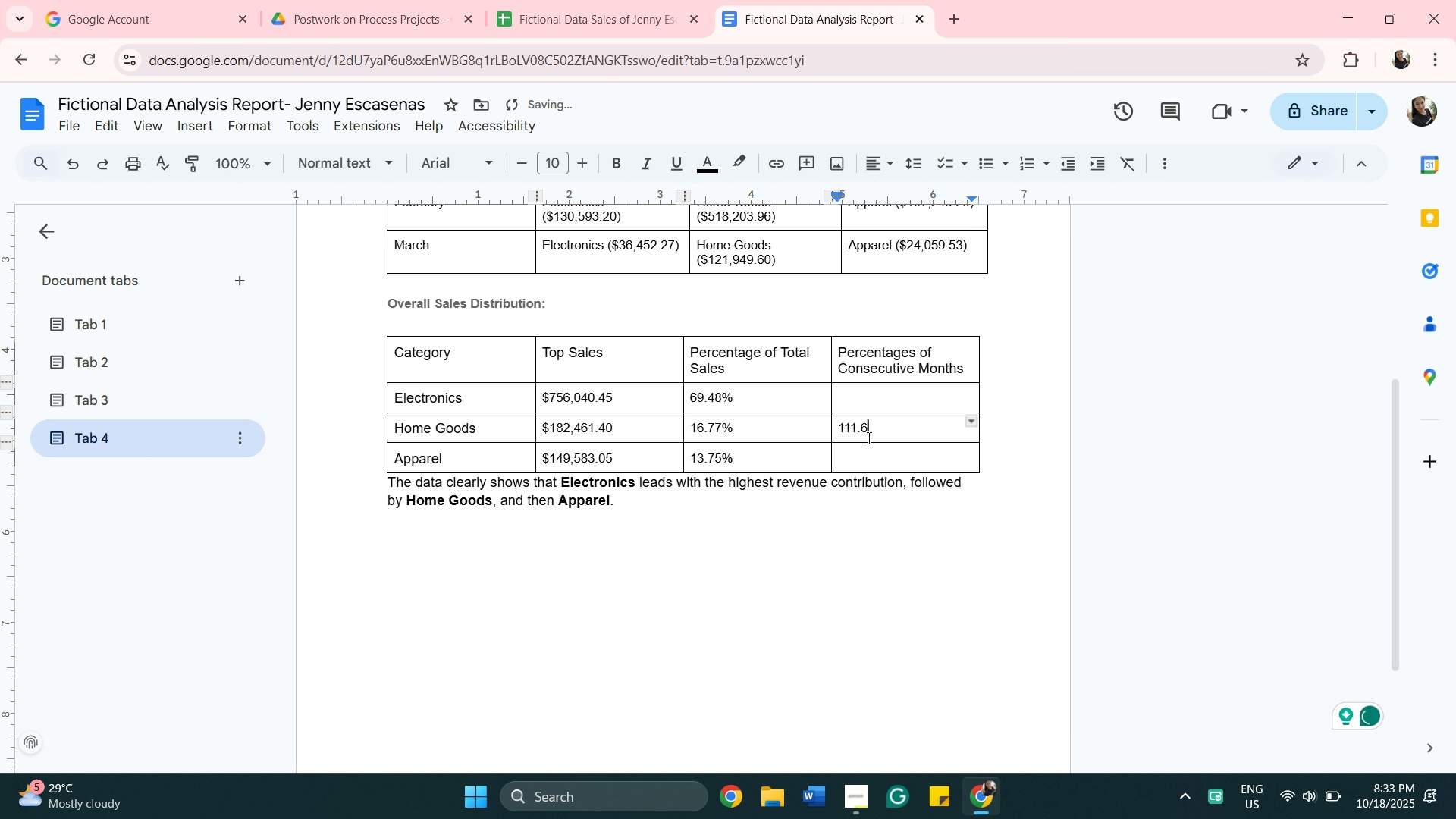 
key(Backspace)
 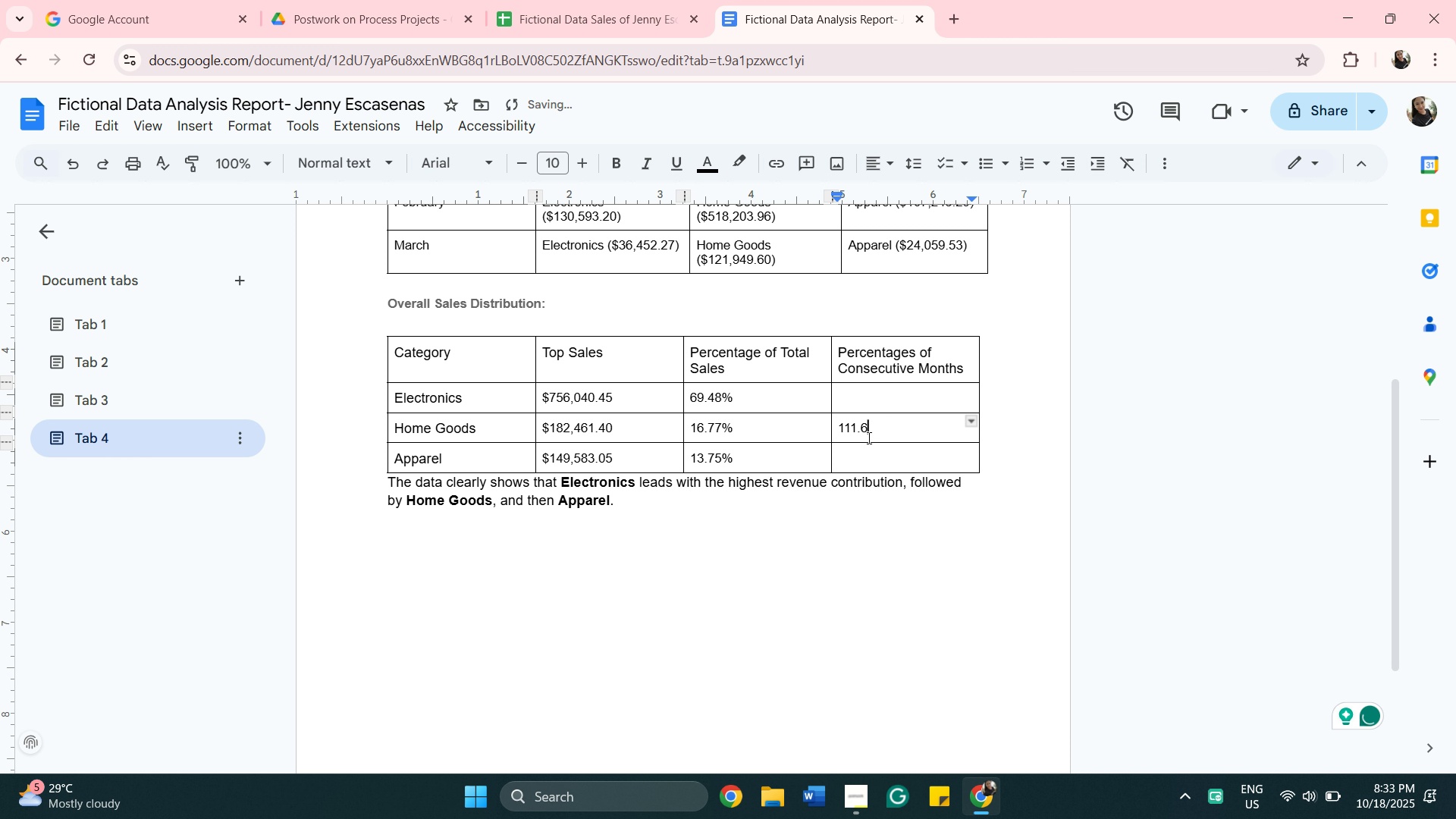 
key(Backspace)
 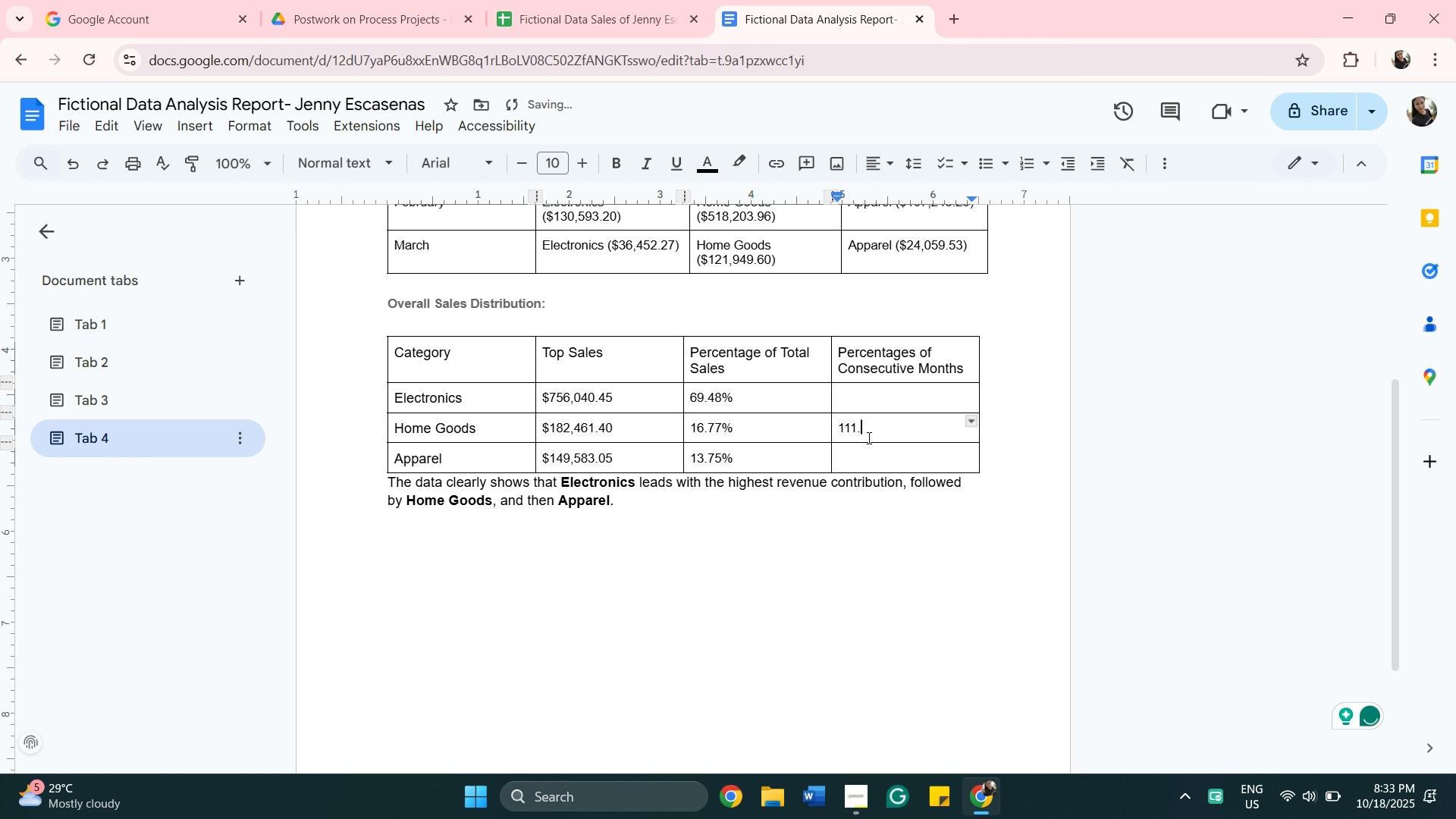 
key(Backspace)
 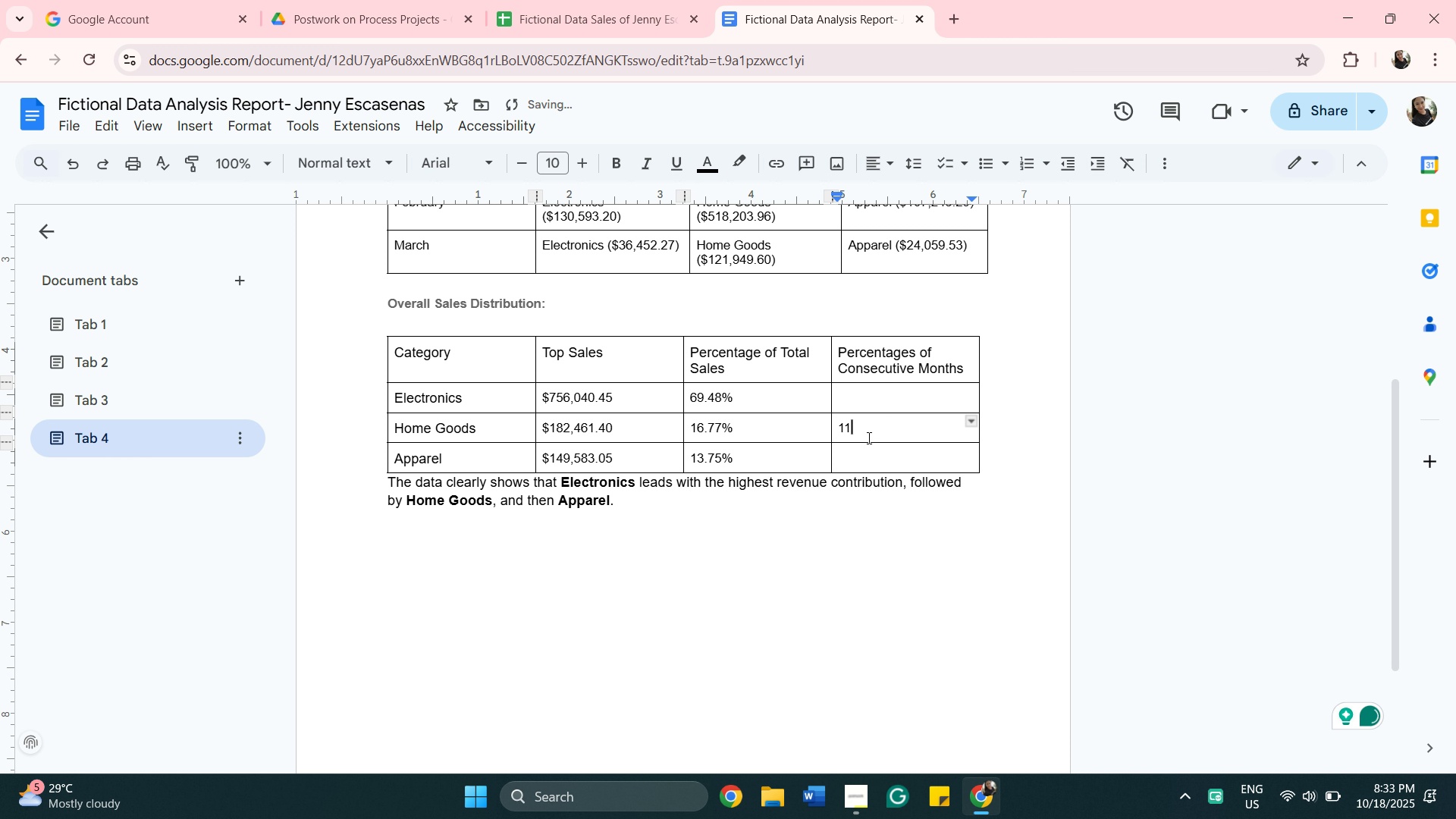 
key(Backspace)
 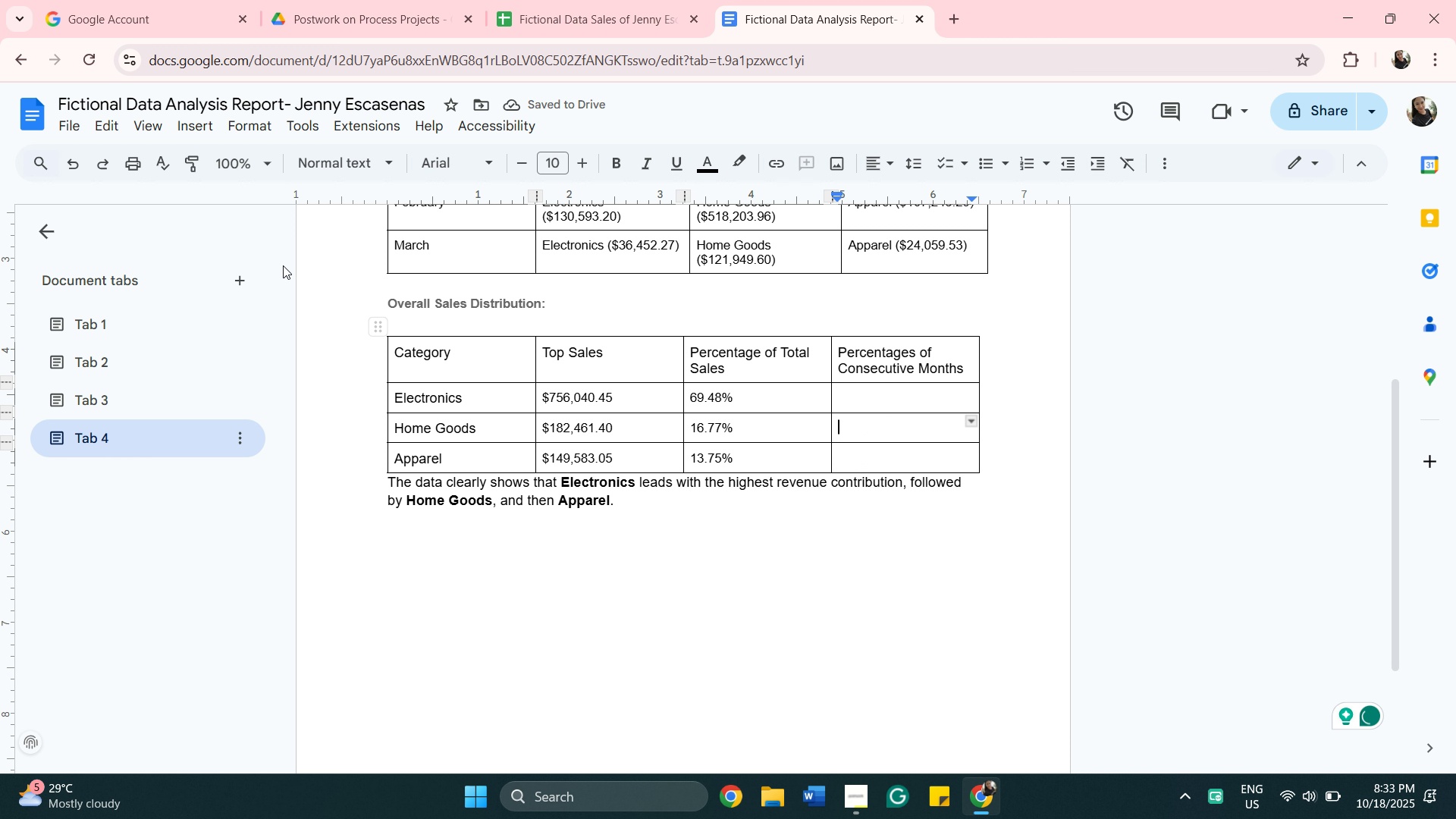 
wait(5.45)
 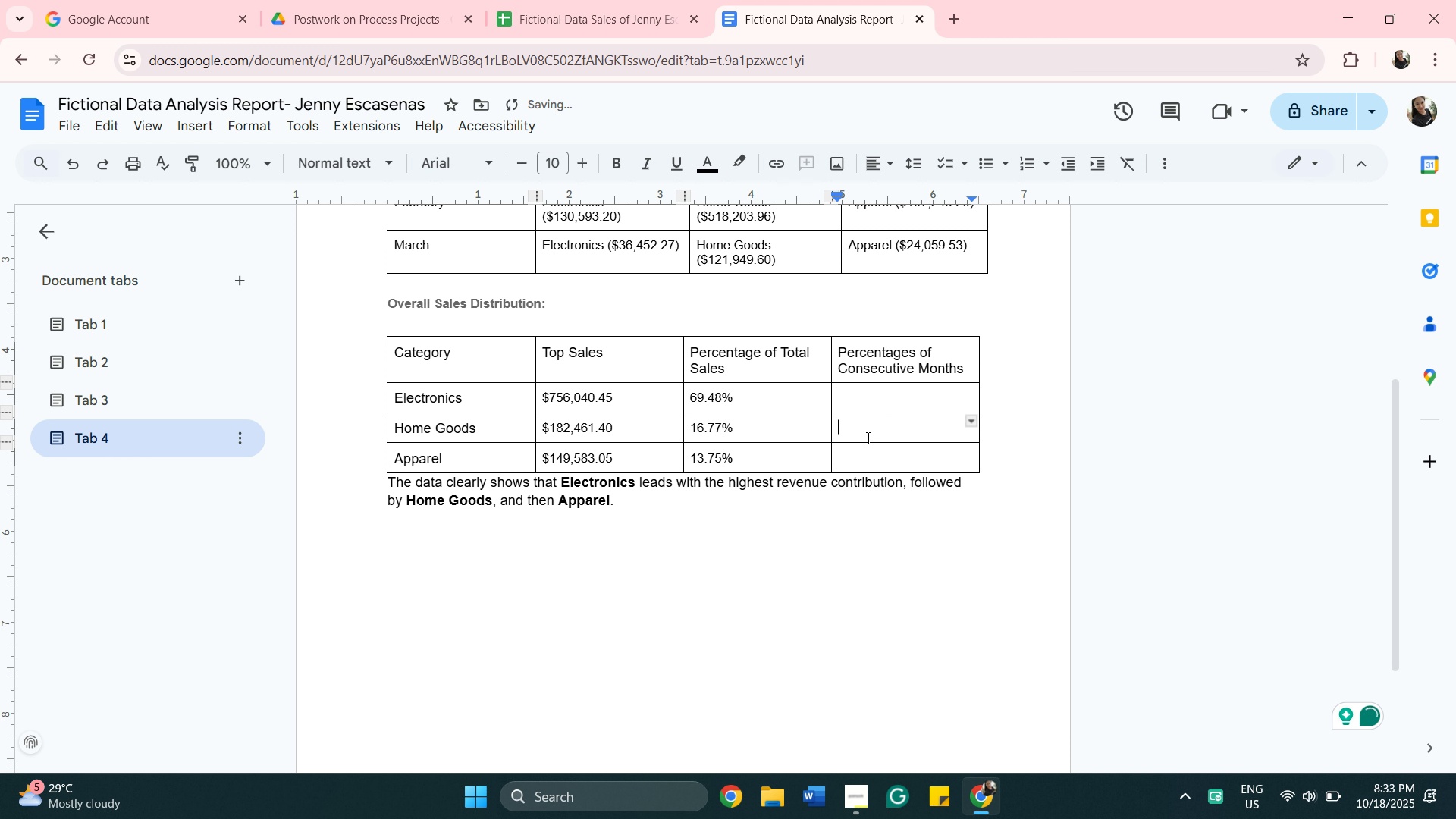 
scroll: coordinate [339, 384], scroll_direction: up, amount: 3.0
 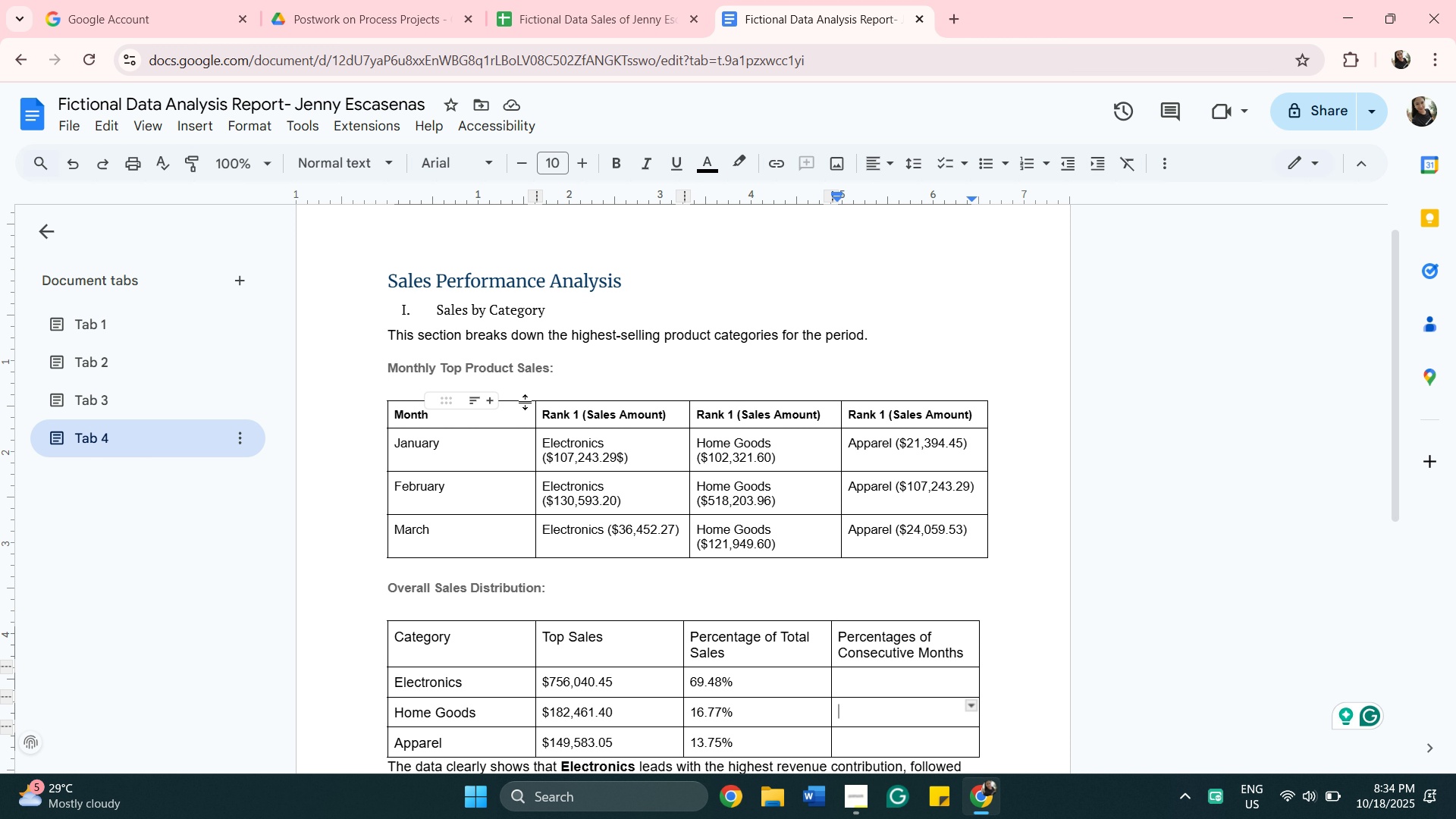 
scroll: coordinate [526, 402], scroll_direction: down, amount: 2.0
 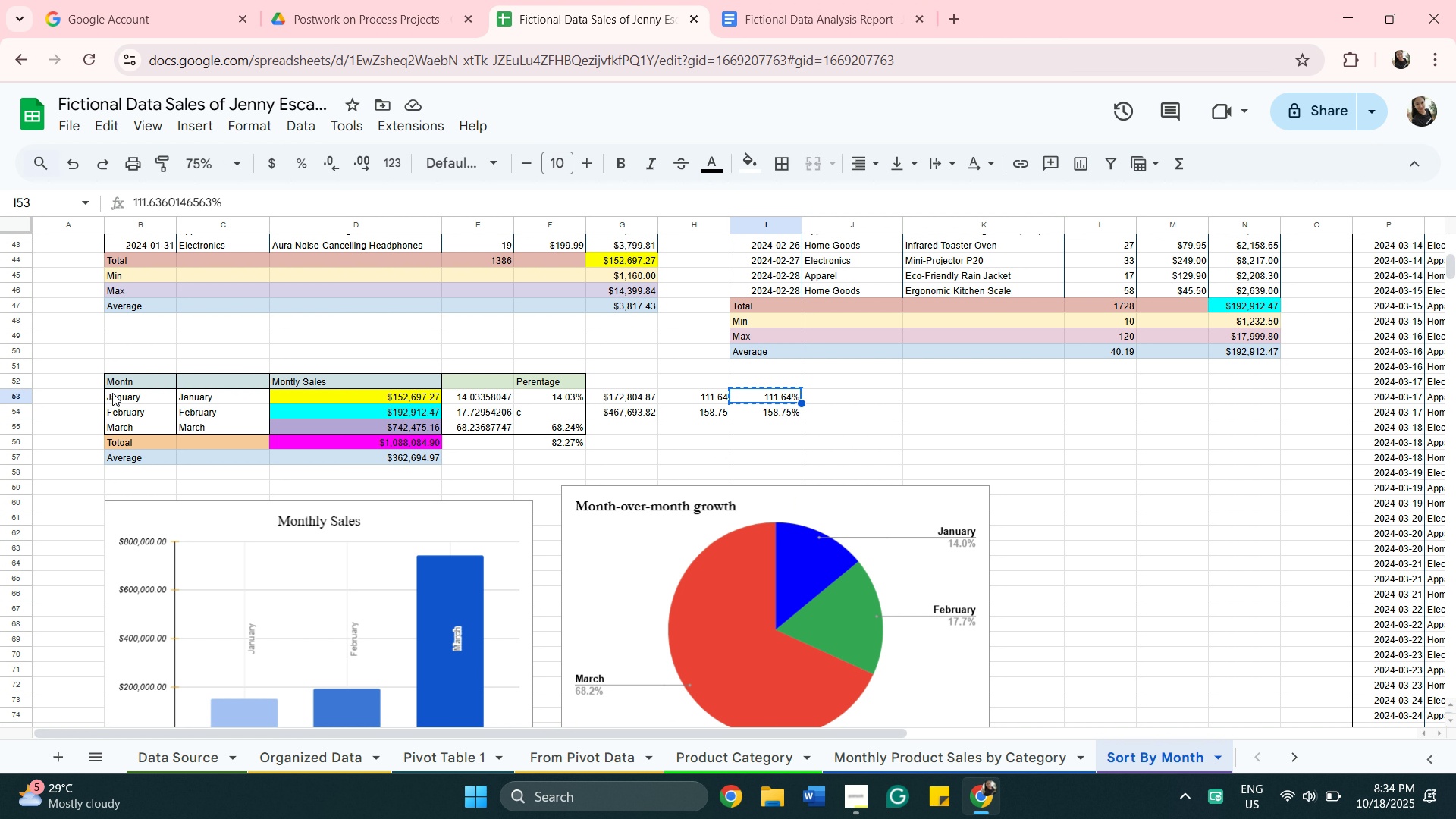 
wait(9.87)
 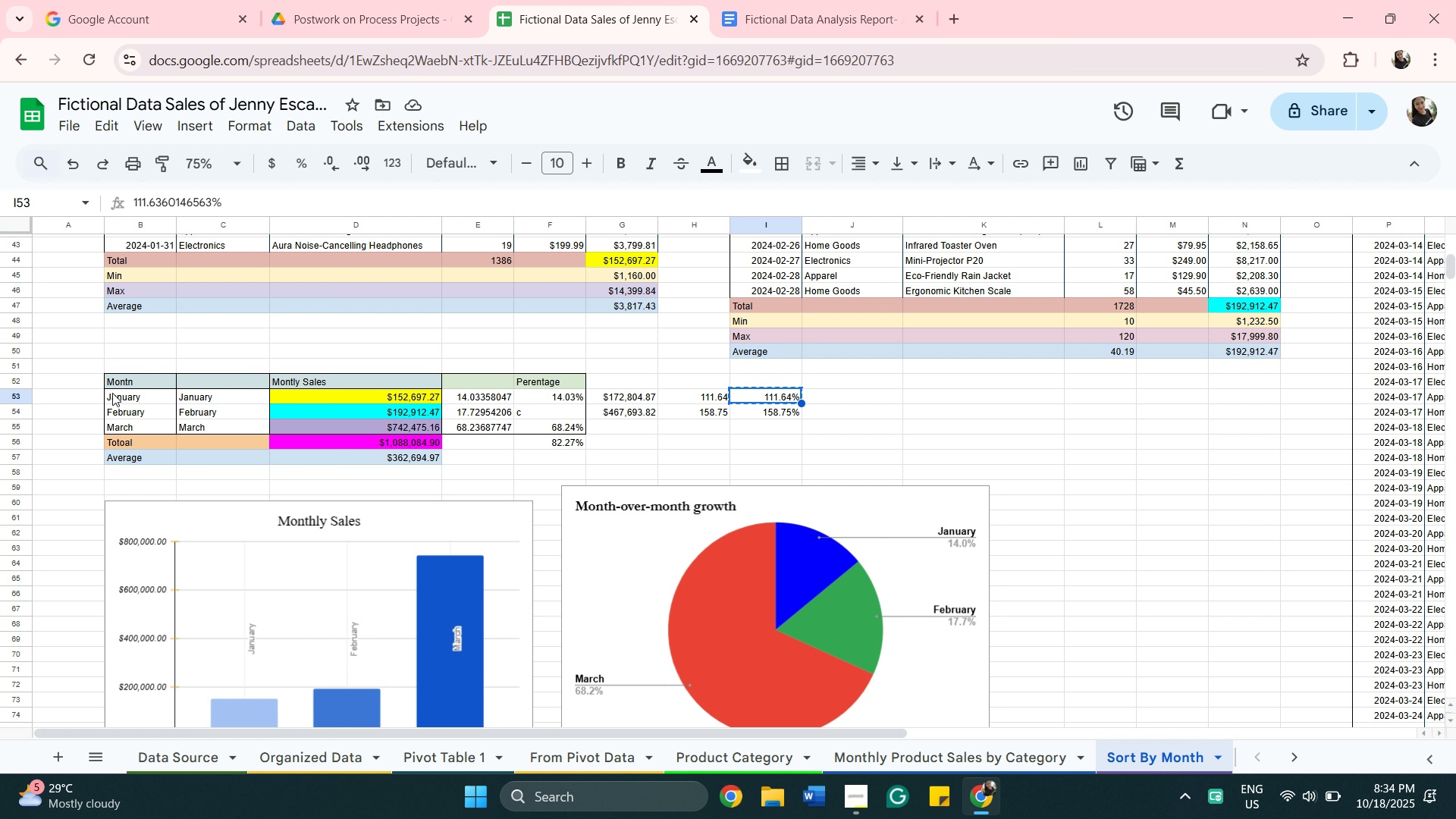 
scroll: coordinate [675, 433], scroll_direction: down, amount: 2.0
 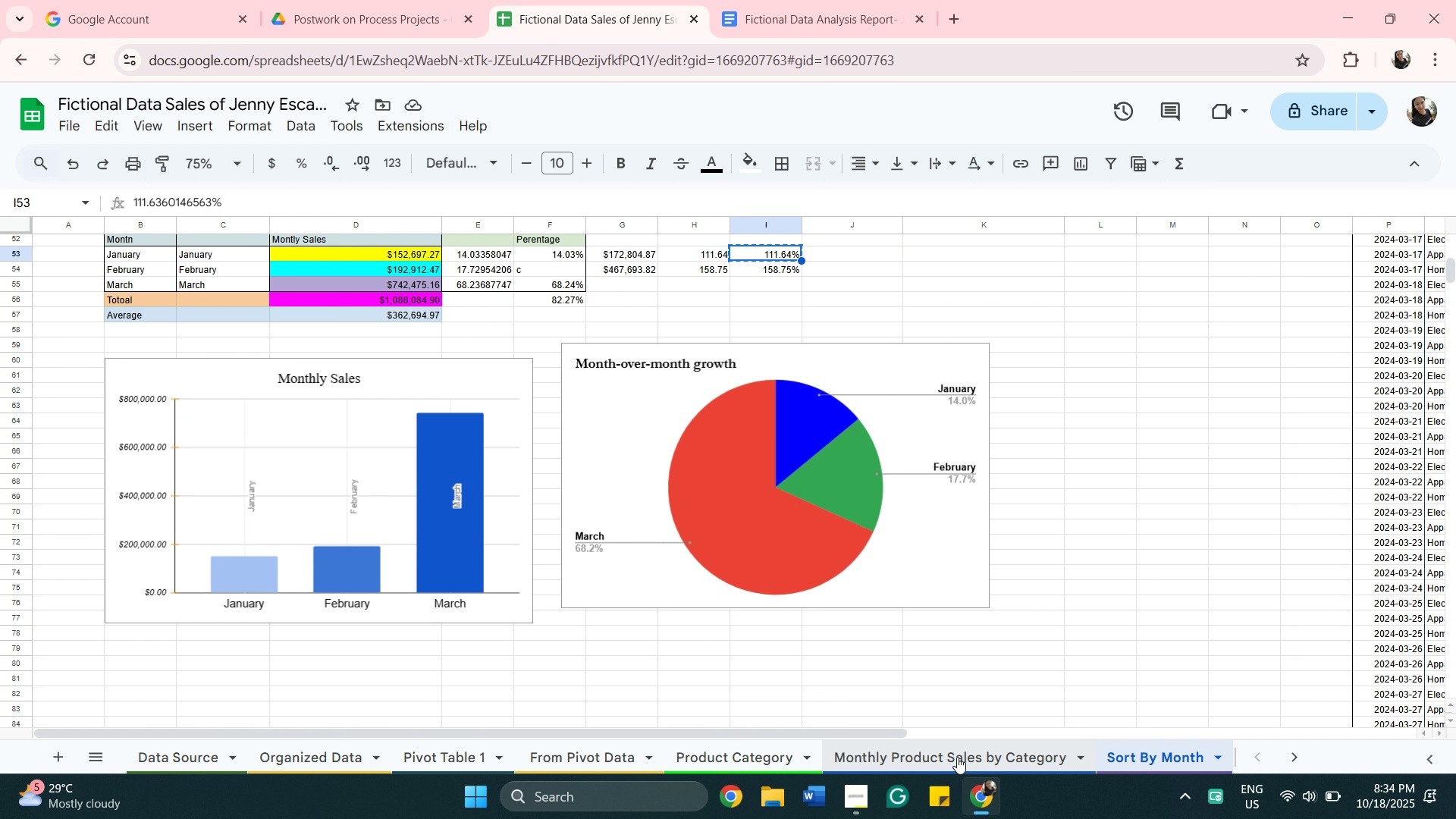 
wait(5.29)
 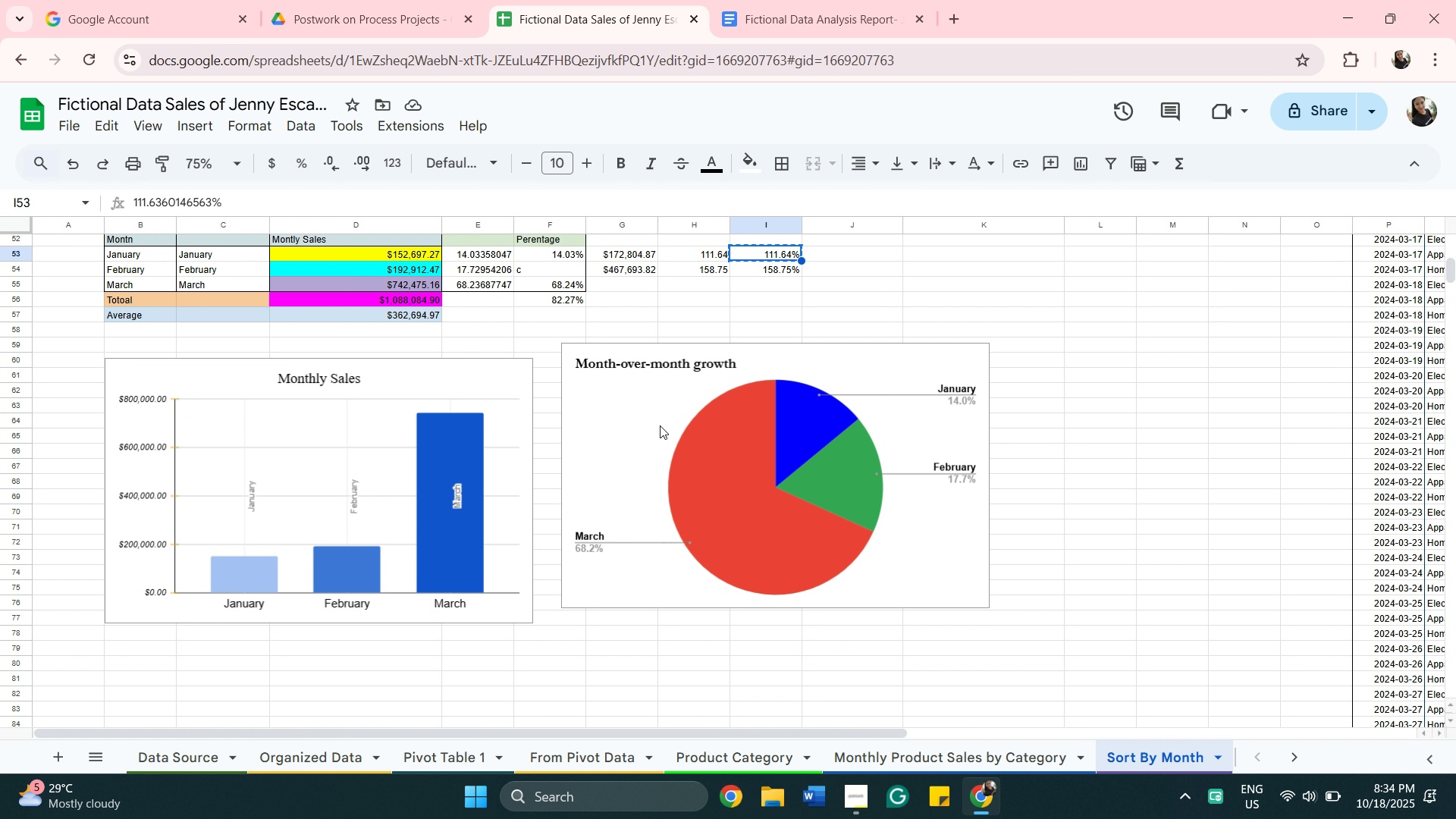 
left_click([912, 759])
 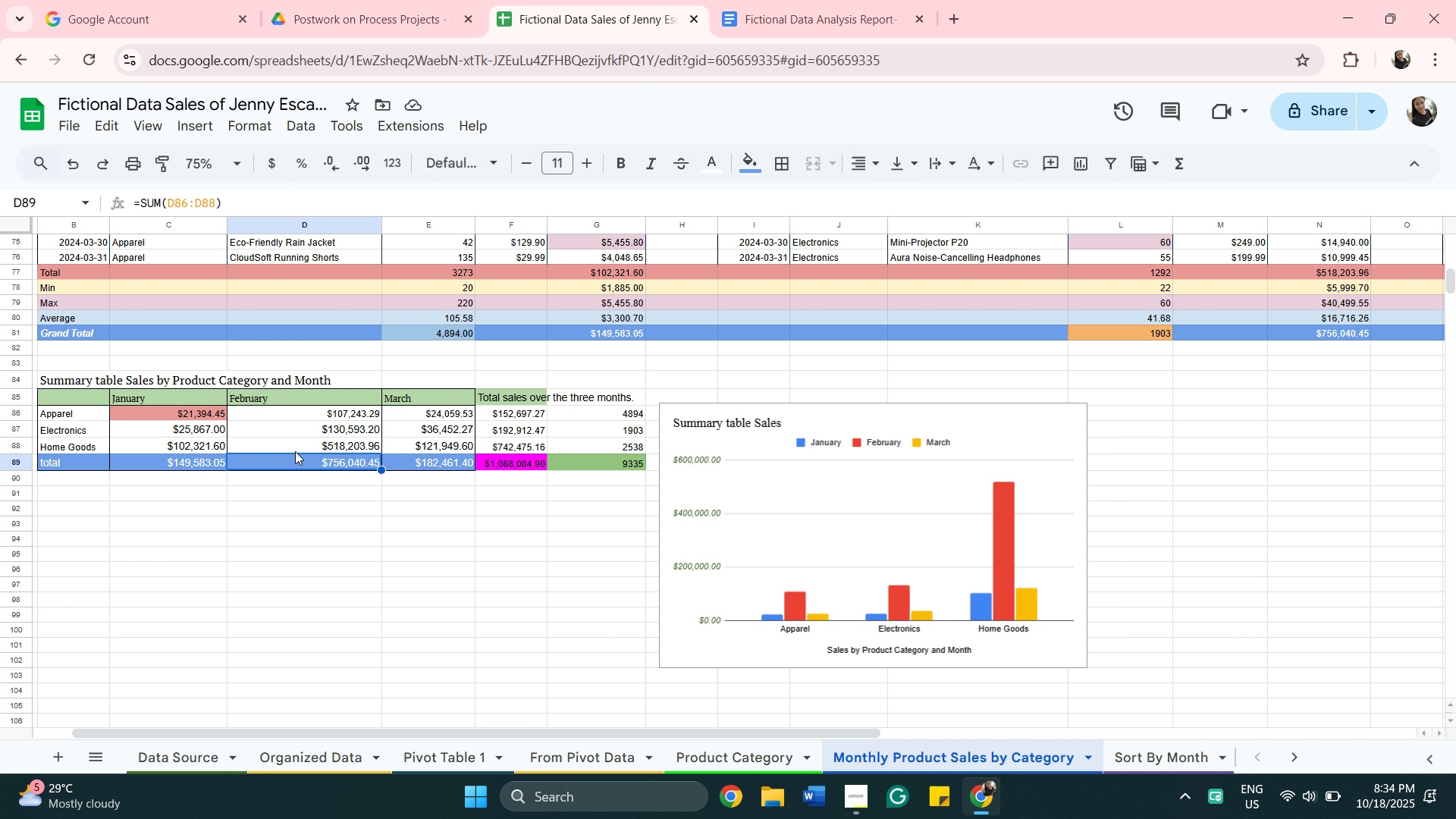 
wait(10.93)
 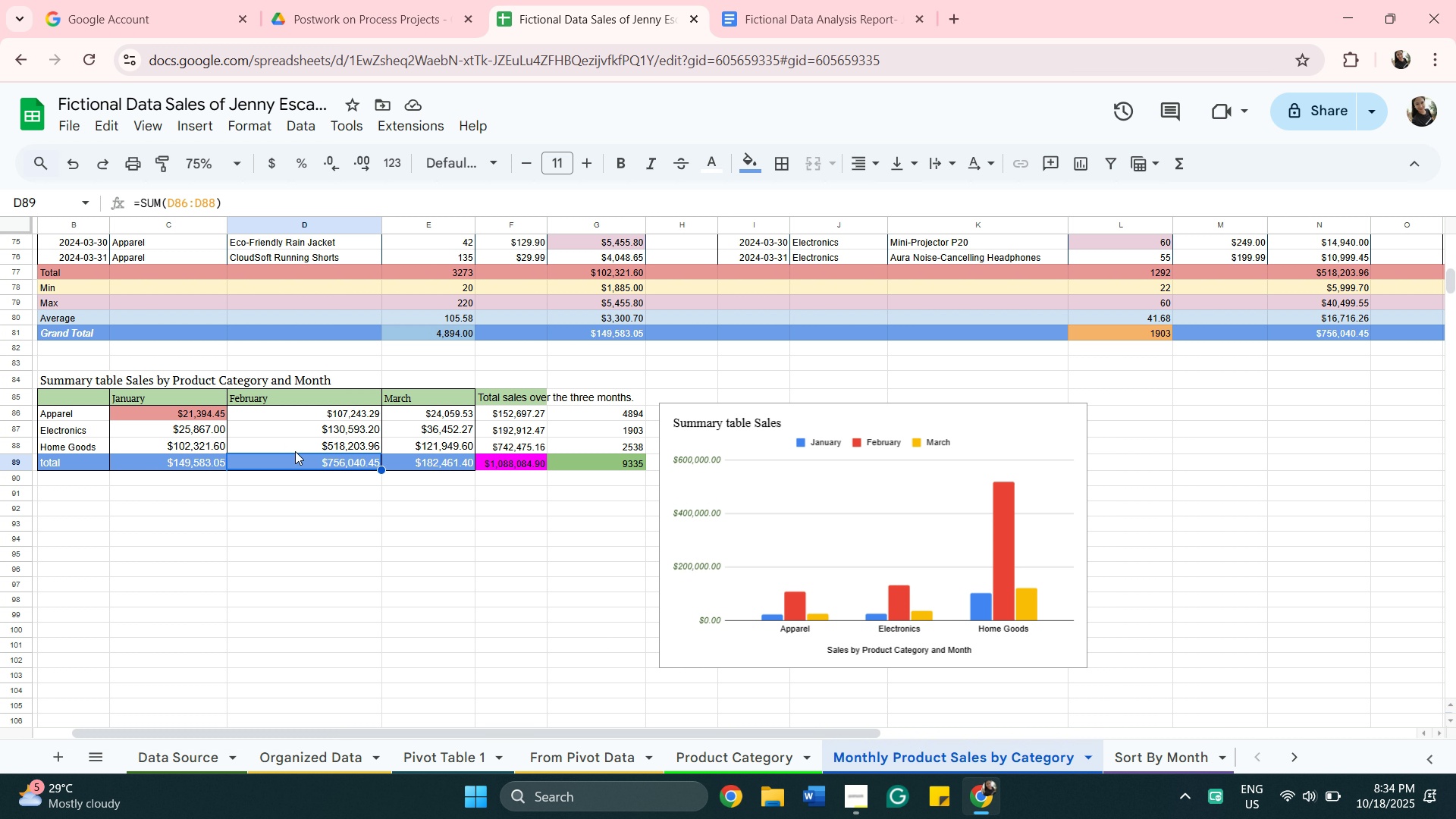 
mouse_move([120, 419])
 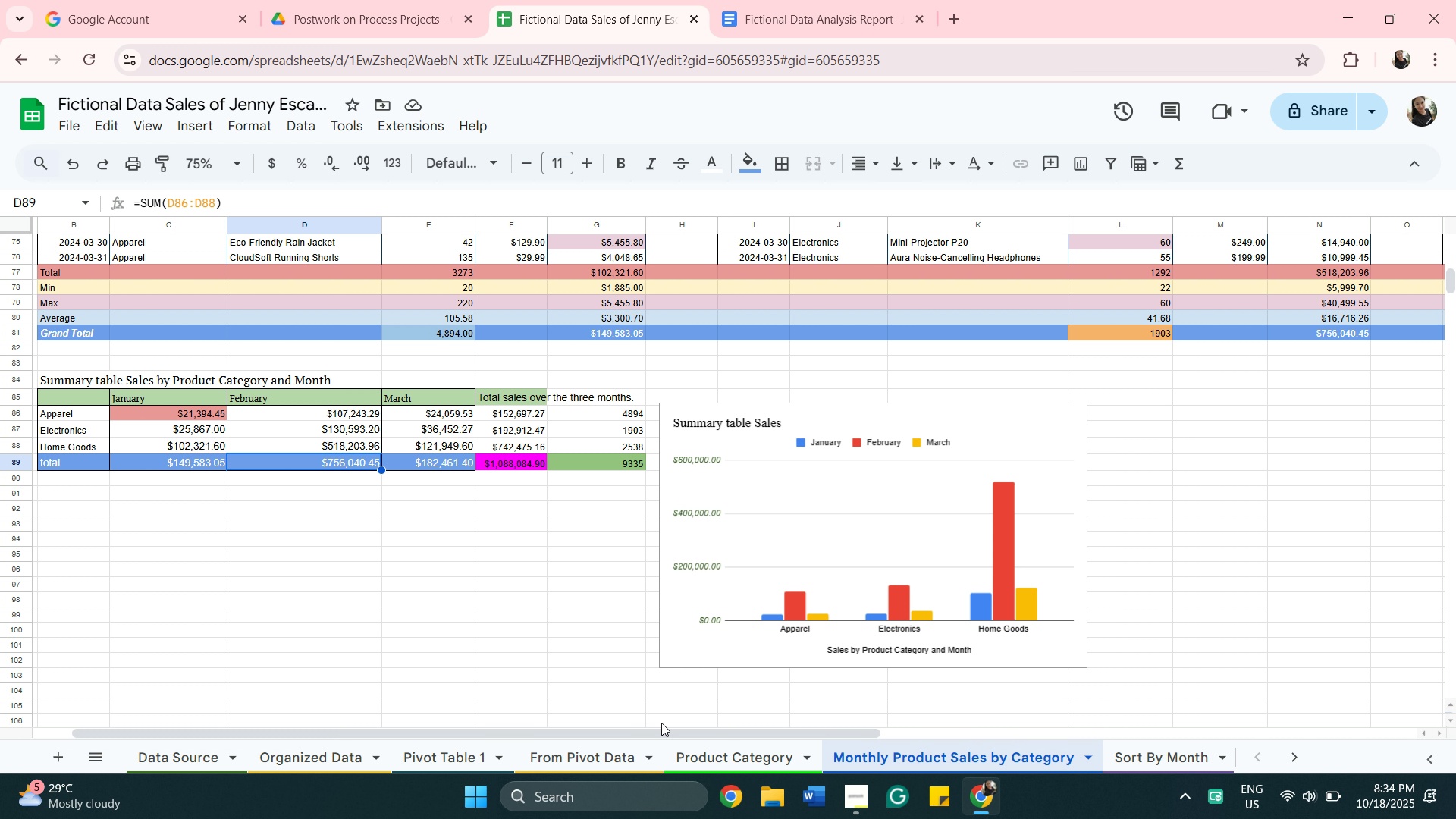 
left_click_drag(start_coordinate=[668, 734], to_coordinate=[1145, 745])
 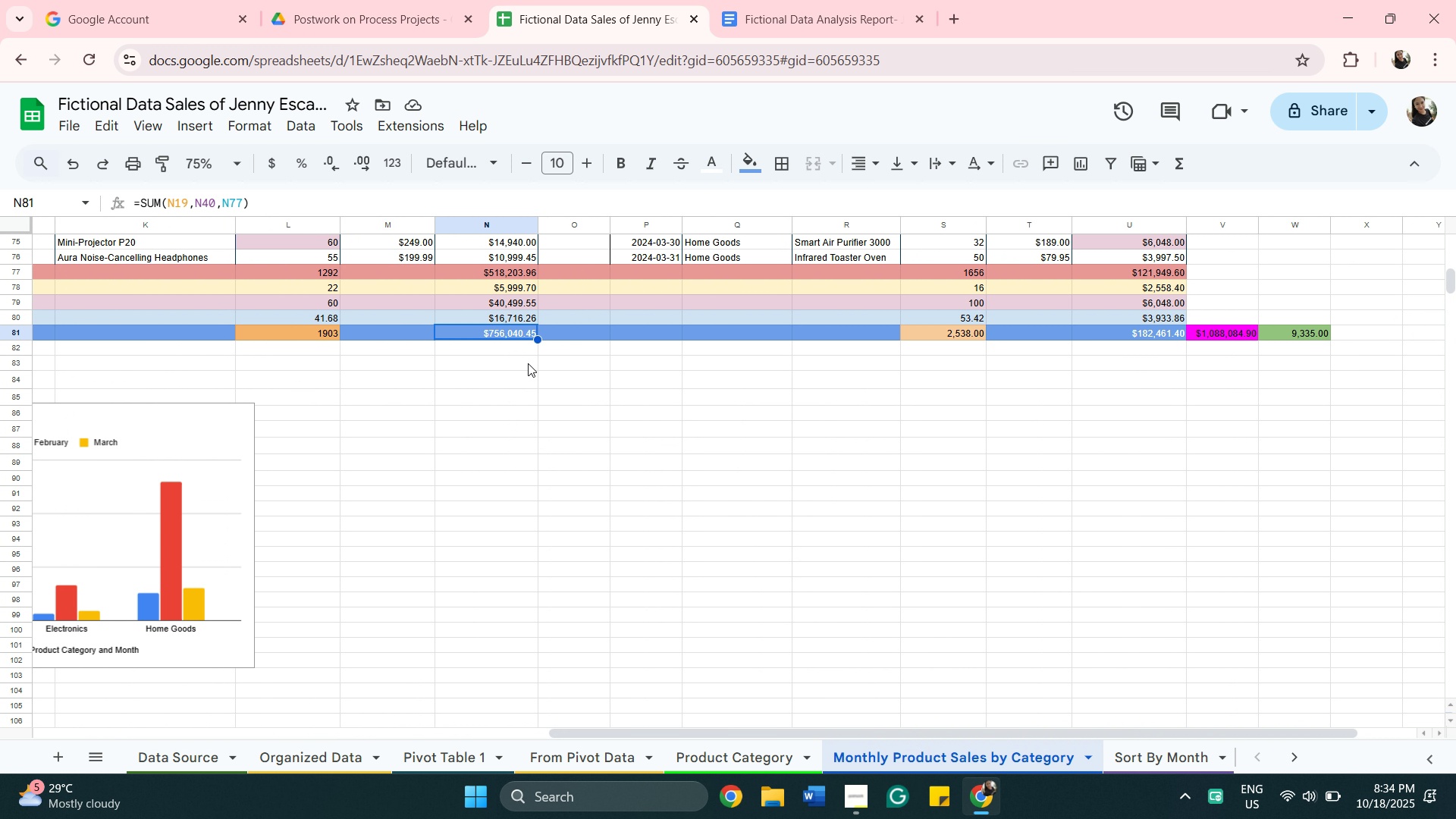 
wait(9.08)
 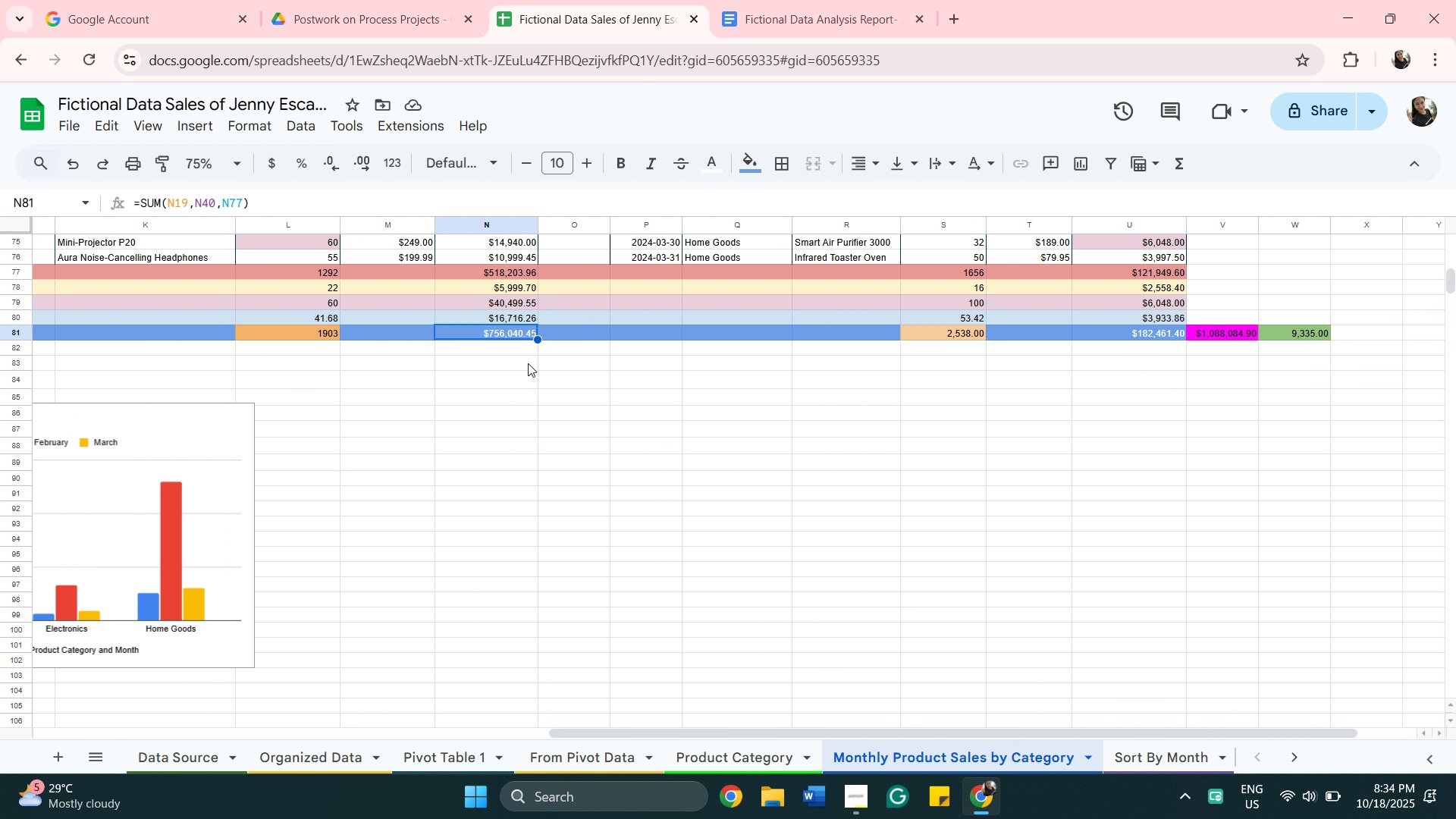 
left_click_drag(start_coordinate=[789, 730], to_coordinate=[397, 666])
 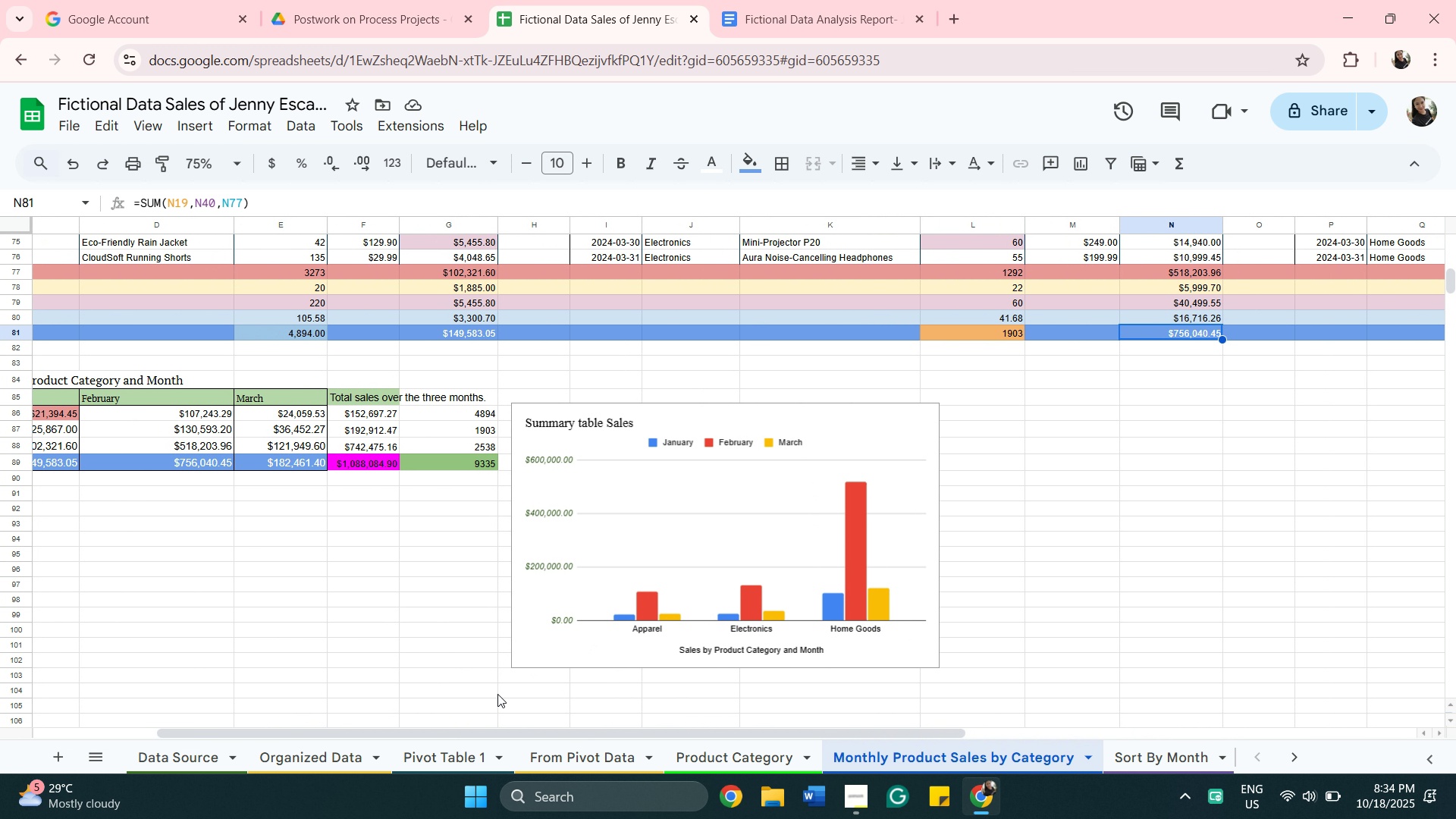 
left_click_drag(start_coordinate=[518, 733], to_coordinate=[351, 695])
 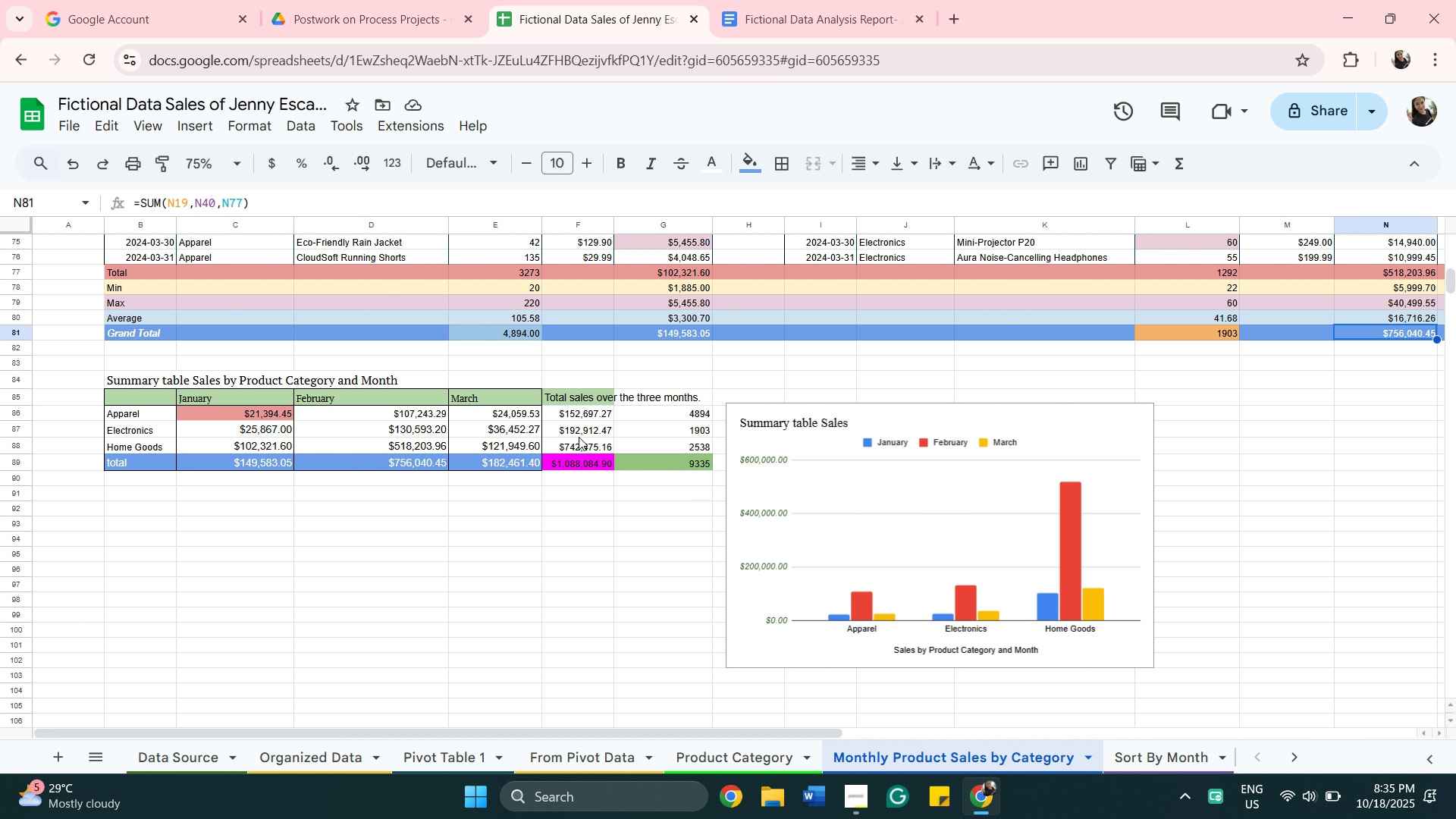 
scroll: coordinate [582, 458], scroll_direction: up, amount: 14.0
 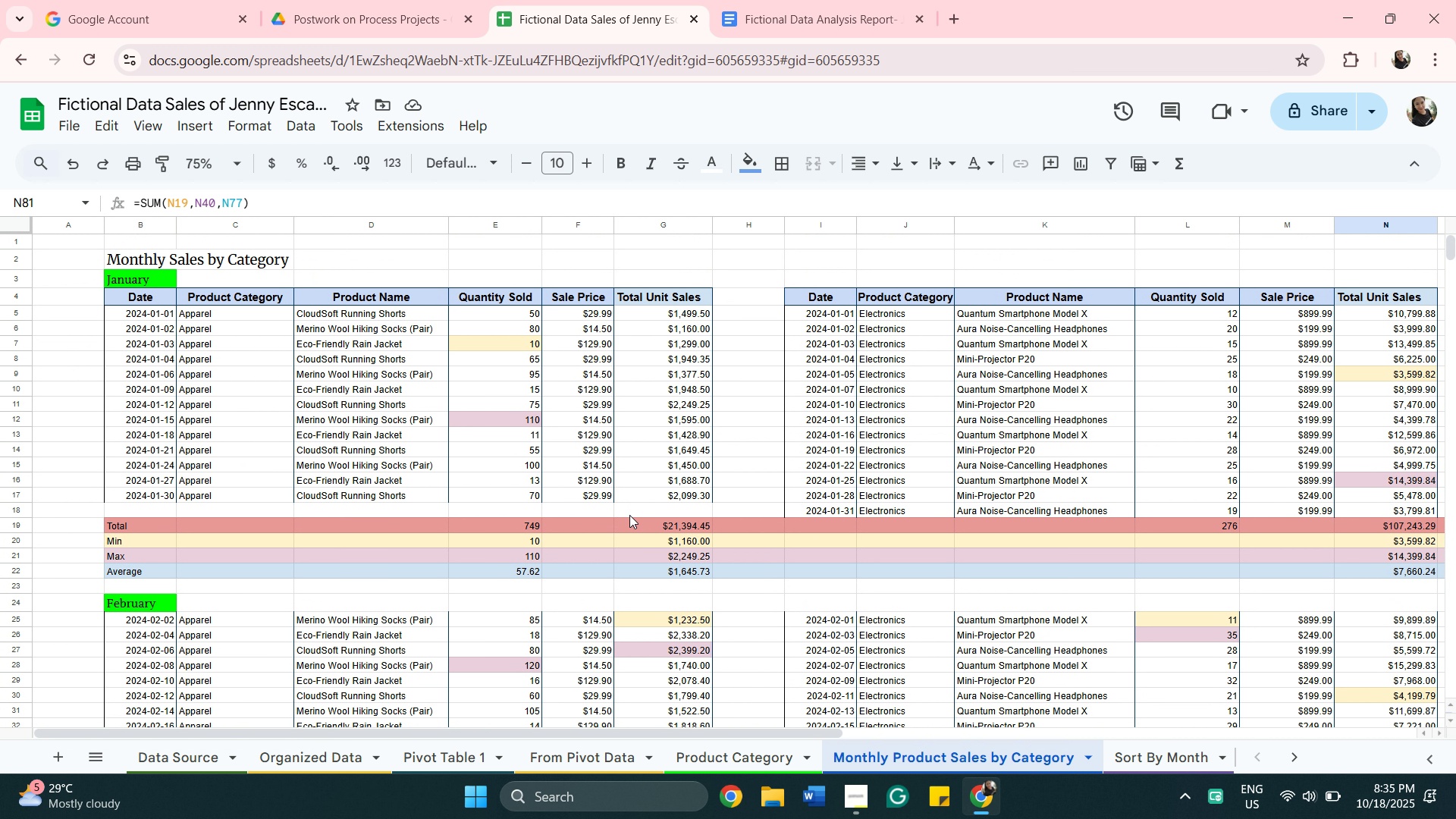 
scroll: coordinate [633, 522], scroll_direction: down, amount: 4.0
 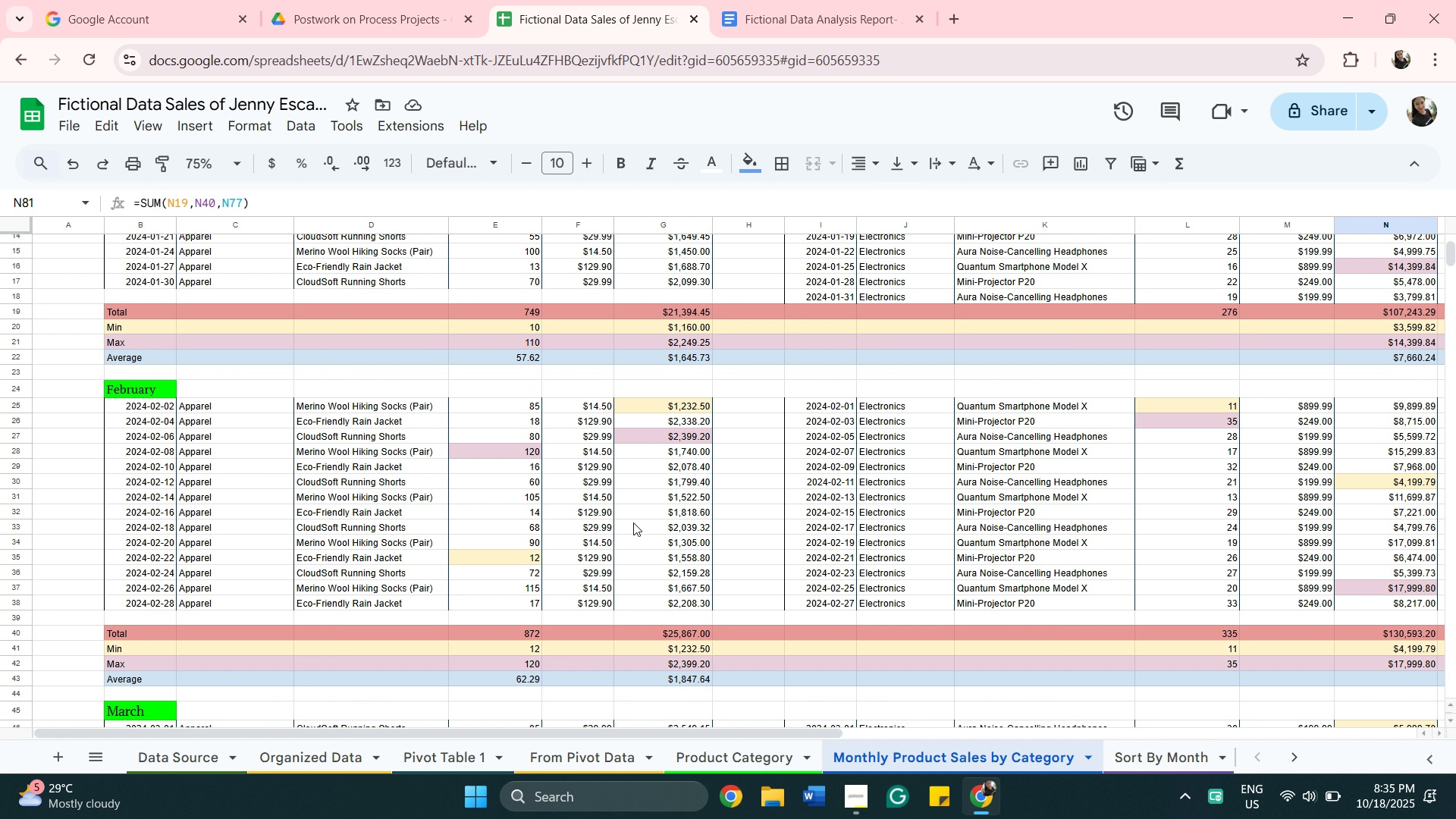 
scroll: coordinate [633, 522], scroll_direction: up, amount: 4.0
 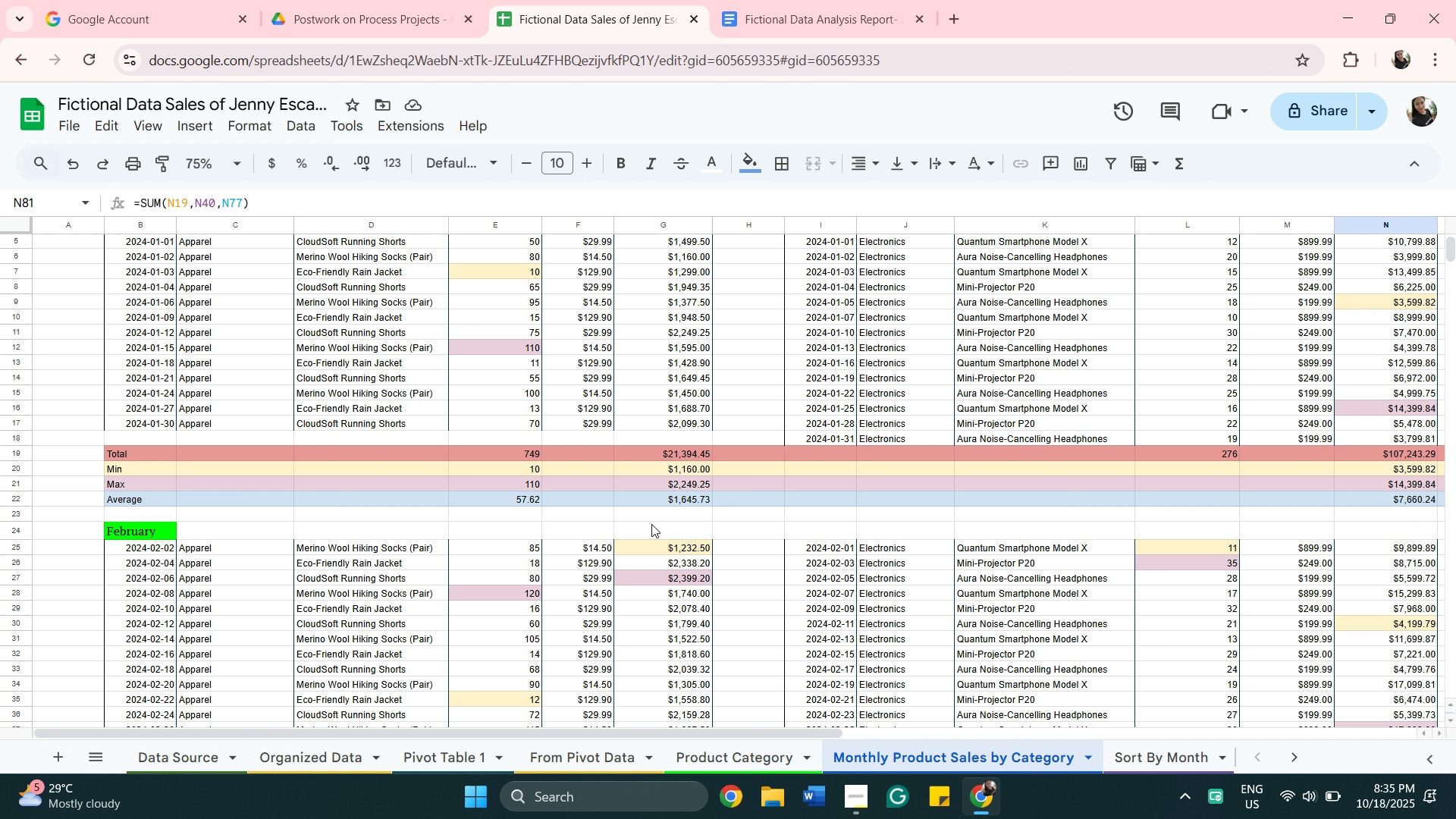 
scroll: coordinate [651, 524], scroll_direction: down, amount: 13.0
 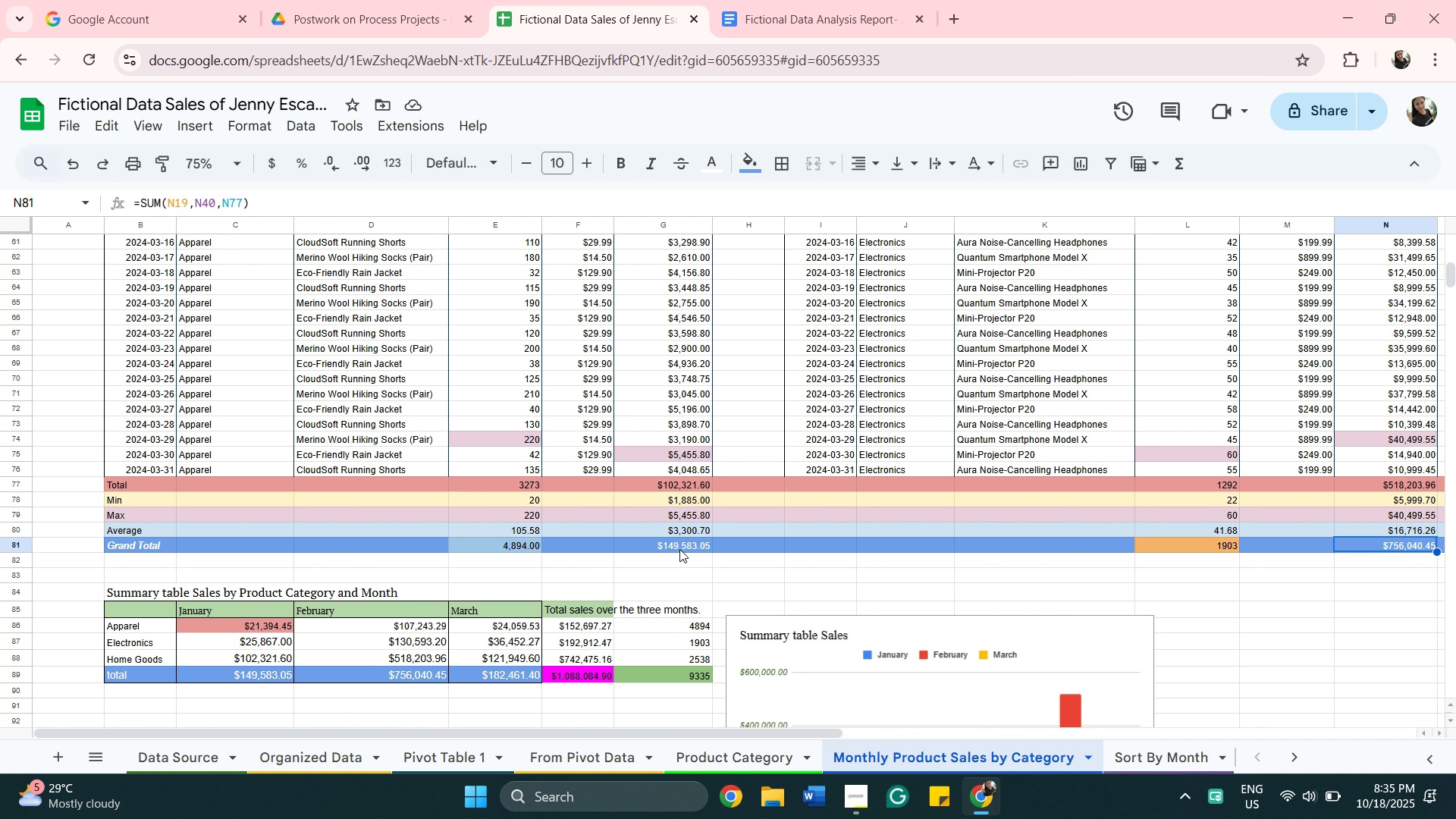 
double_click([679, 548])
 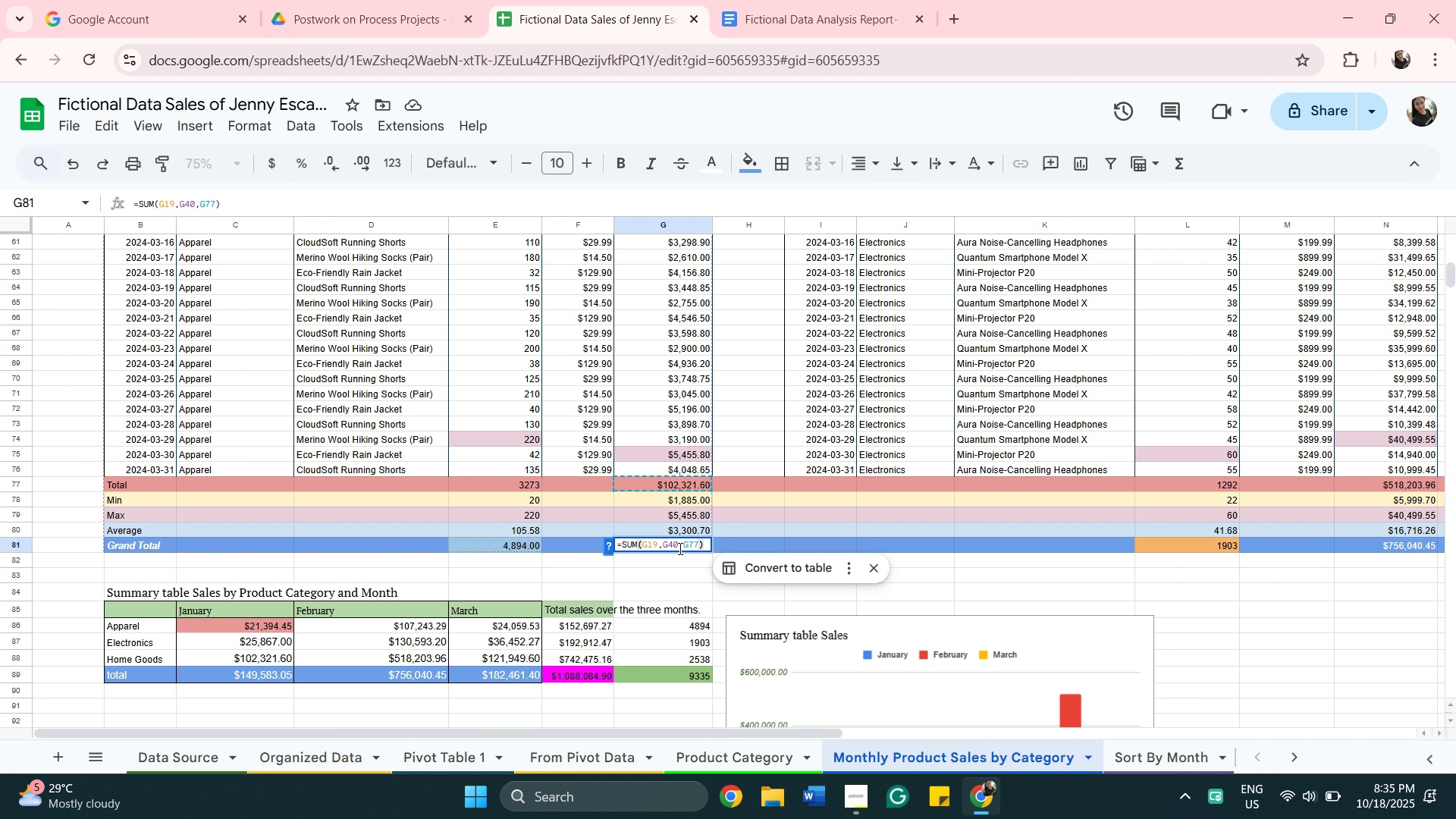 
hold_key(key=Backspace, duration=0.9)
 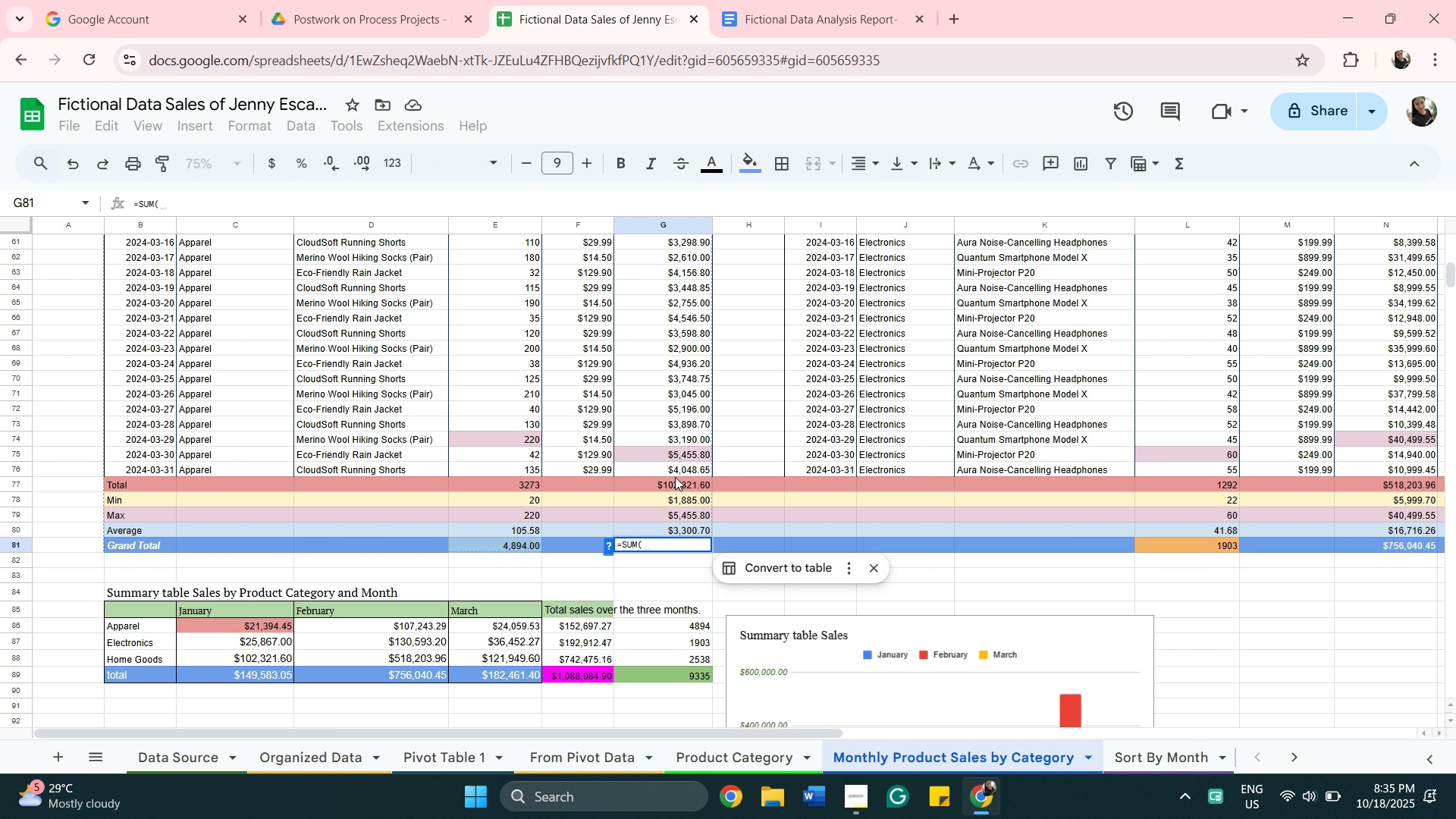 
wait(7.23)
 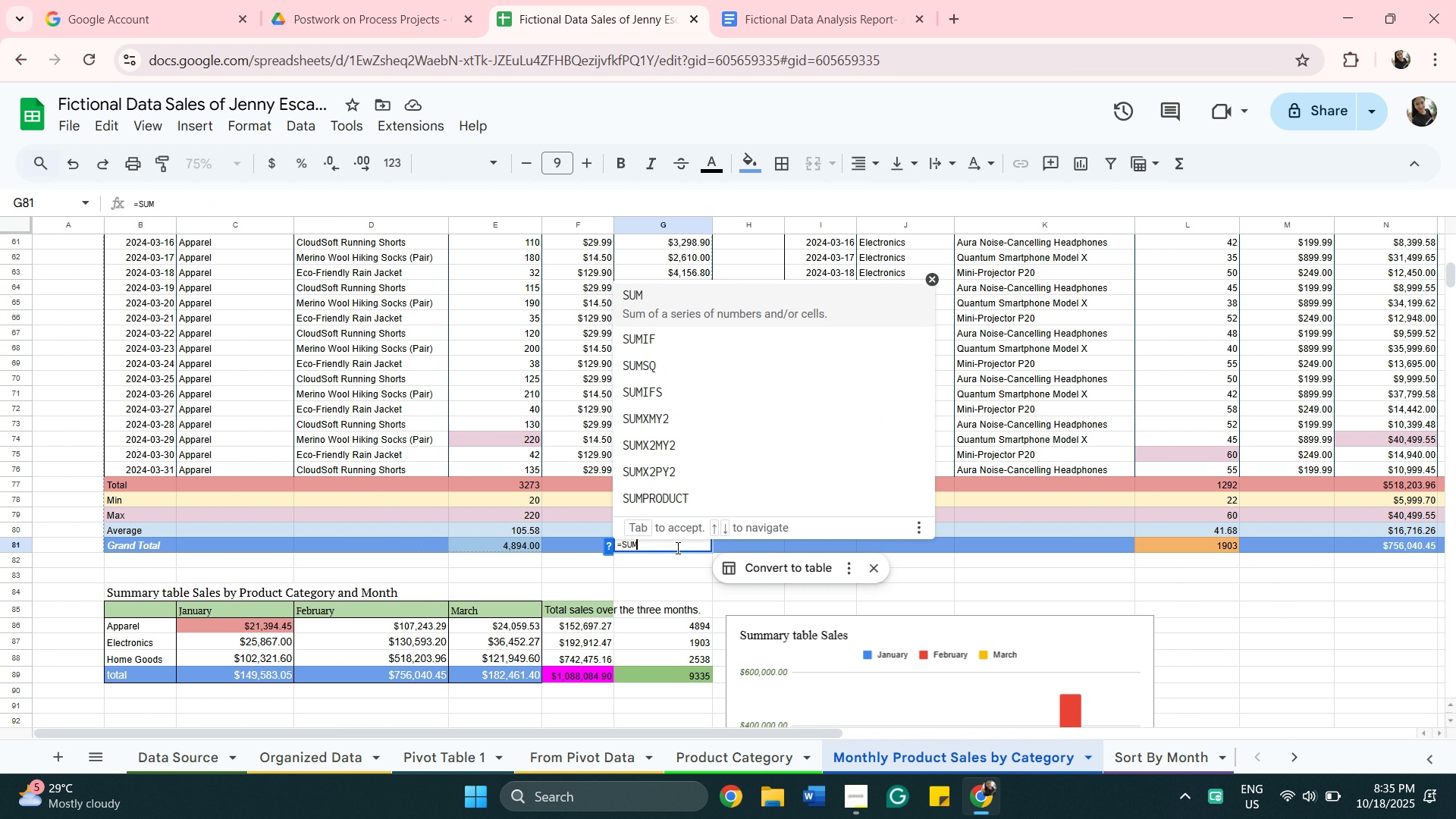 
left_click([677, 487])
 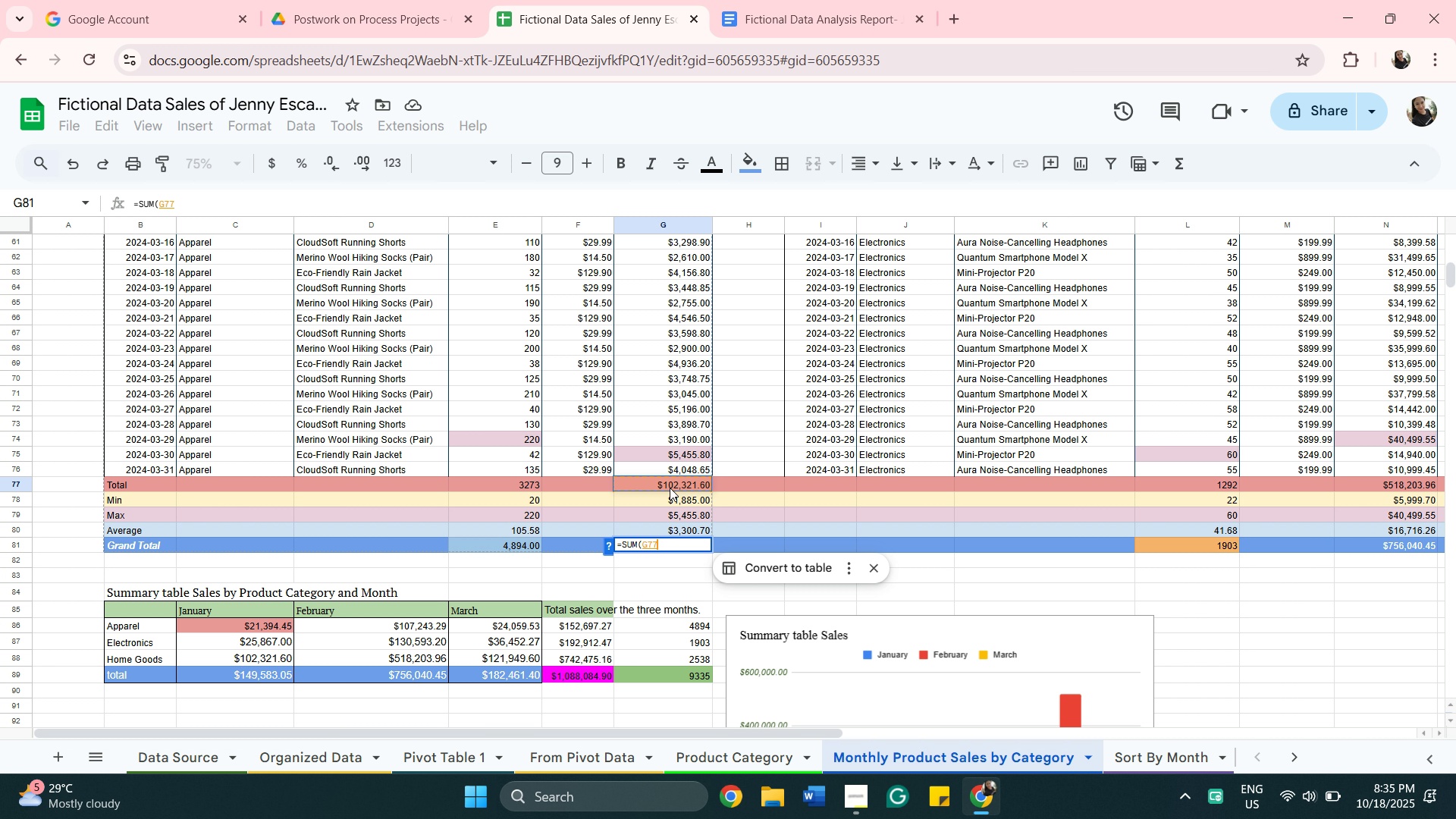 
scroll: coordinate [669, 489], scroll_direction: up, amount: 5.0
 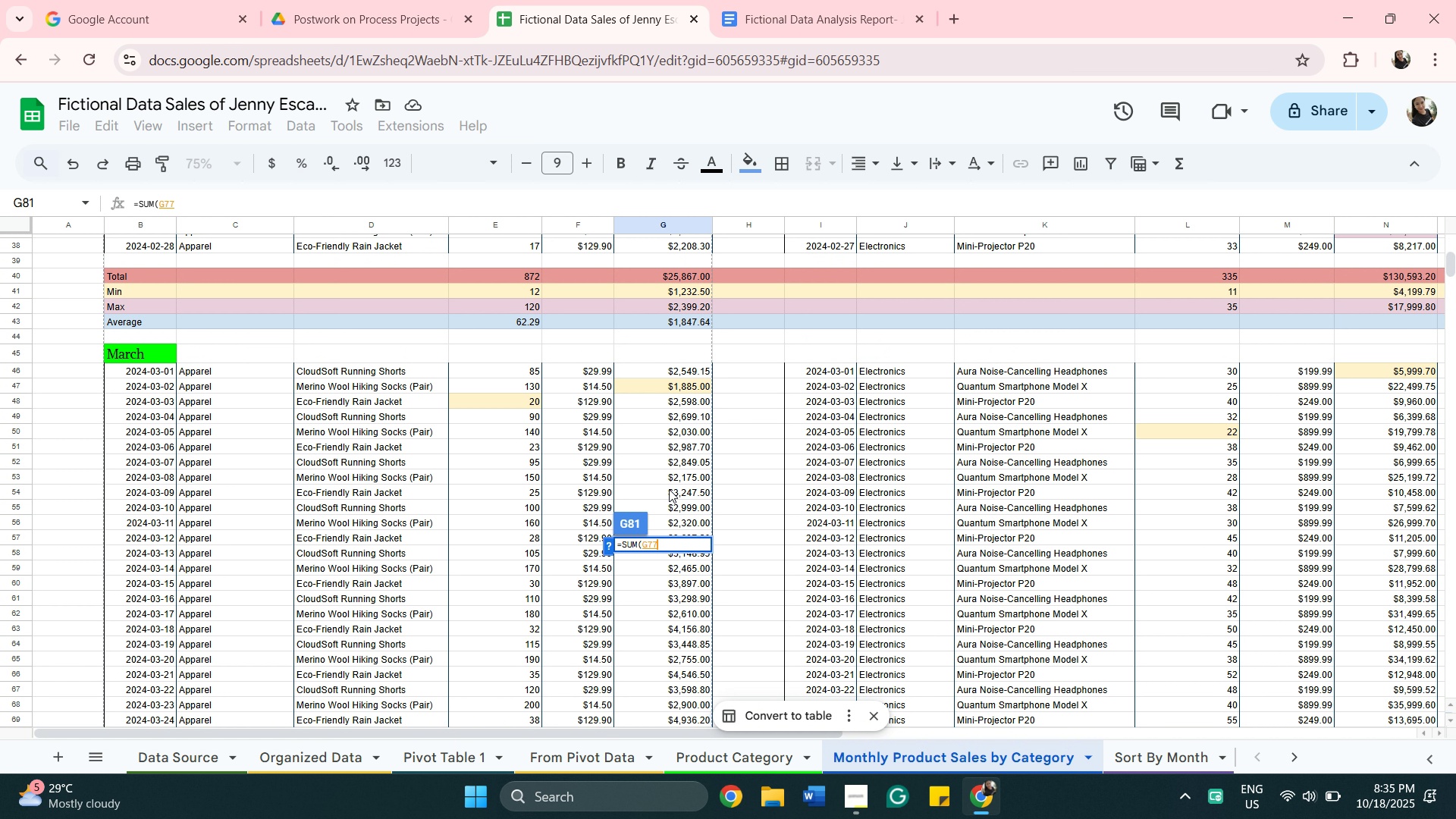 
key(Comma)
 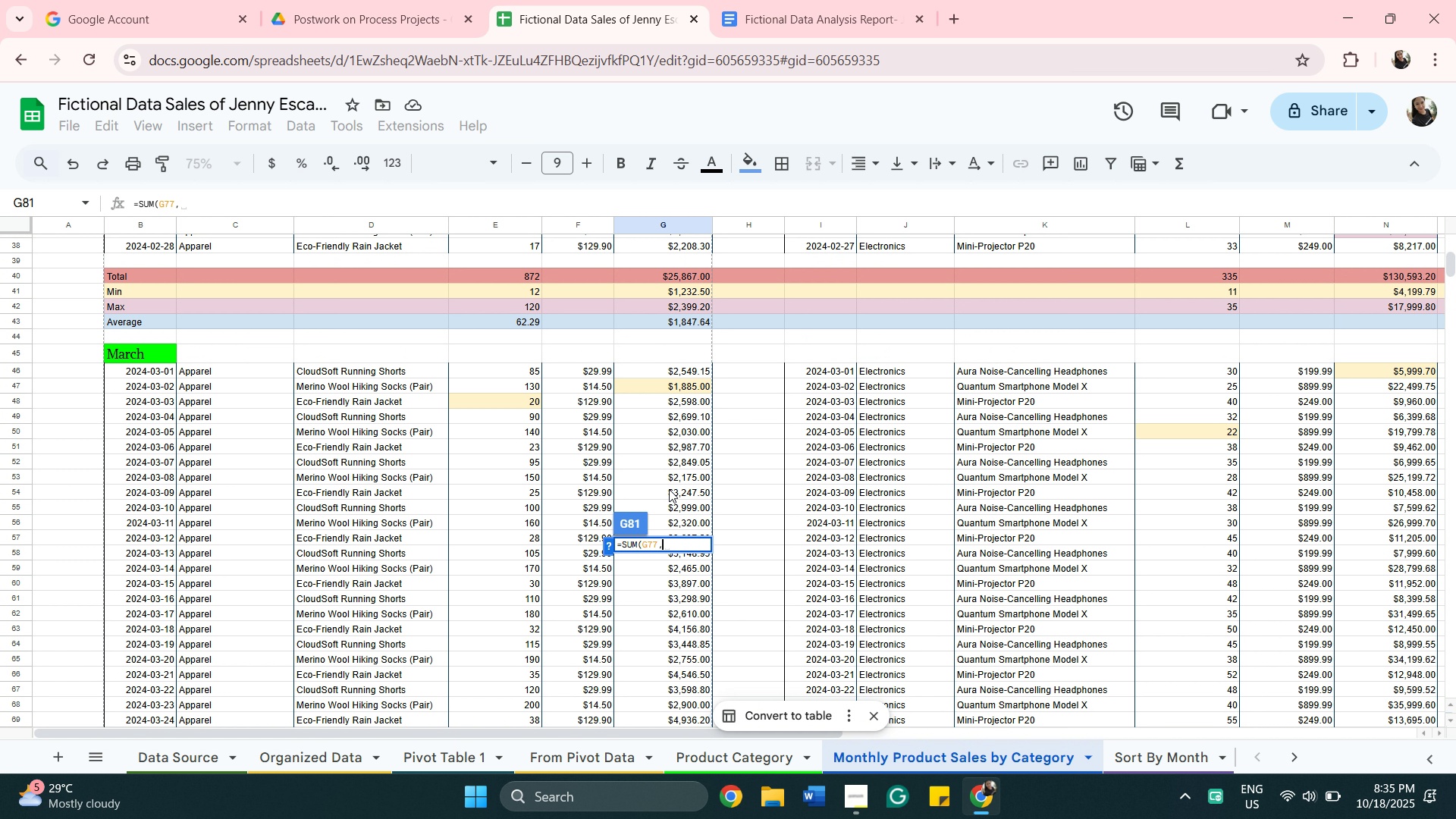 
scroll: coordinate [669, 489], scroll_direction: up, amount: 2.0
 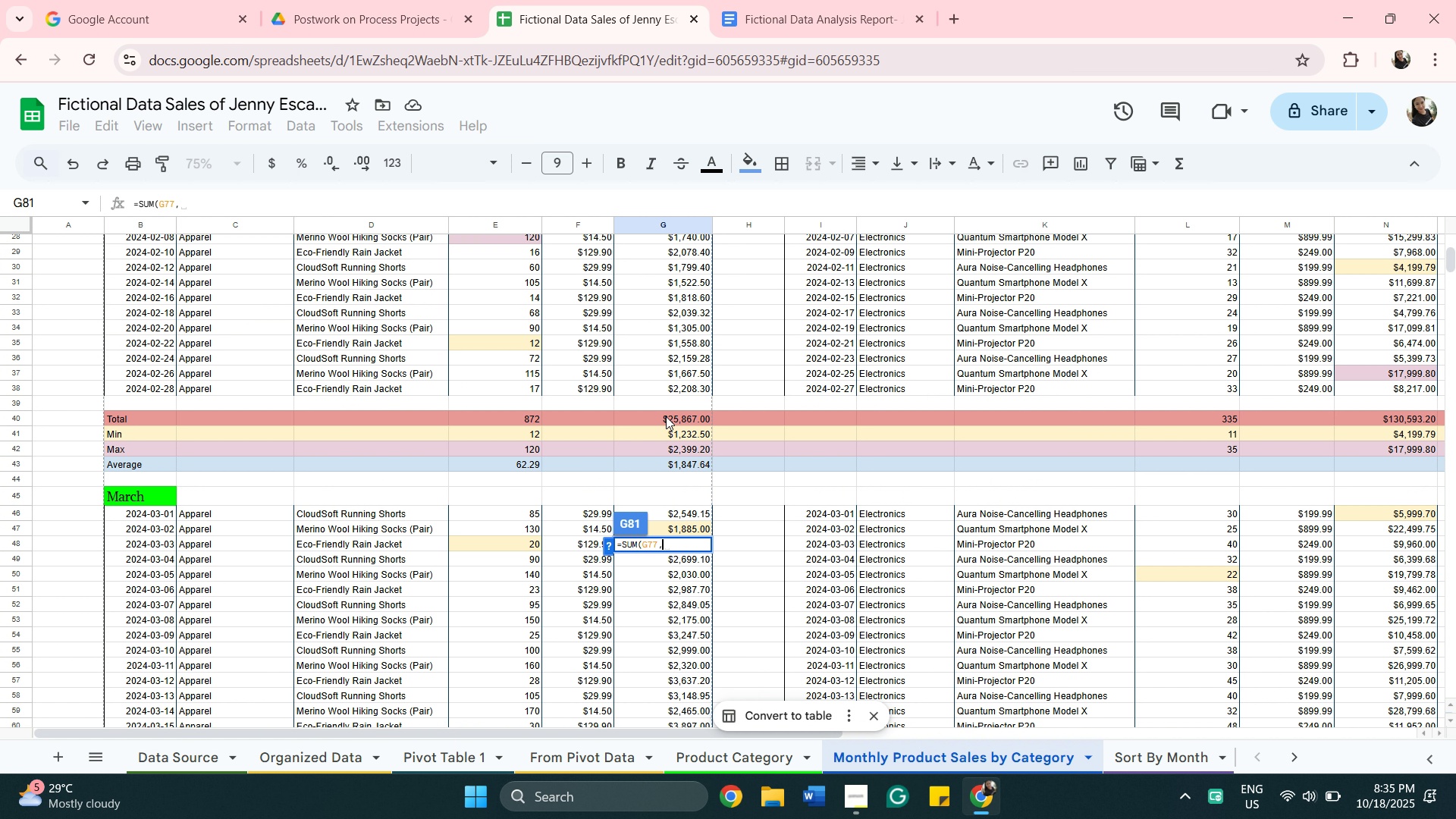 
left_click([667, 416])
 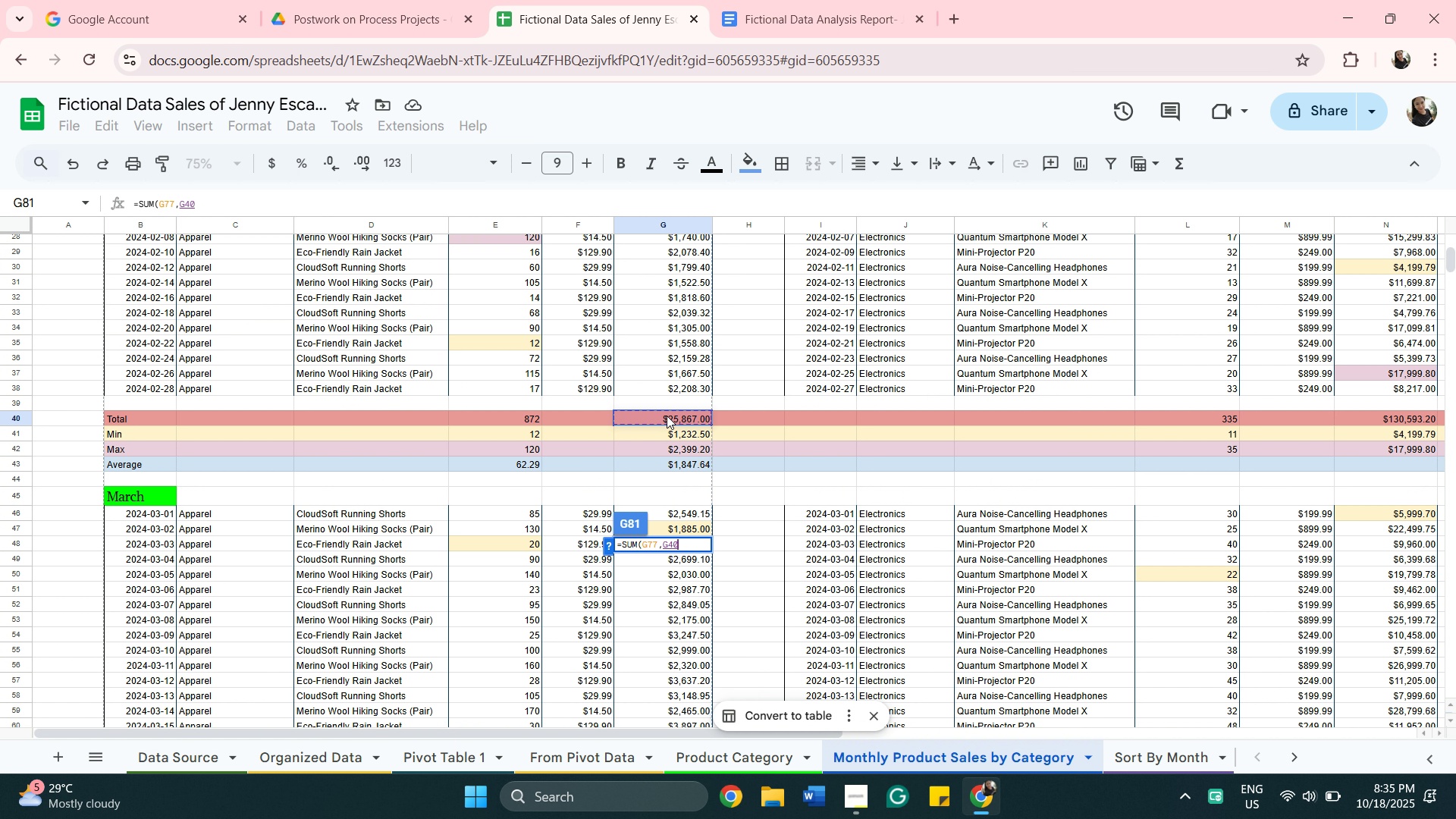 
key(Comma)
 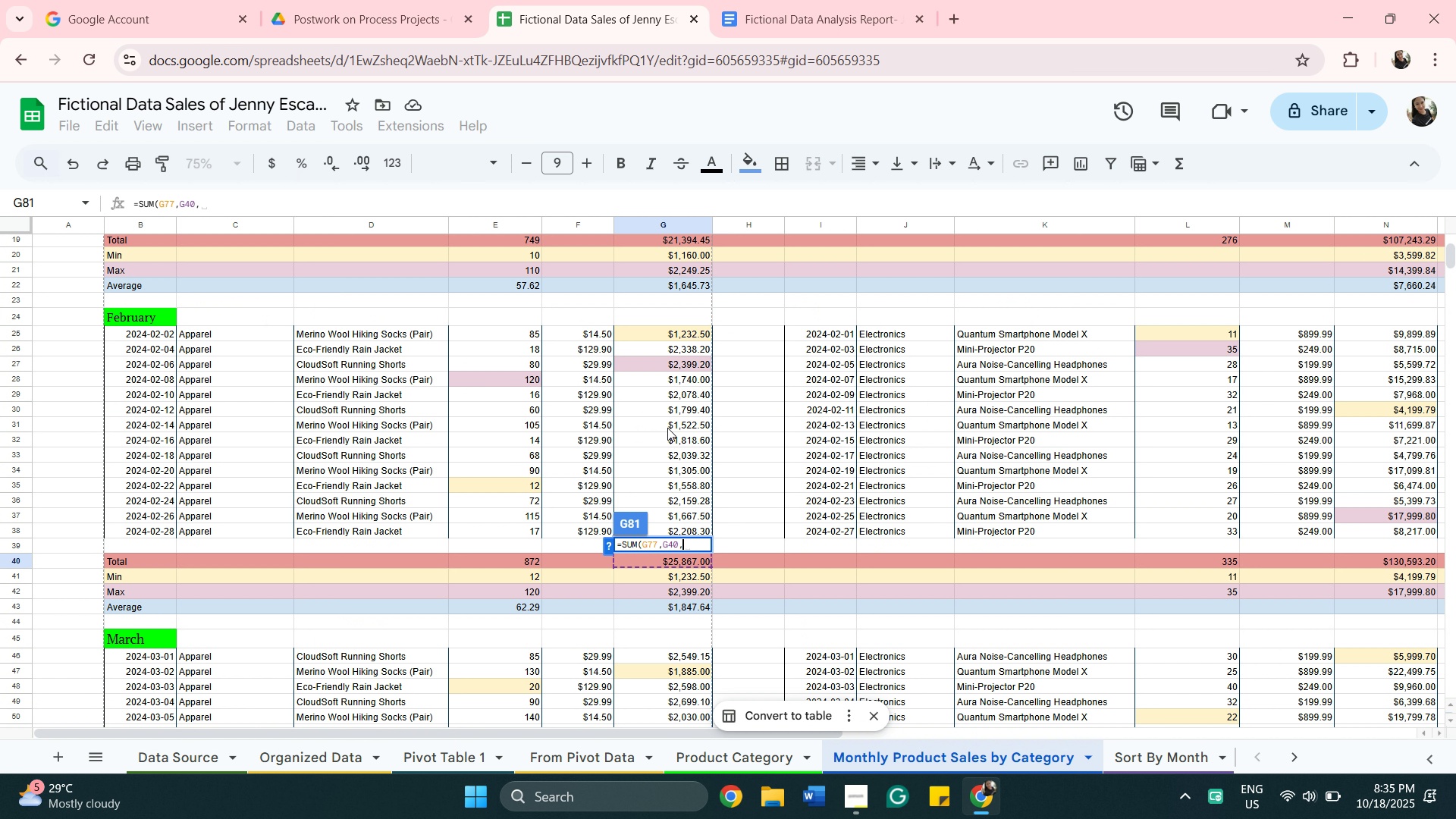 
scroll: coordinate [667, 428], scroll_direction: up, amount: 4.0
 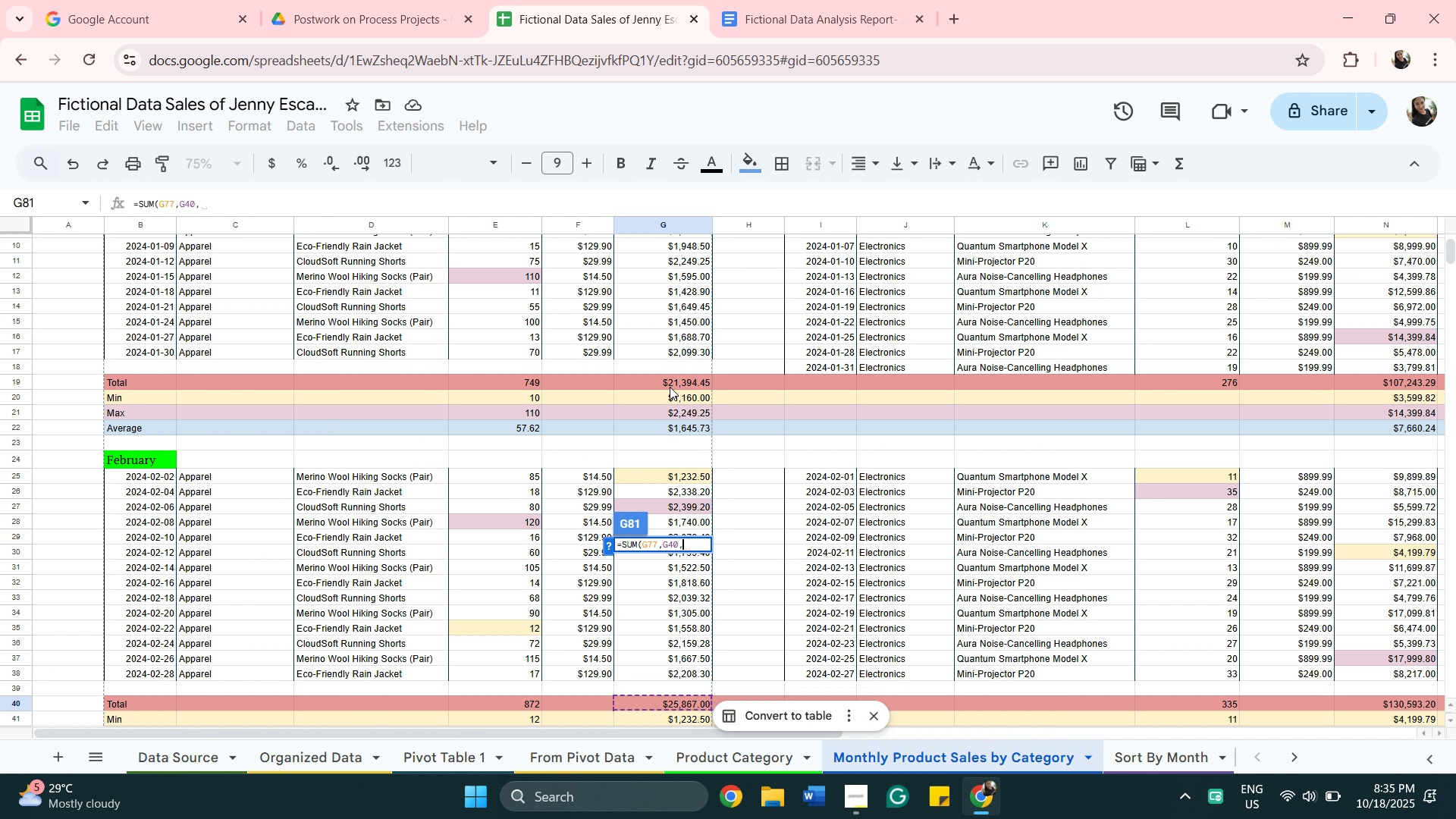 
left_click([670, 387])
 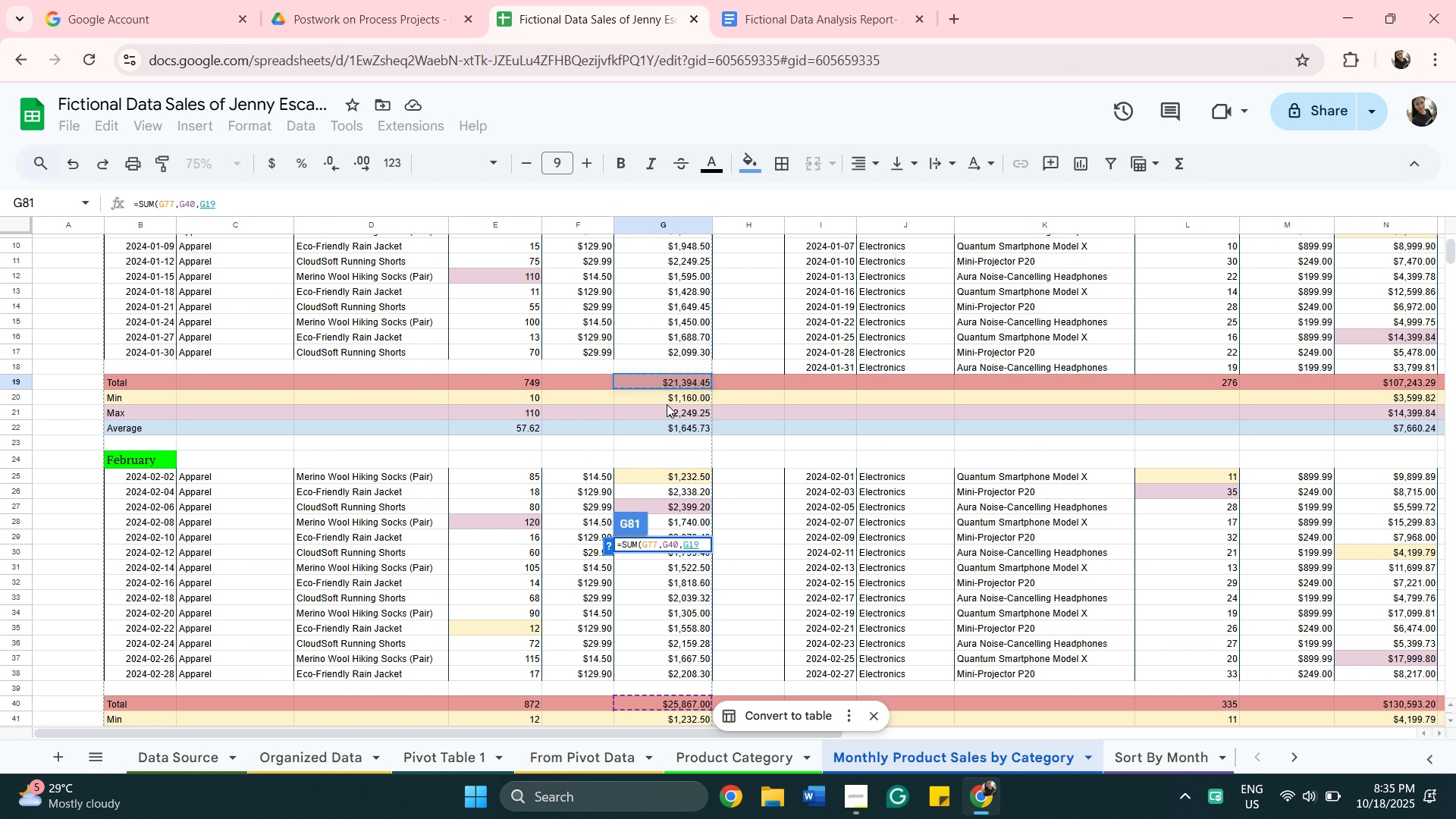 
scroll: coordinate [667, 404], scroll_direction: up, amount: 3.0
 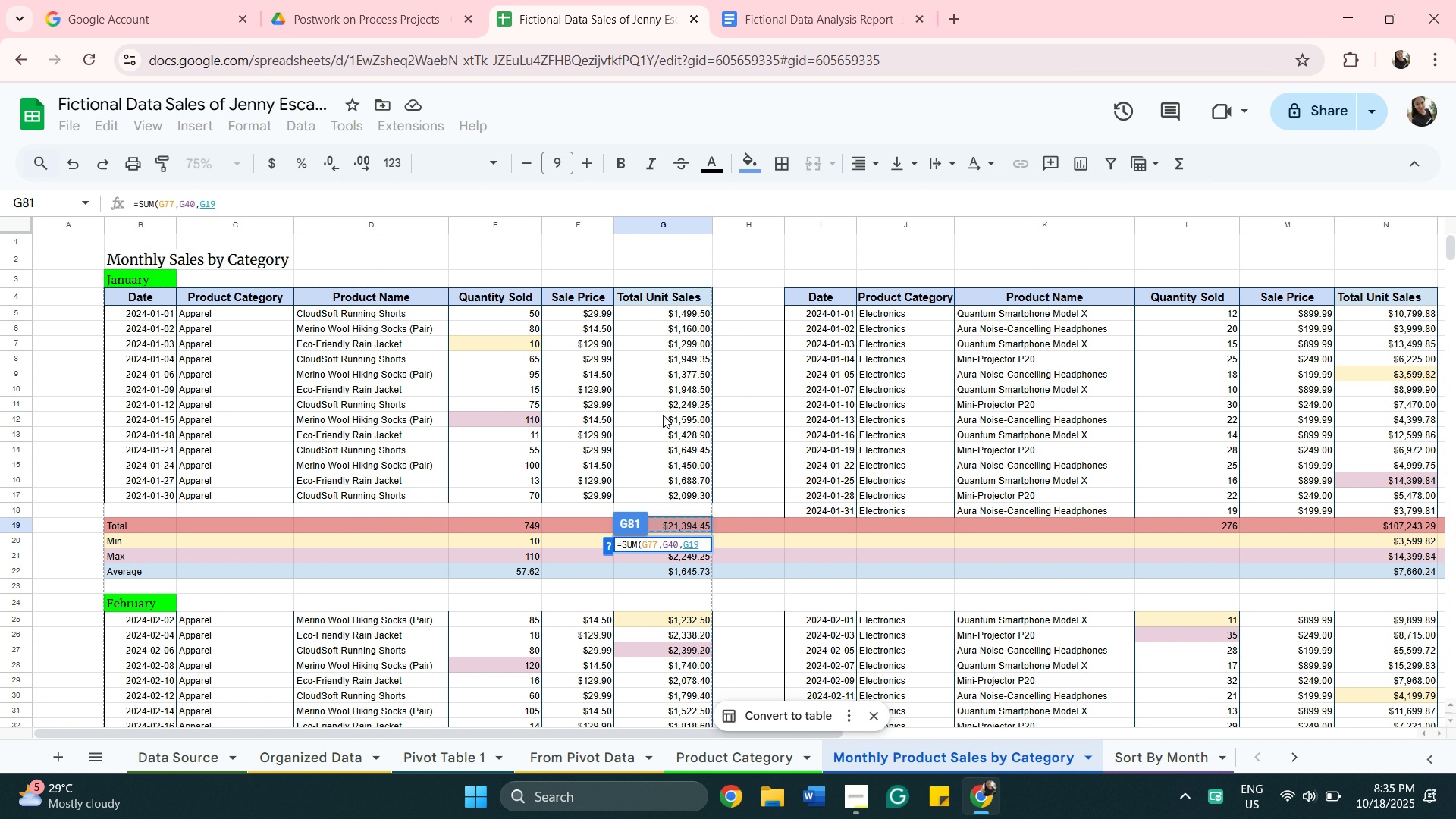 
key(Enter)
 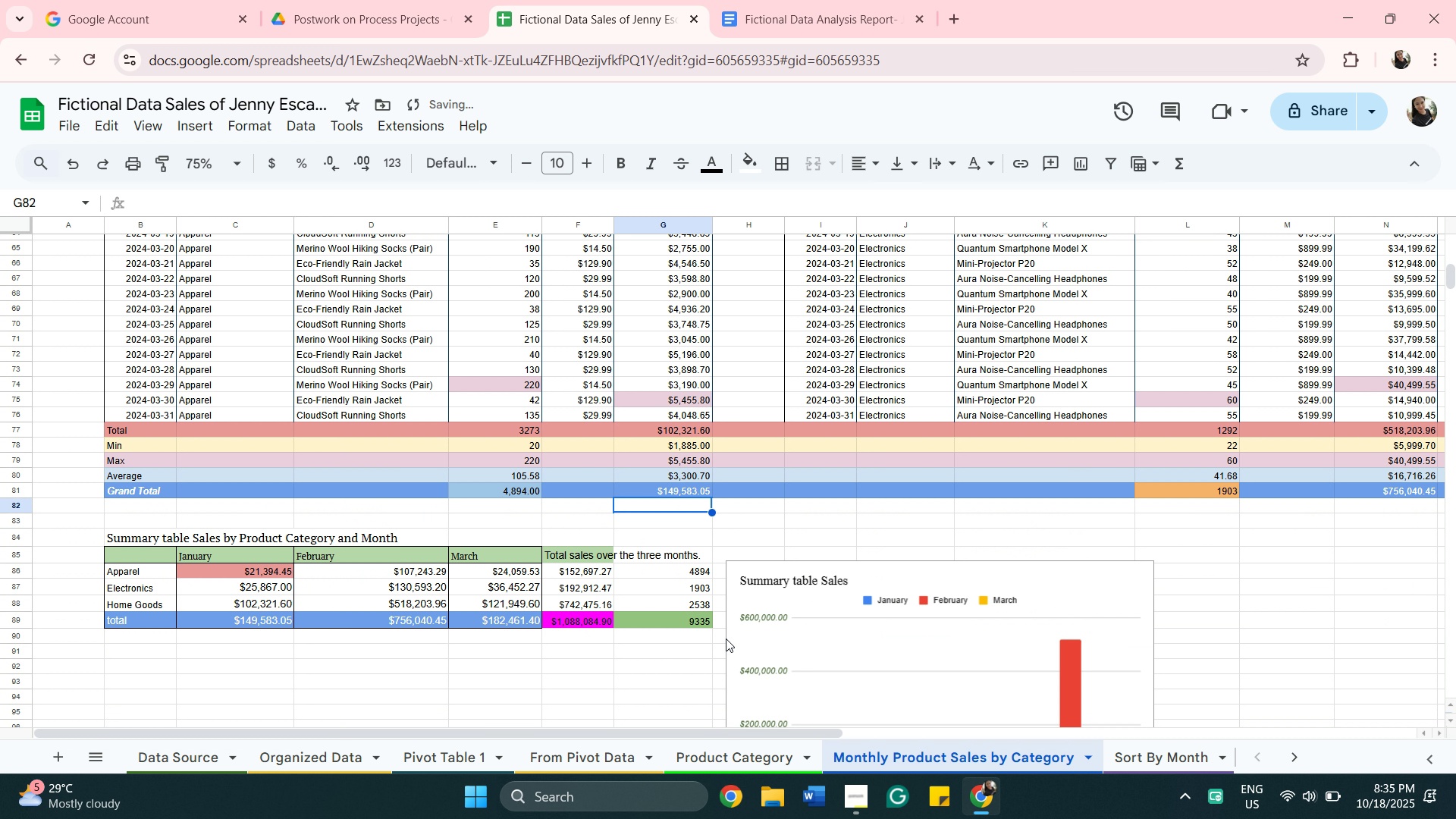 
scroll: coordinate [726, 639], scroll_direction: down, amount: 3.0
 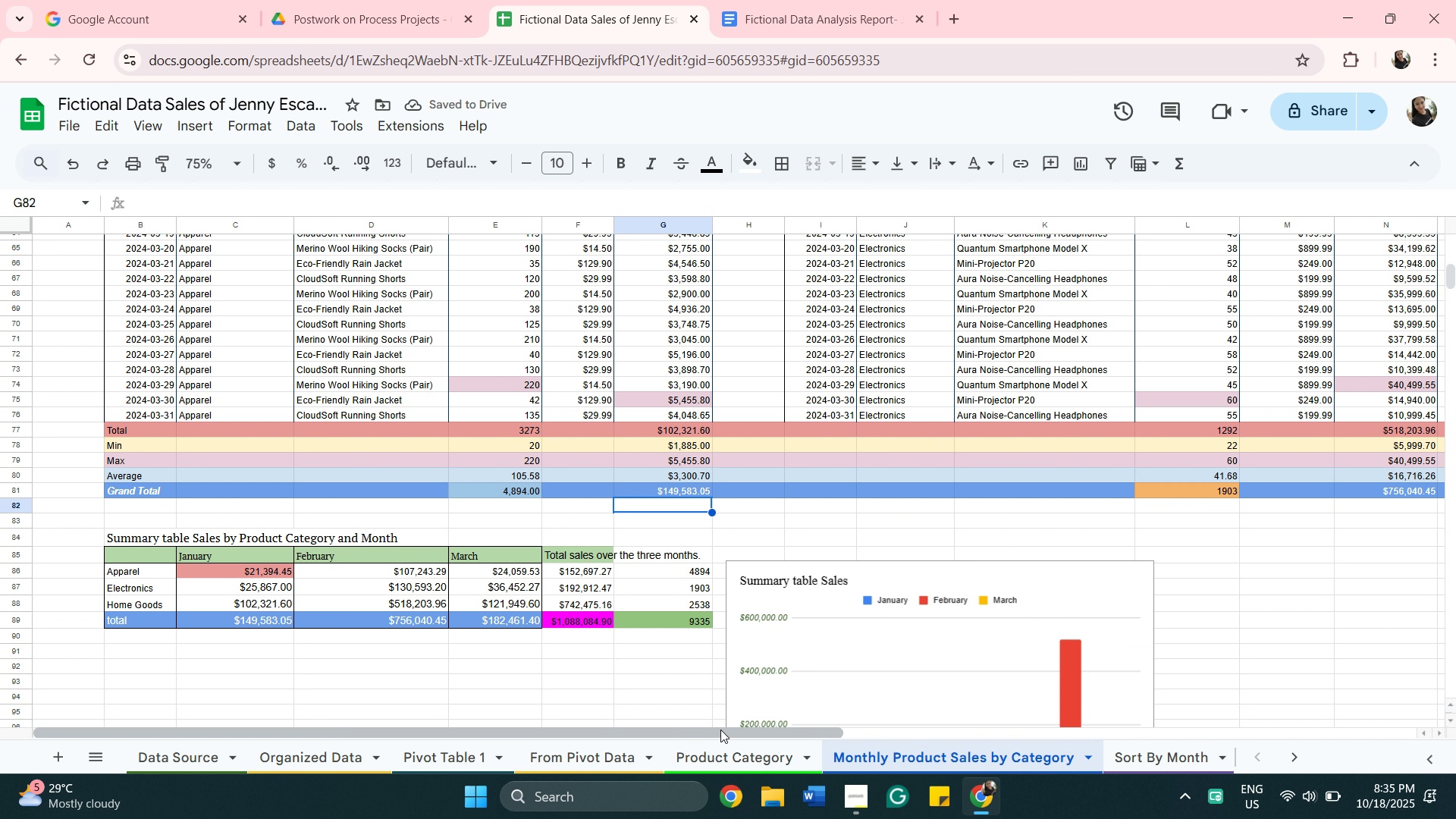 
left_click_drag(start_coordinate=[723, 732], to_coordinate=[739, 730])
 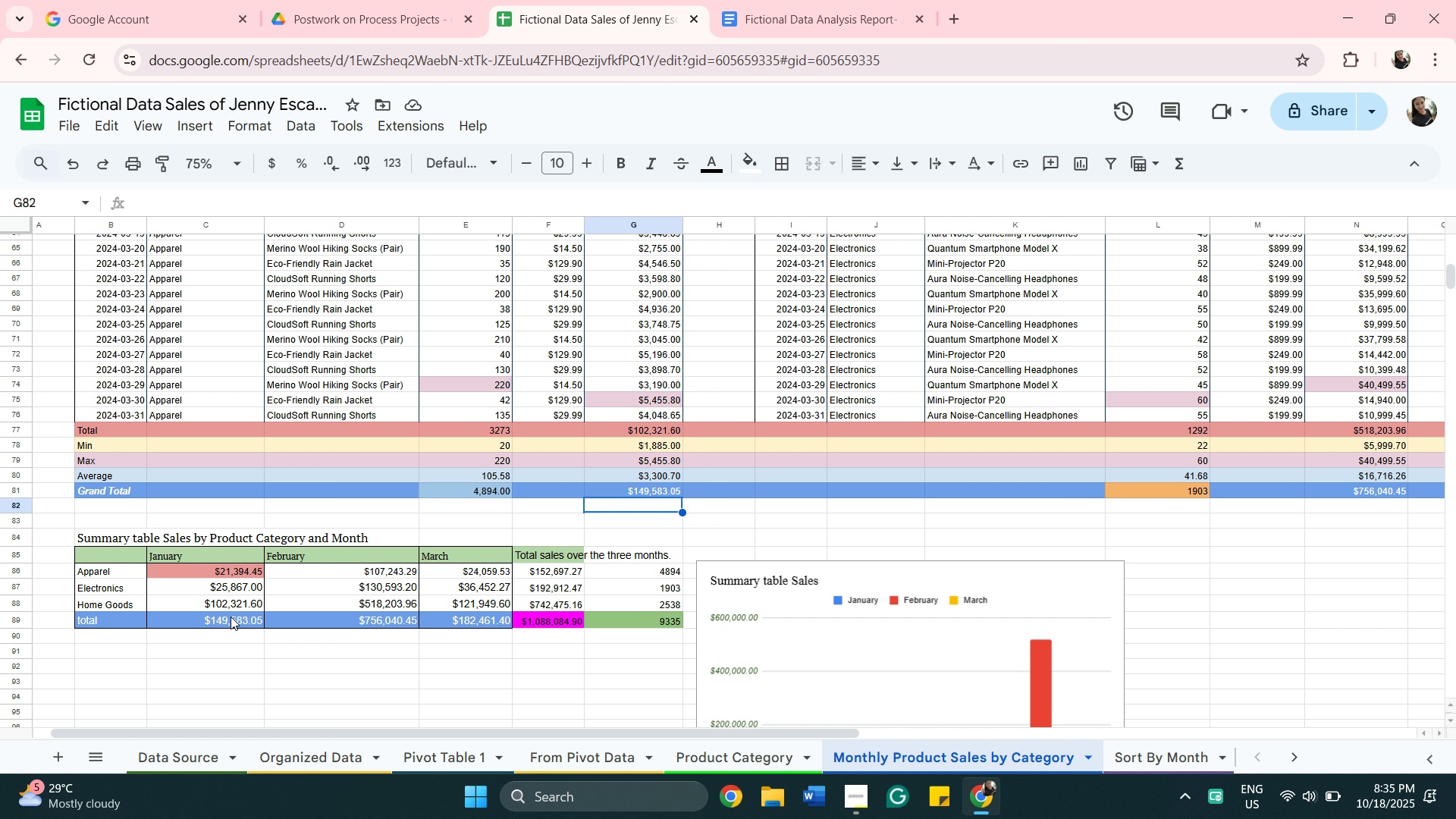 
mouse_move([237, 601])
 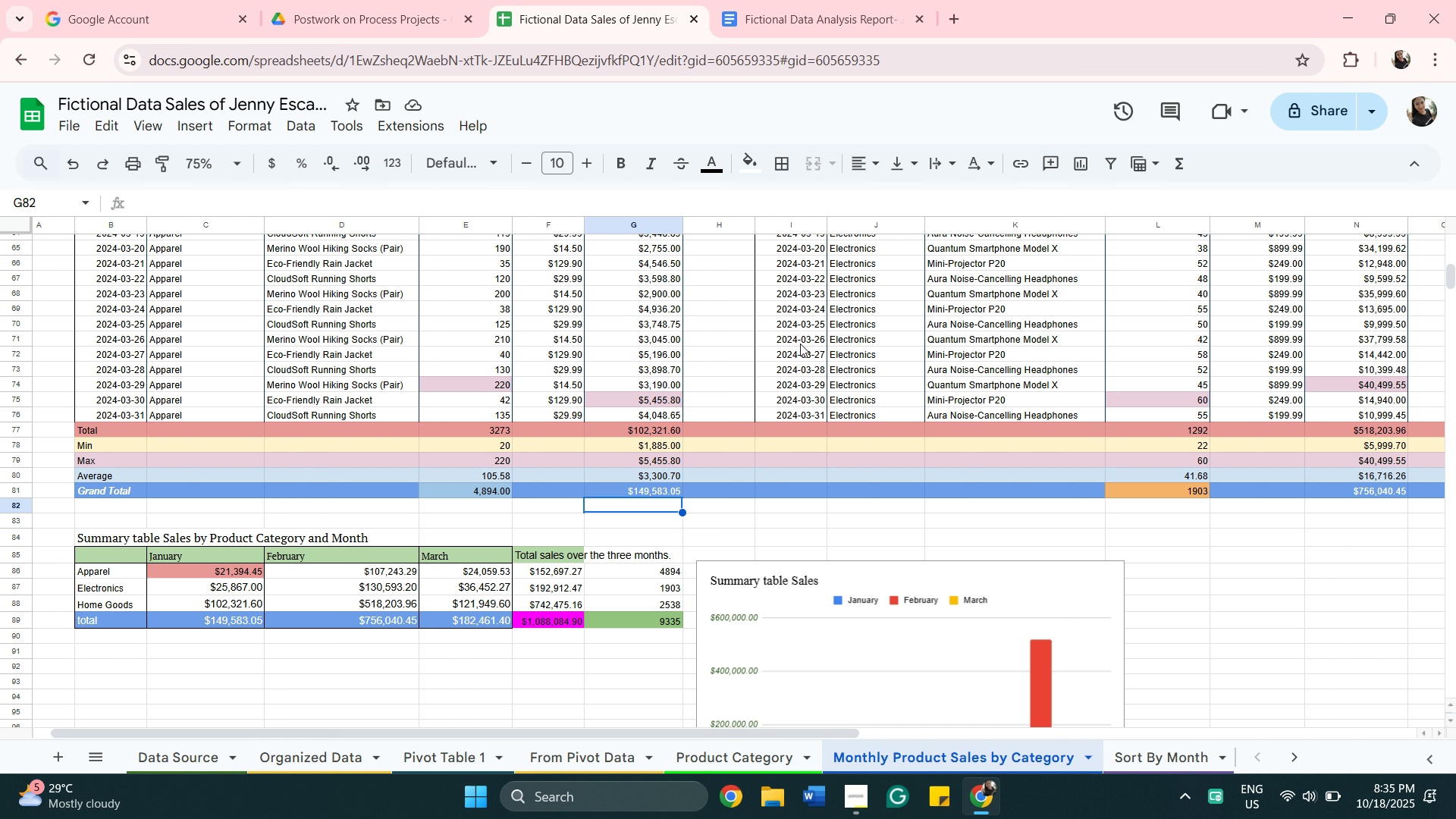 
scroll: coordinate [1301, 356], scroll_direction: none, amount: 0.0
 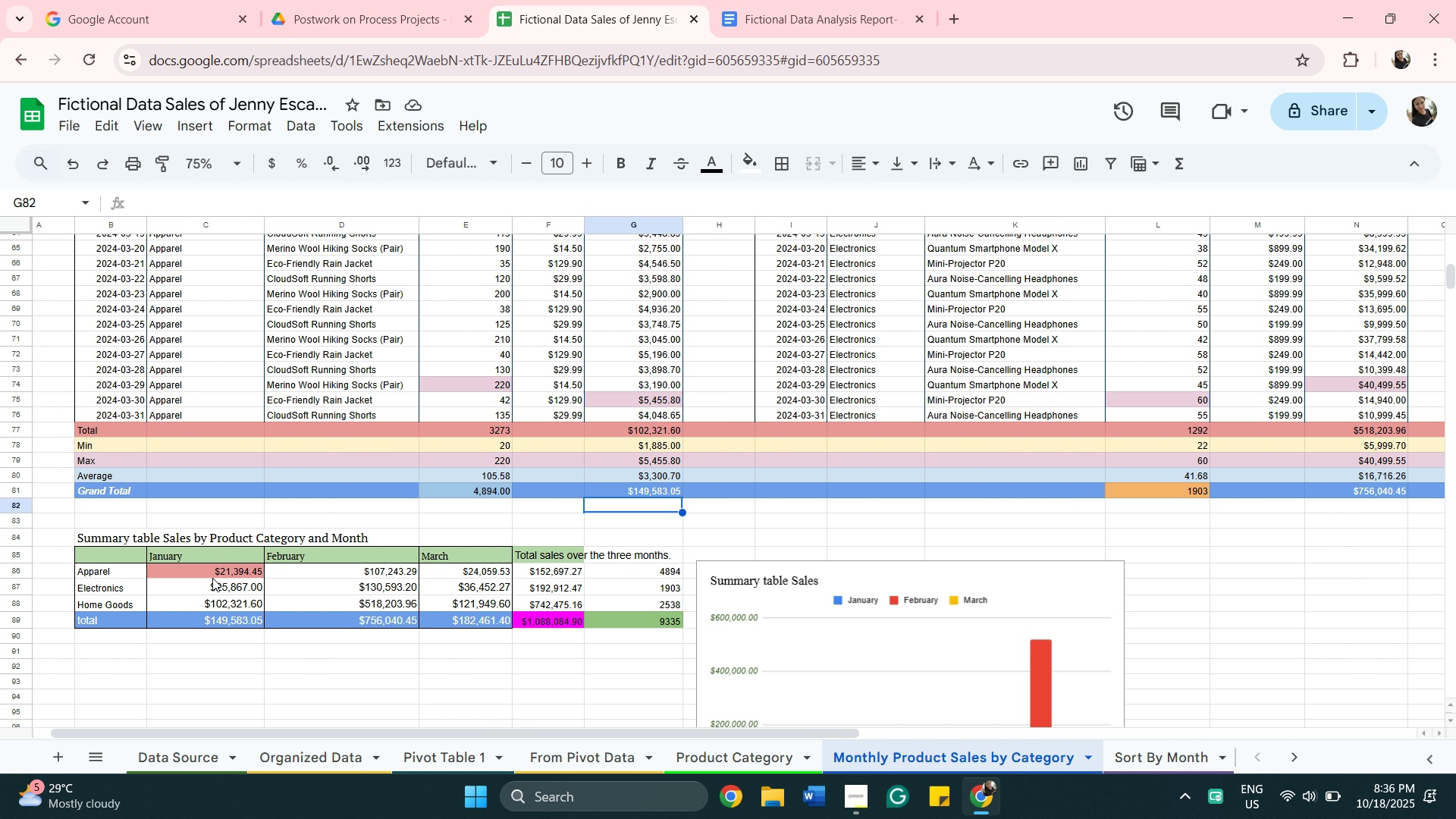 
wait(22.08)
 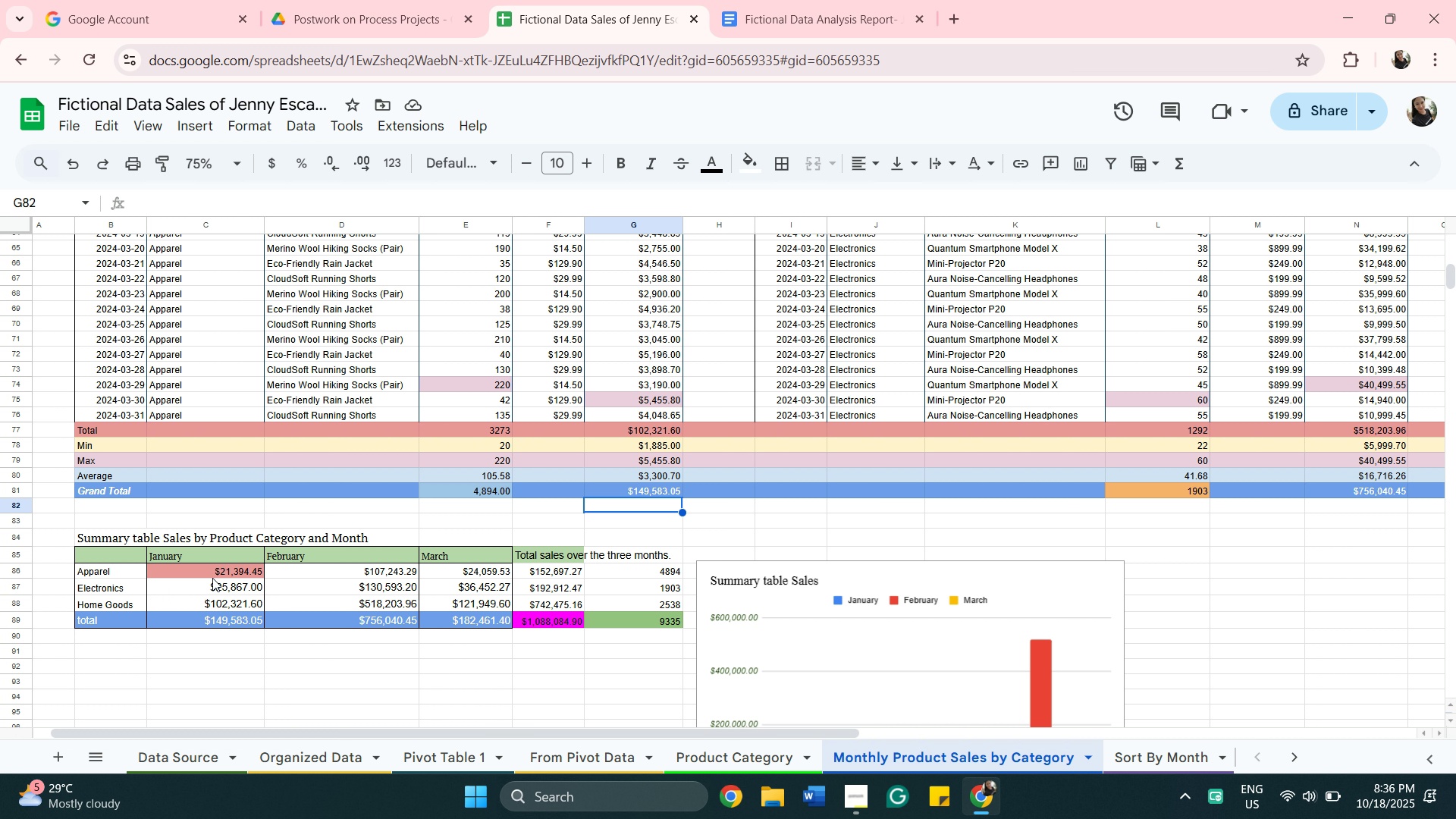 
left_click_drag(start_coordinate=[720, 732], to_coordinate=[947, 741])
 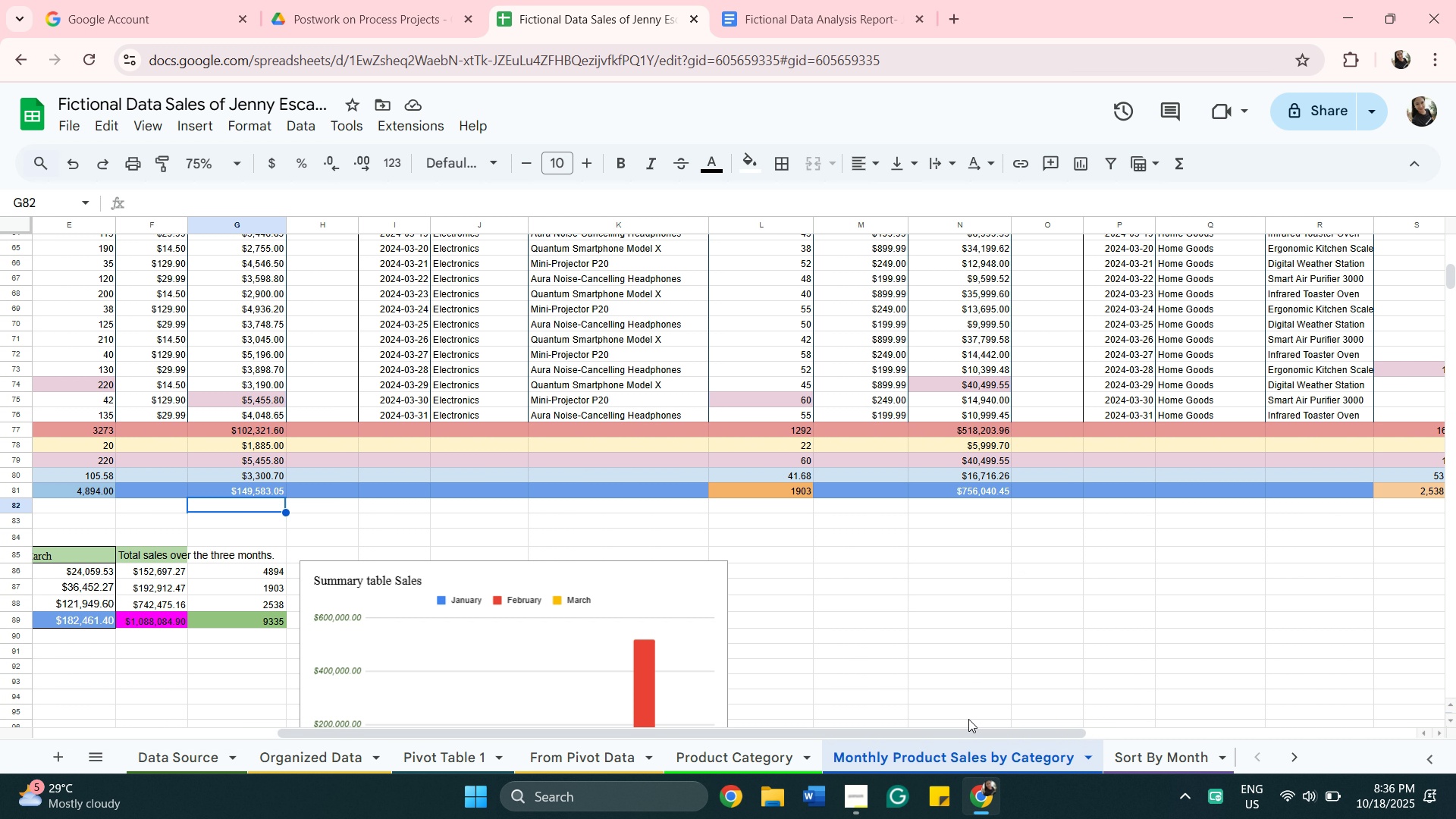 
left_click_drag(start_coordinate=[993, 736], to_coordinate=[1320, 675])
 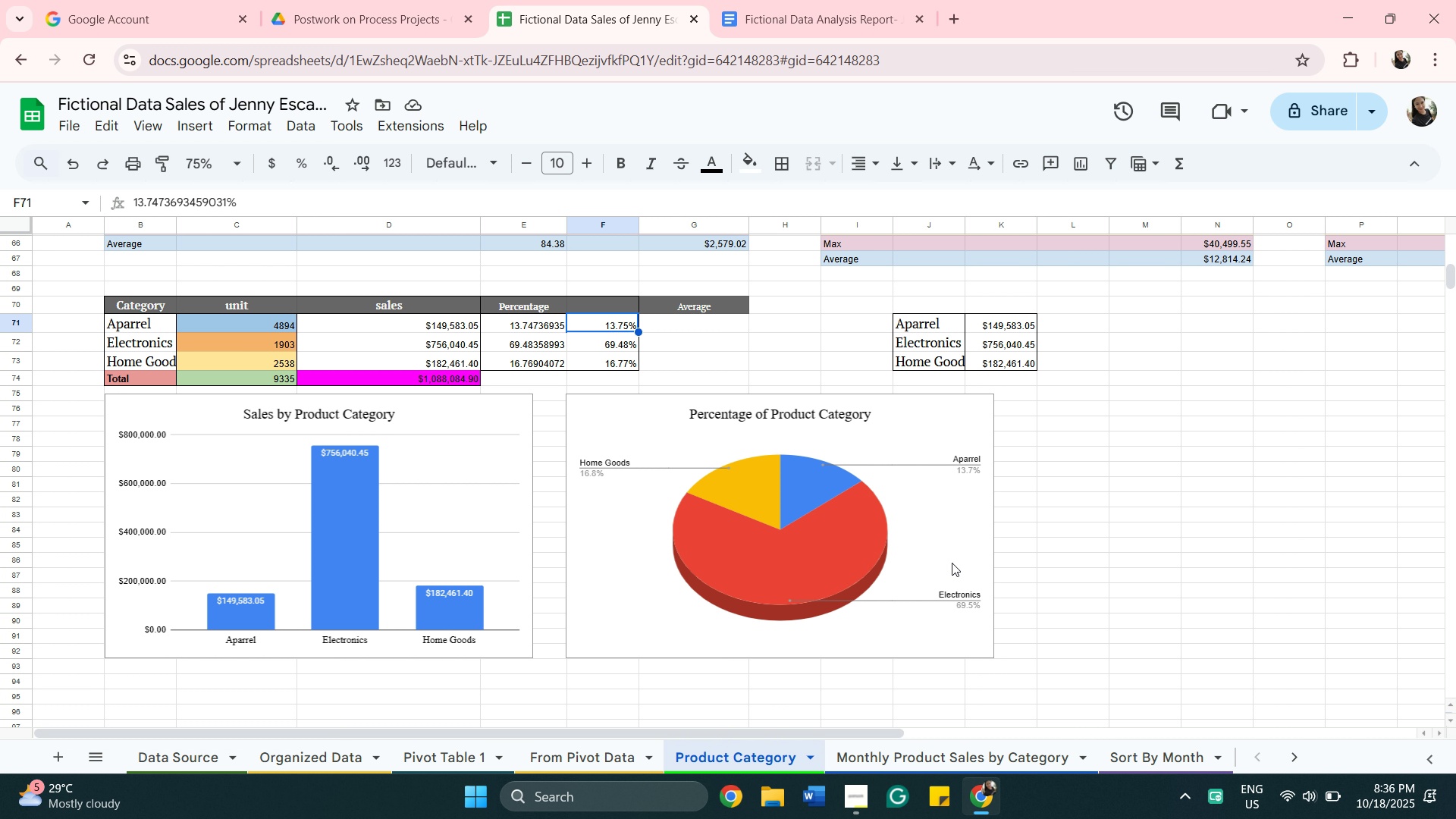 
wait(17.06)
 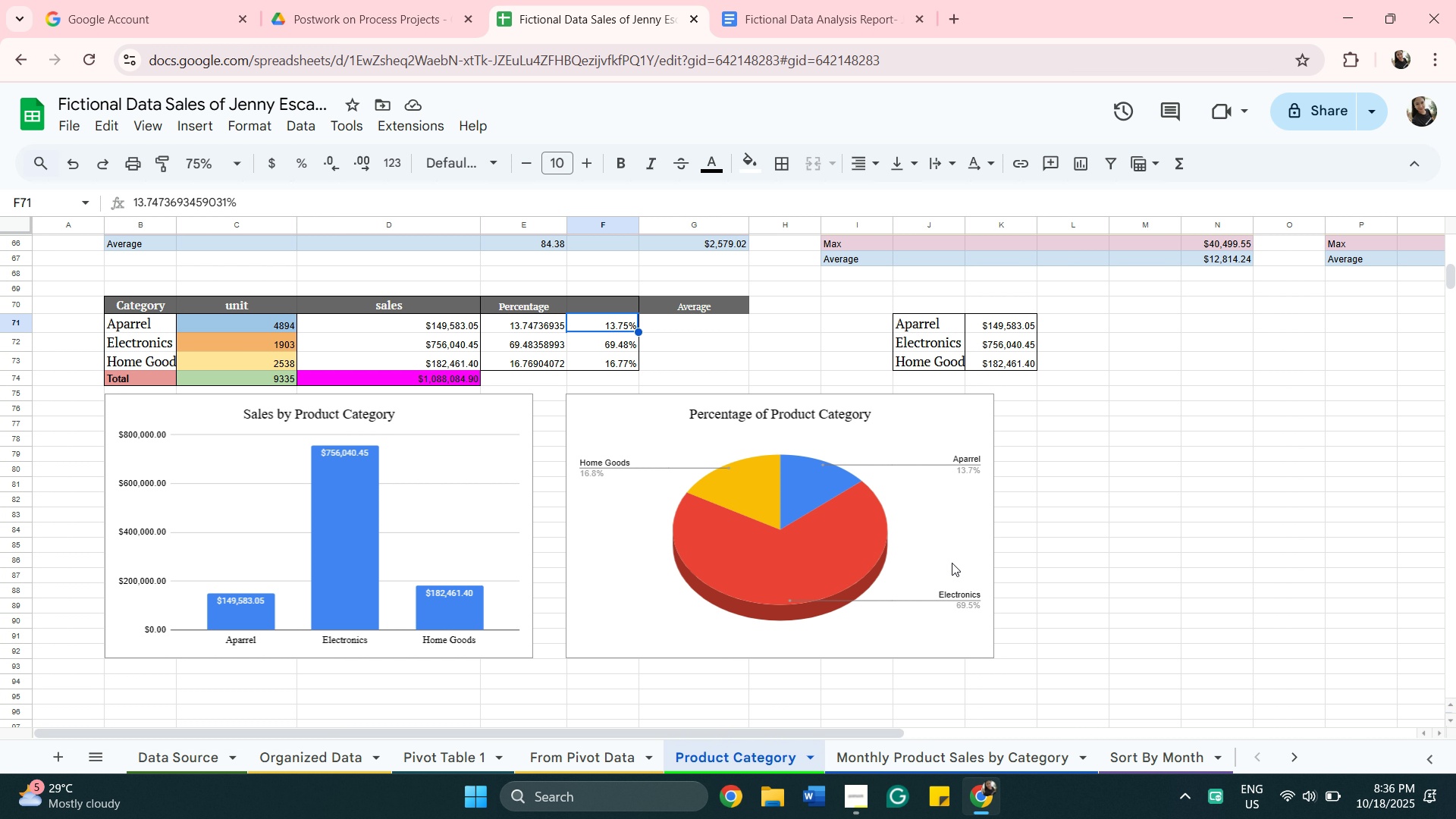 
mouse_move([1062, 550])
 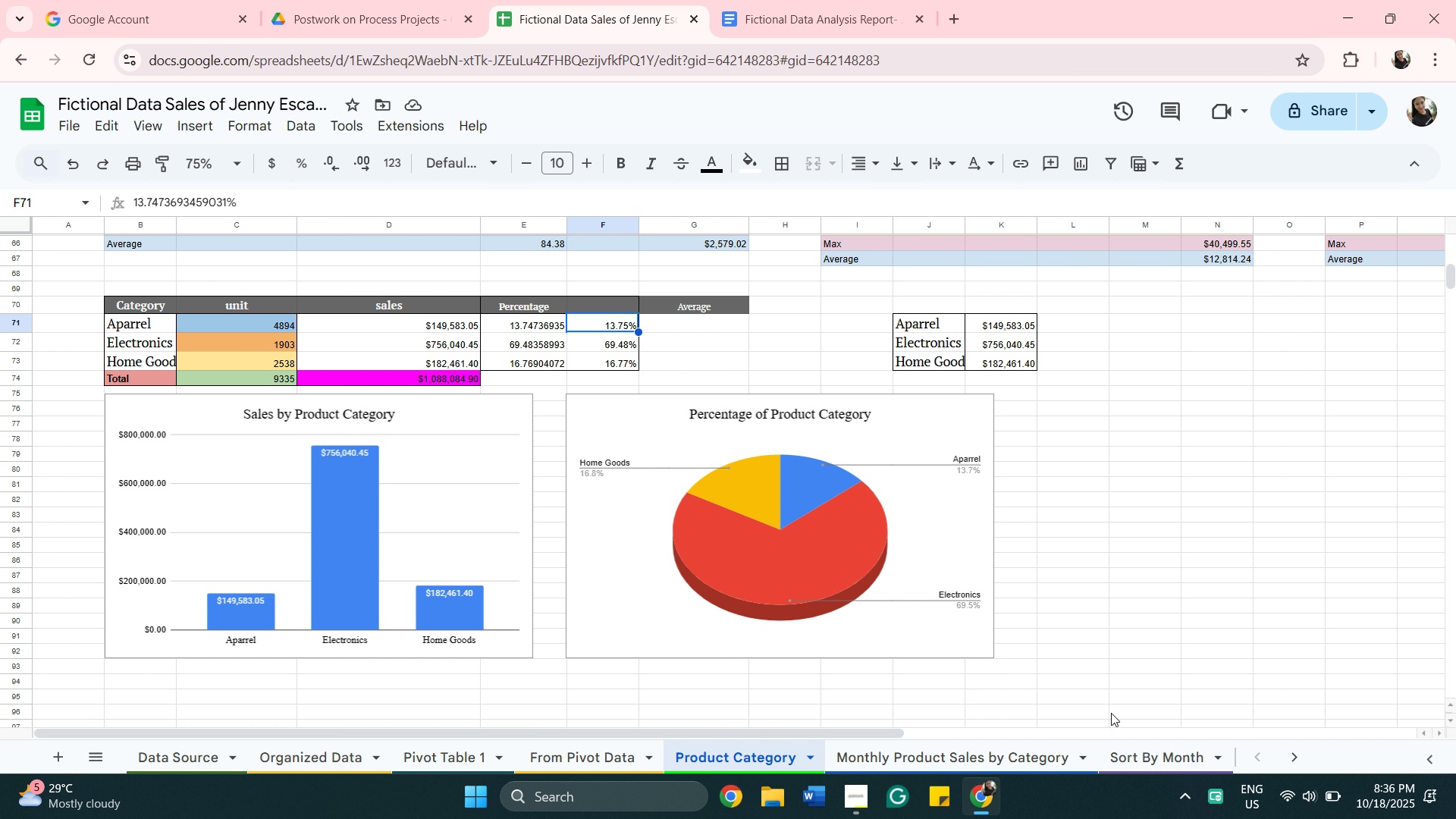 
left_click([1009, 768])
 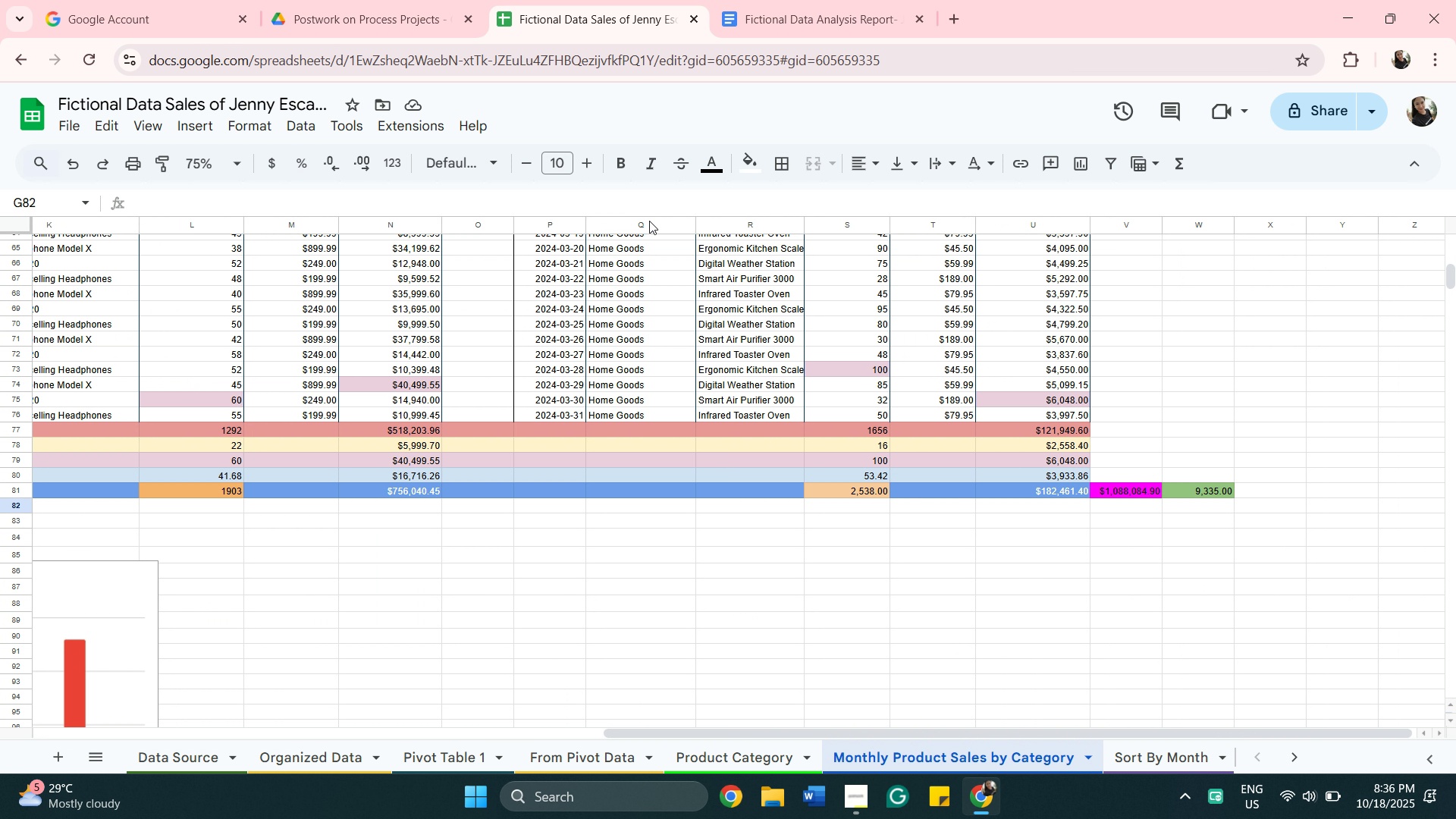 
left_click([750, 29])
 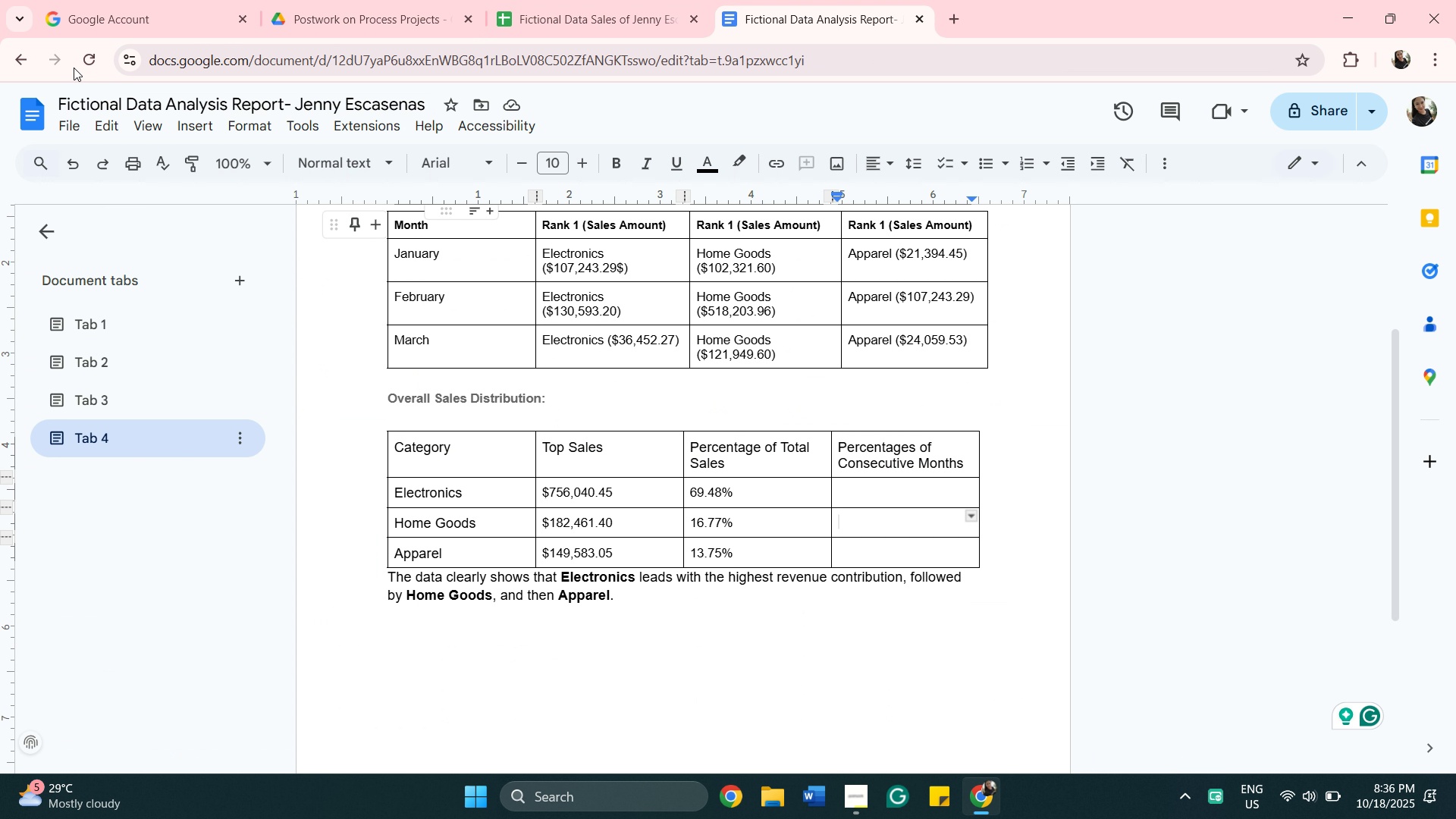 
left_click([16, 60])
 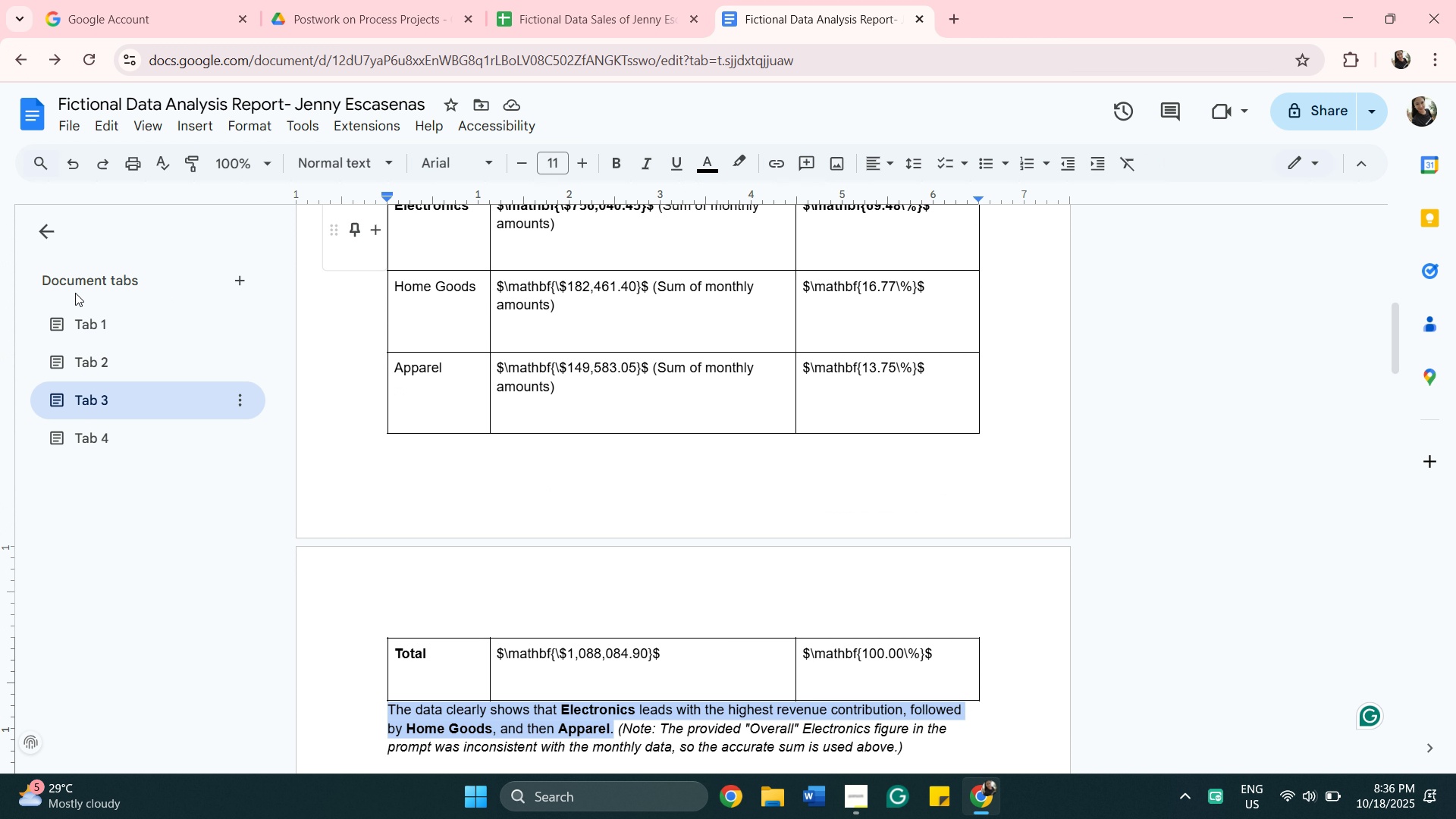 
left_click([28, 56])
 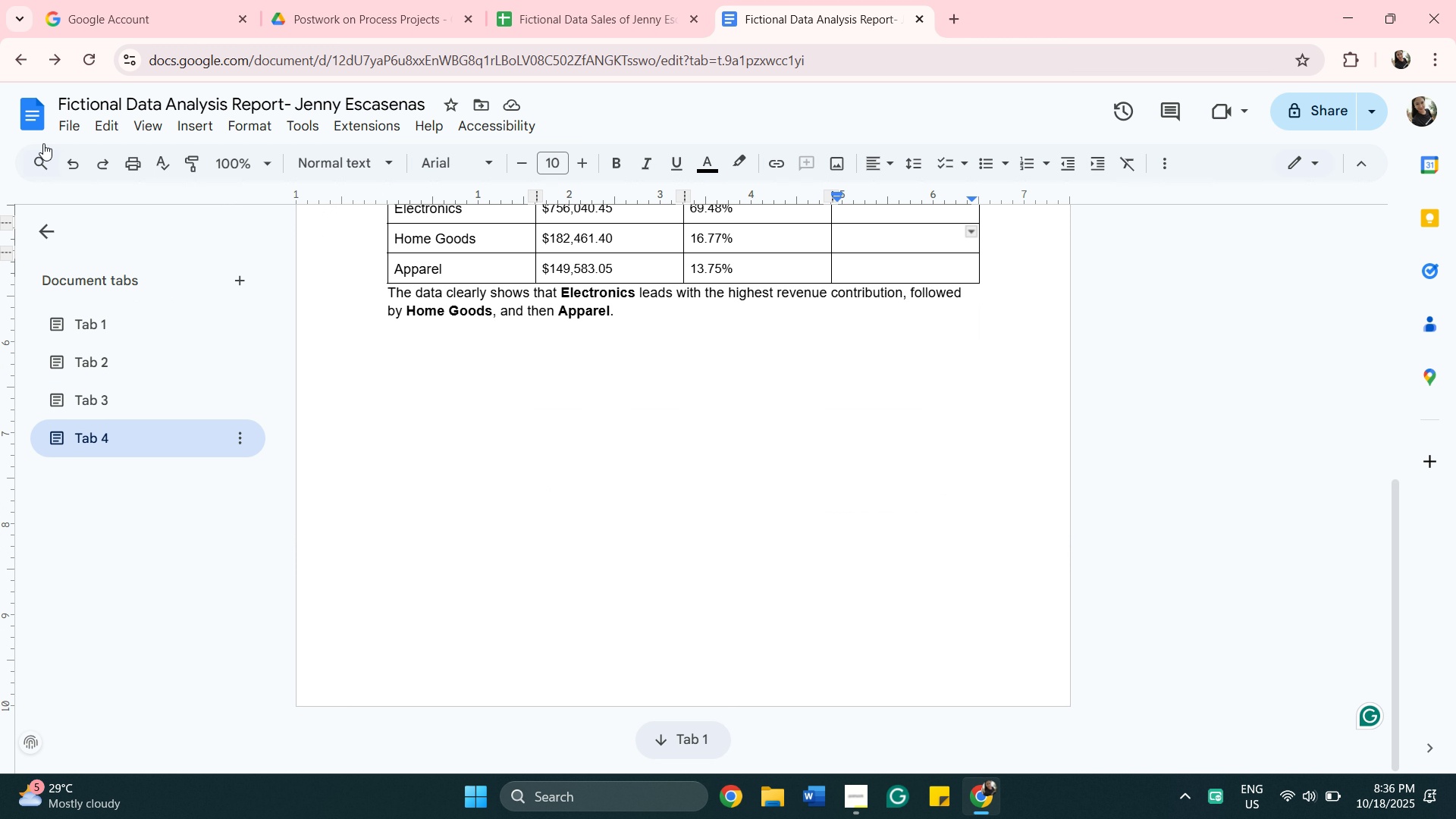 
left_click([74, 156])
 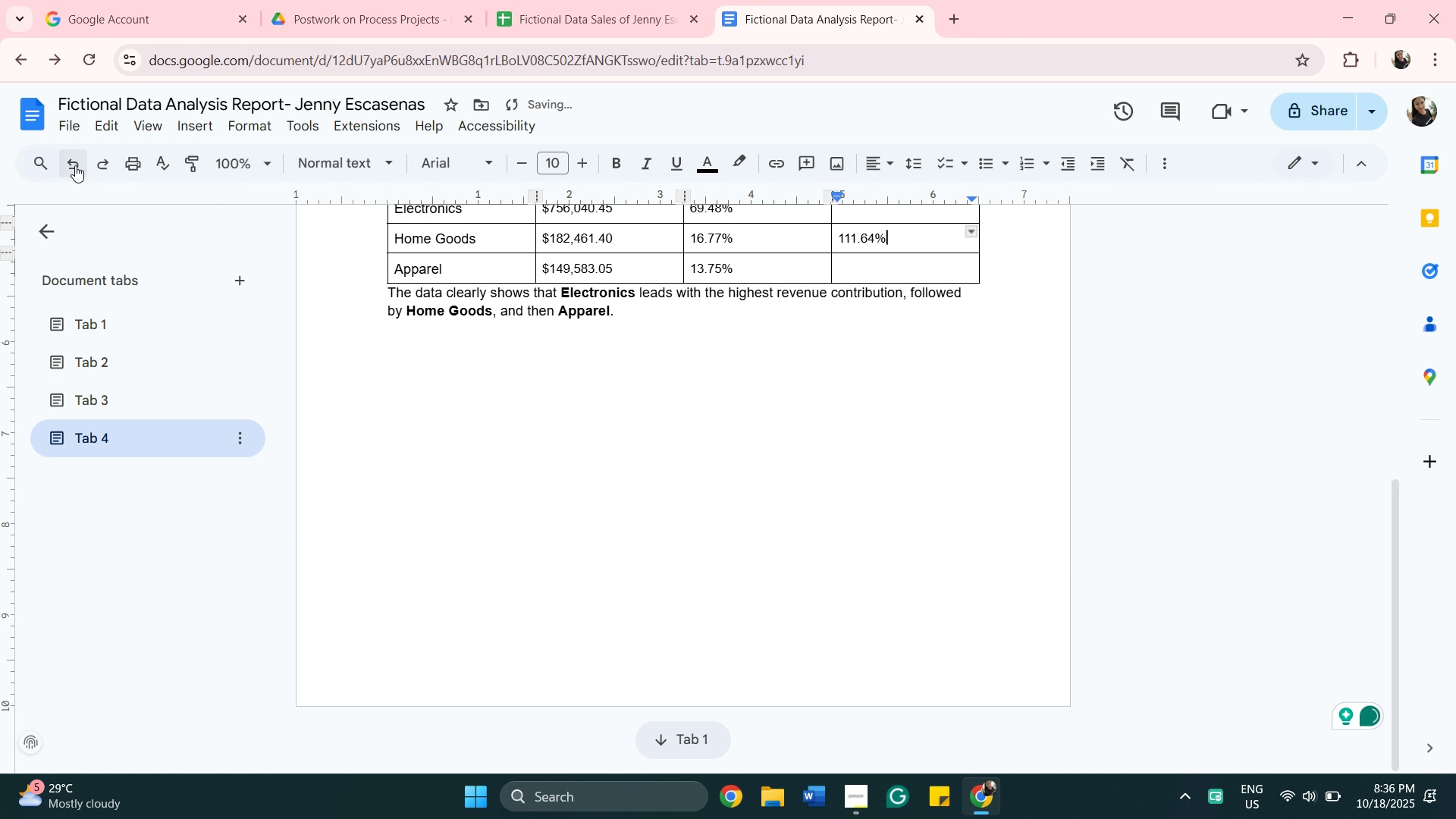 
left_click([75, 165])
 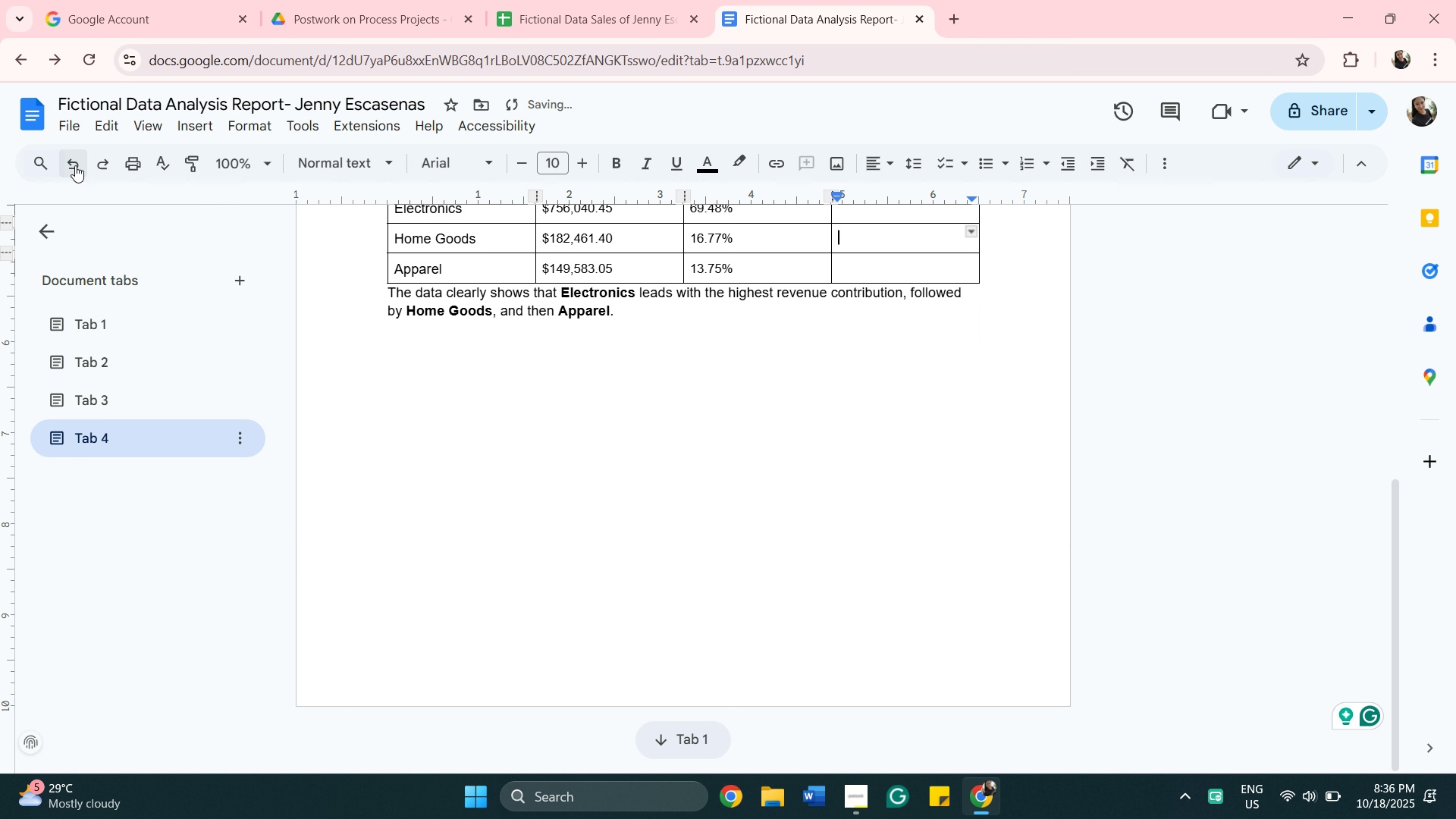 
left_click([75, 165])
 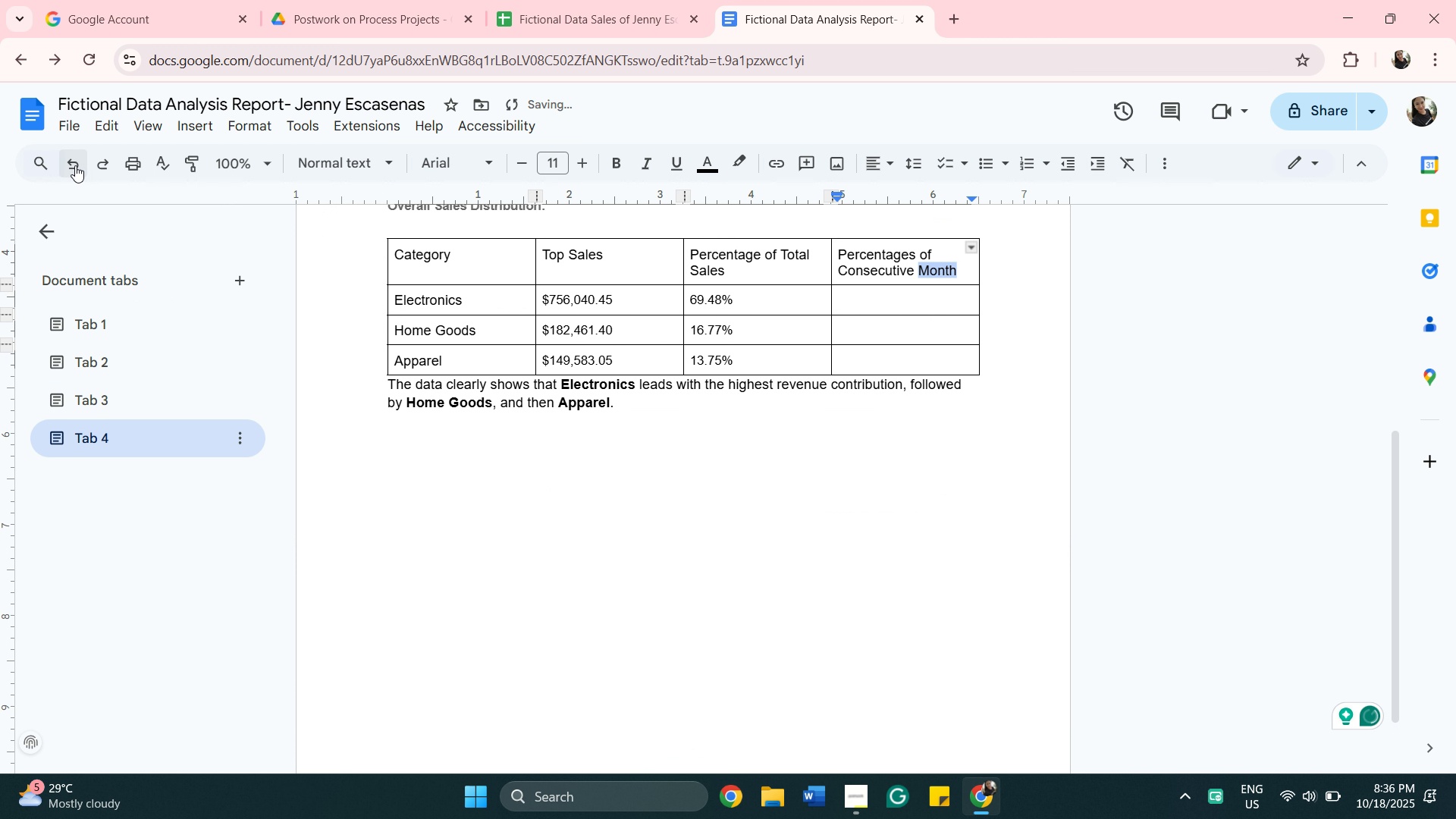 
left_click([75, 165])
 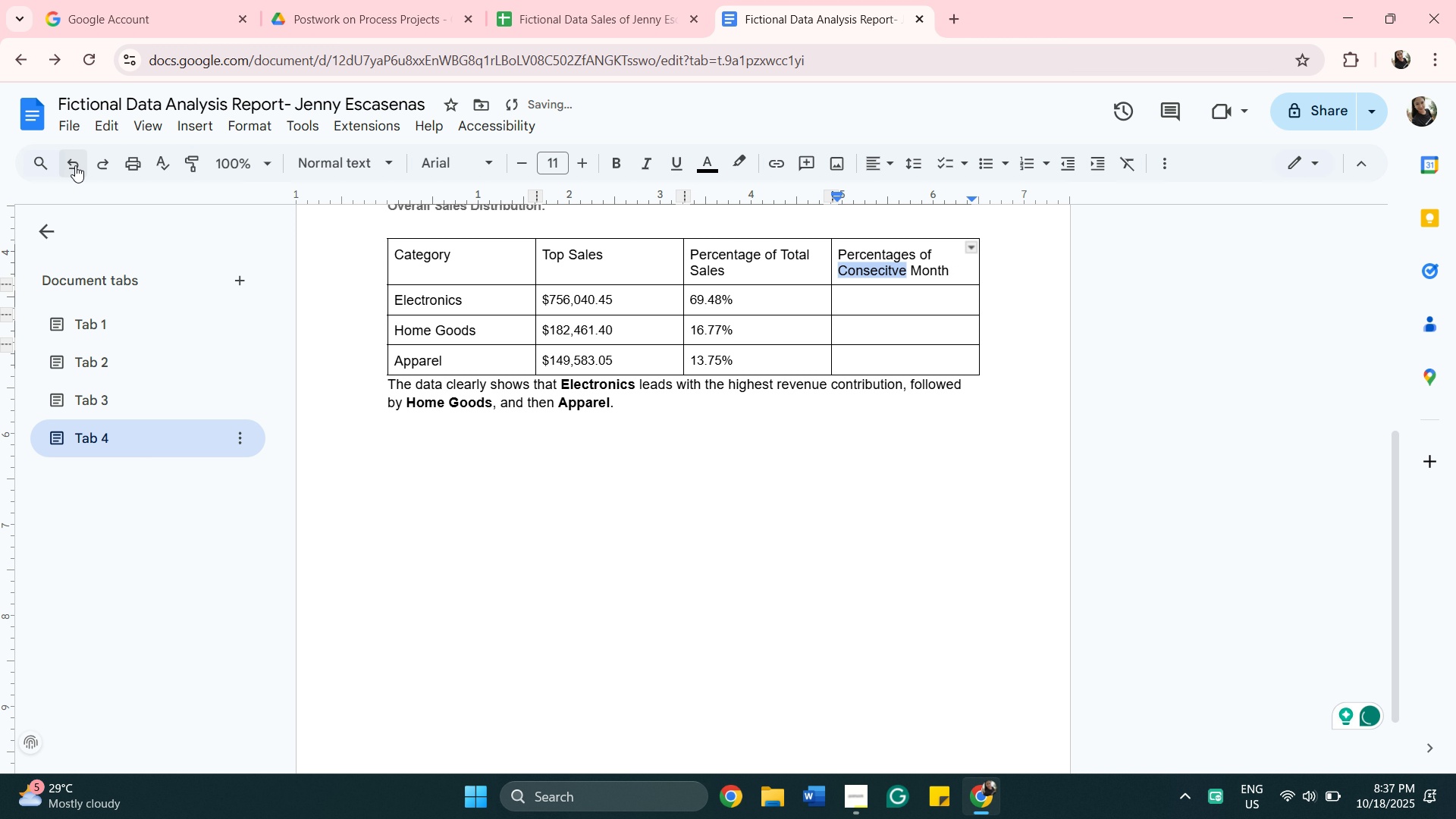 
left_click([76, 166])
 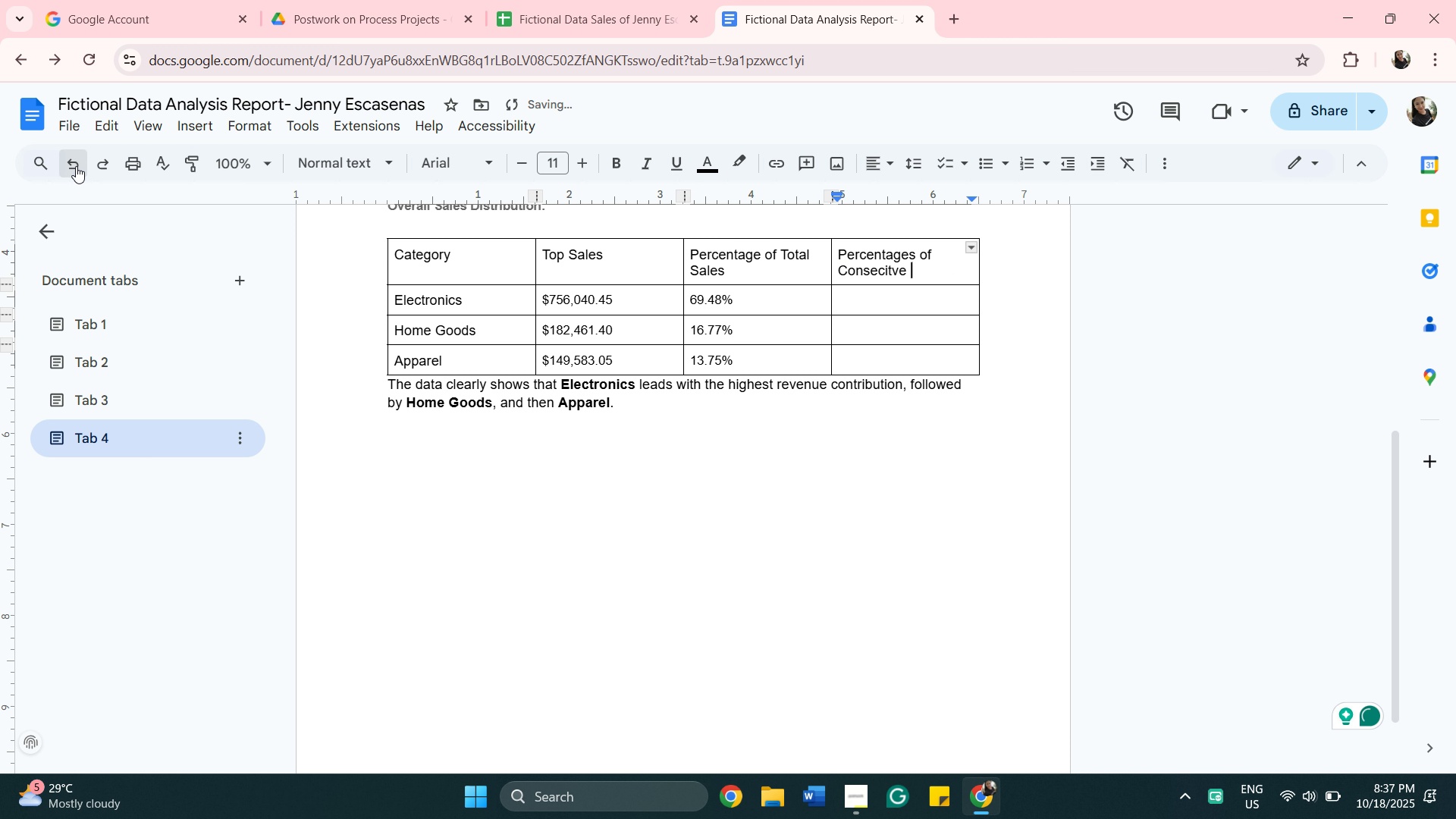 
double_click([76, 166])
 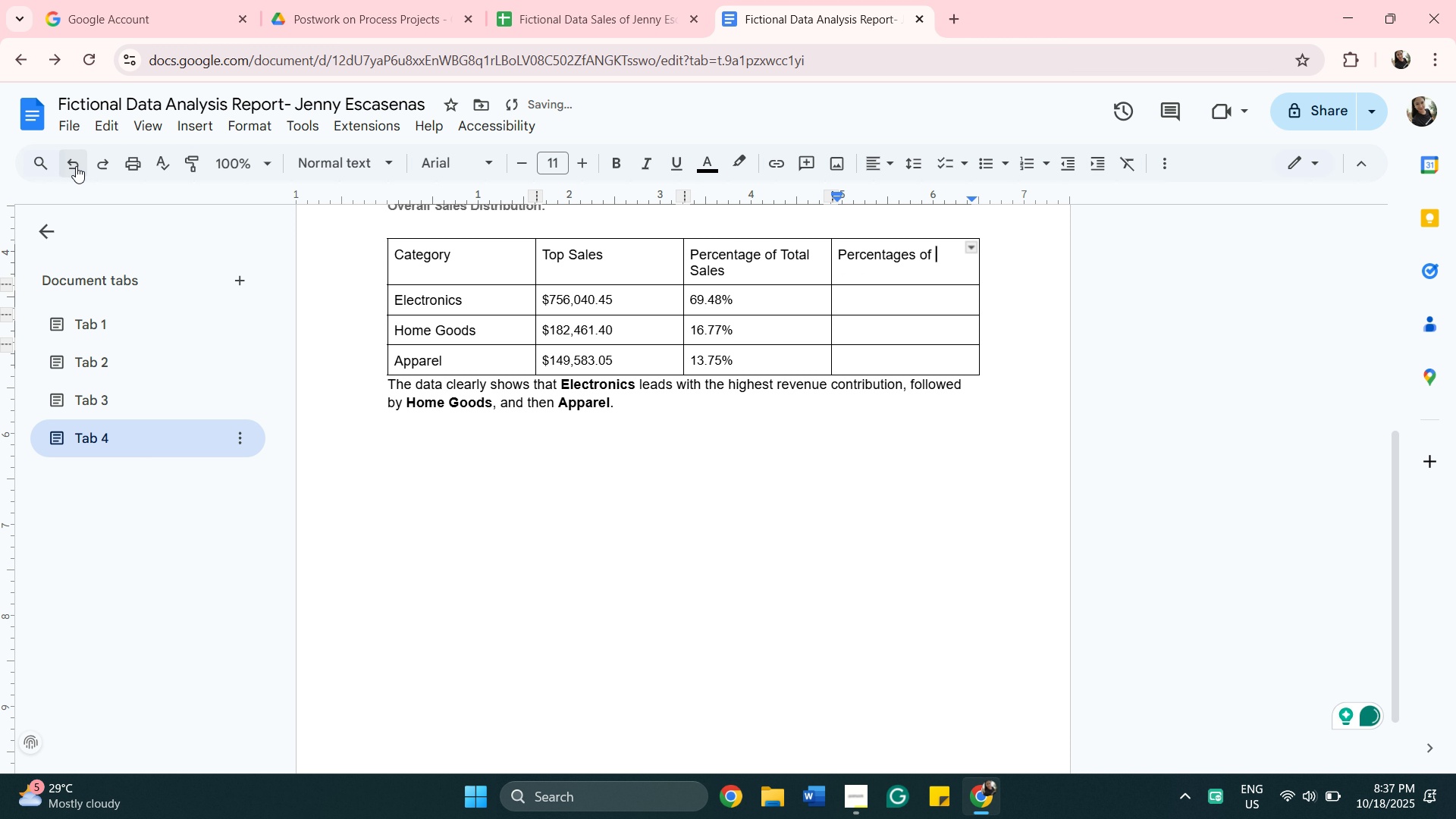 
triple_click([76, 166])
 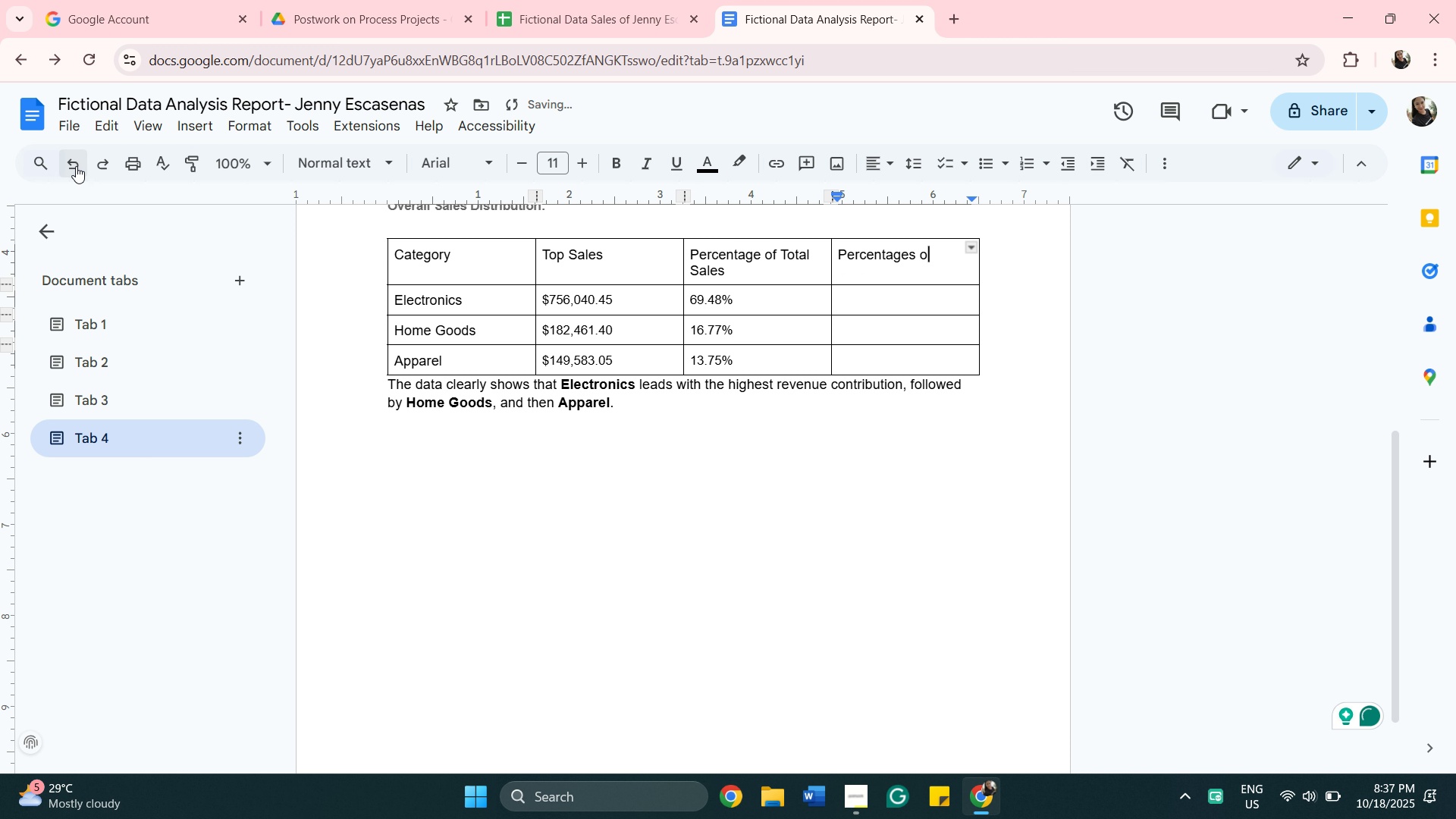 
left_click([76, 166])
 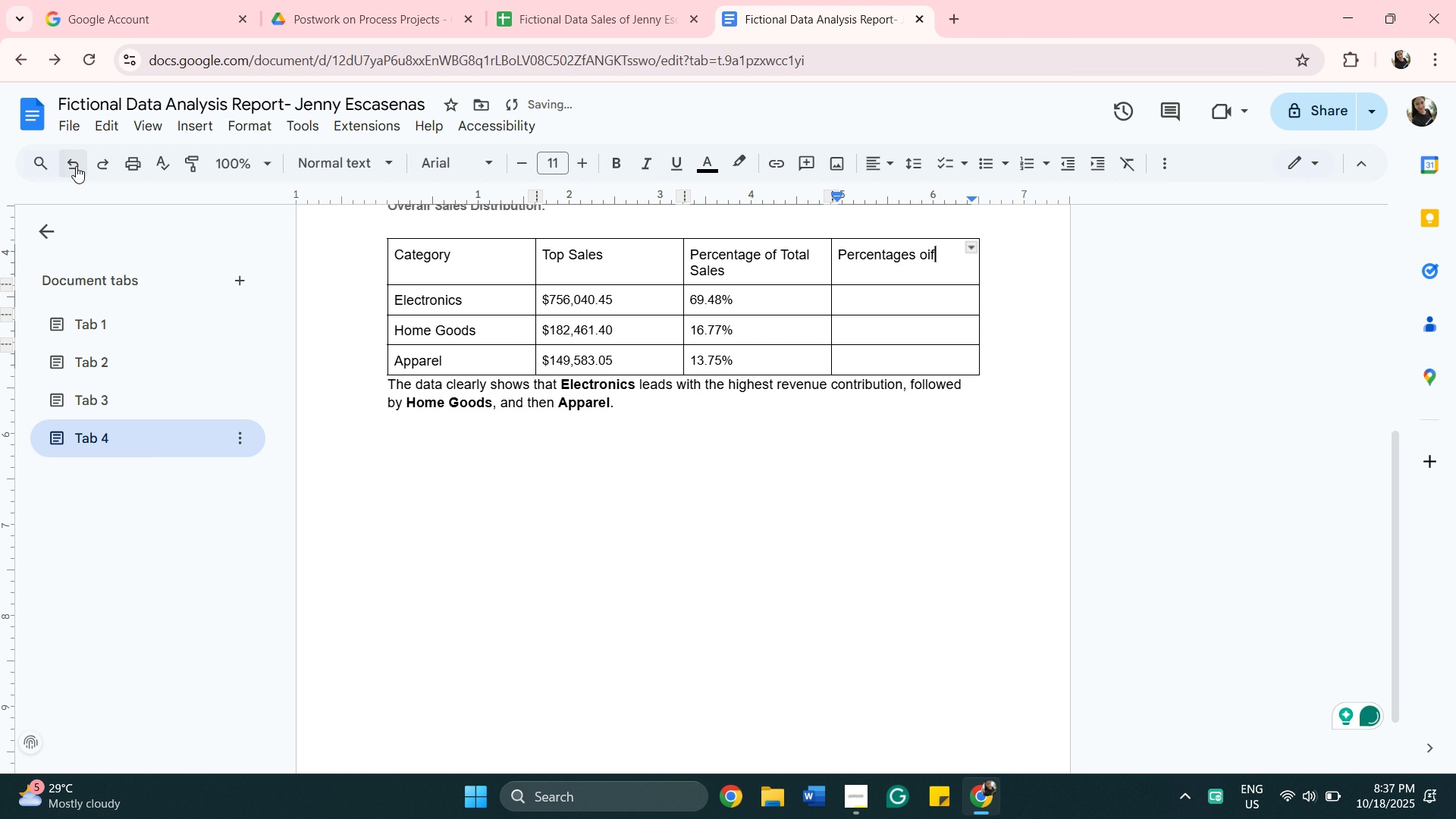 
left_click([76, 166])
 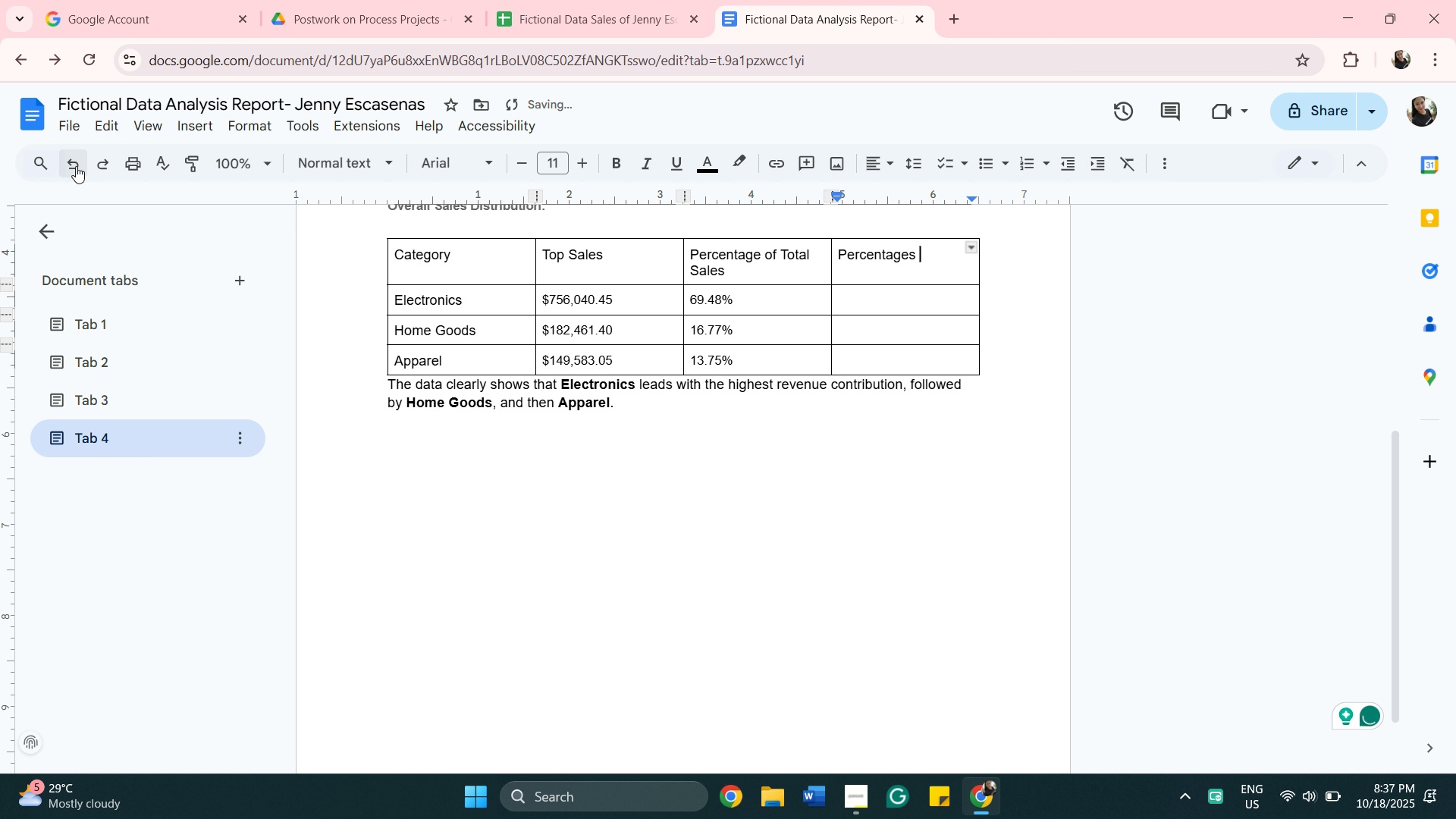 
left_click([76, 166])
 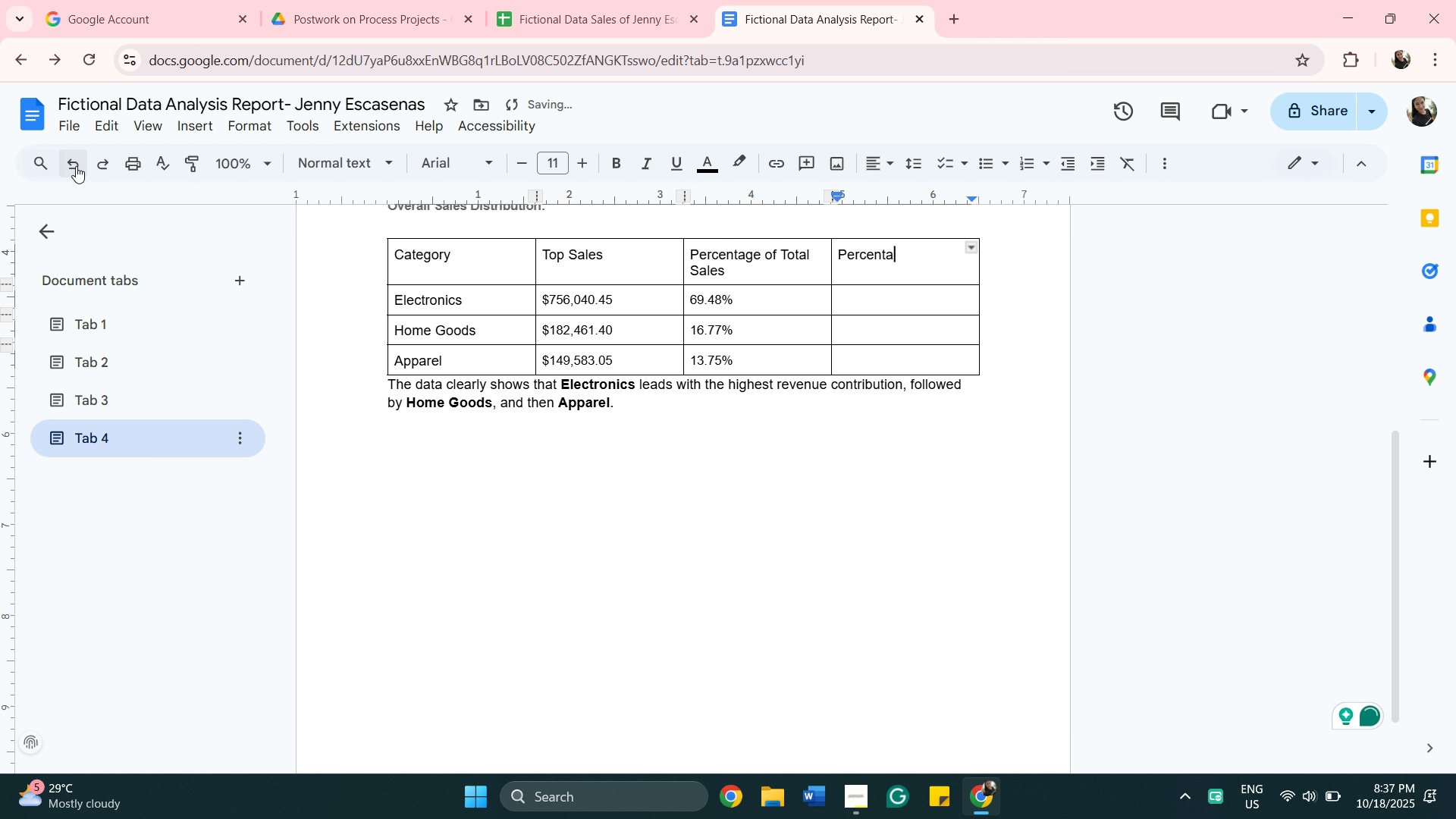 
left_click([76, 166])
 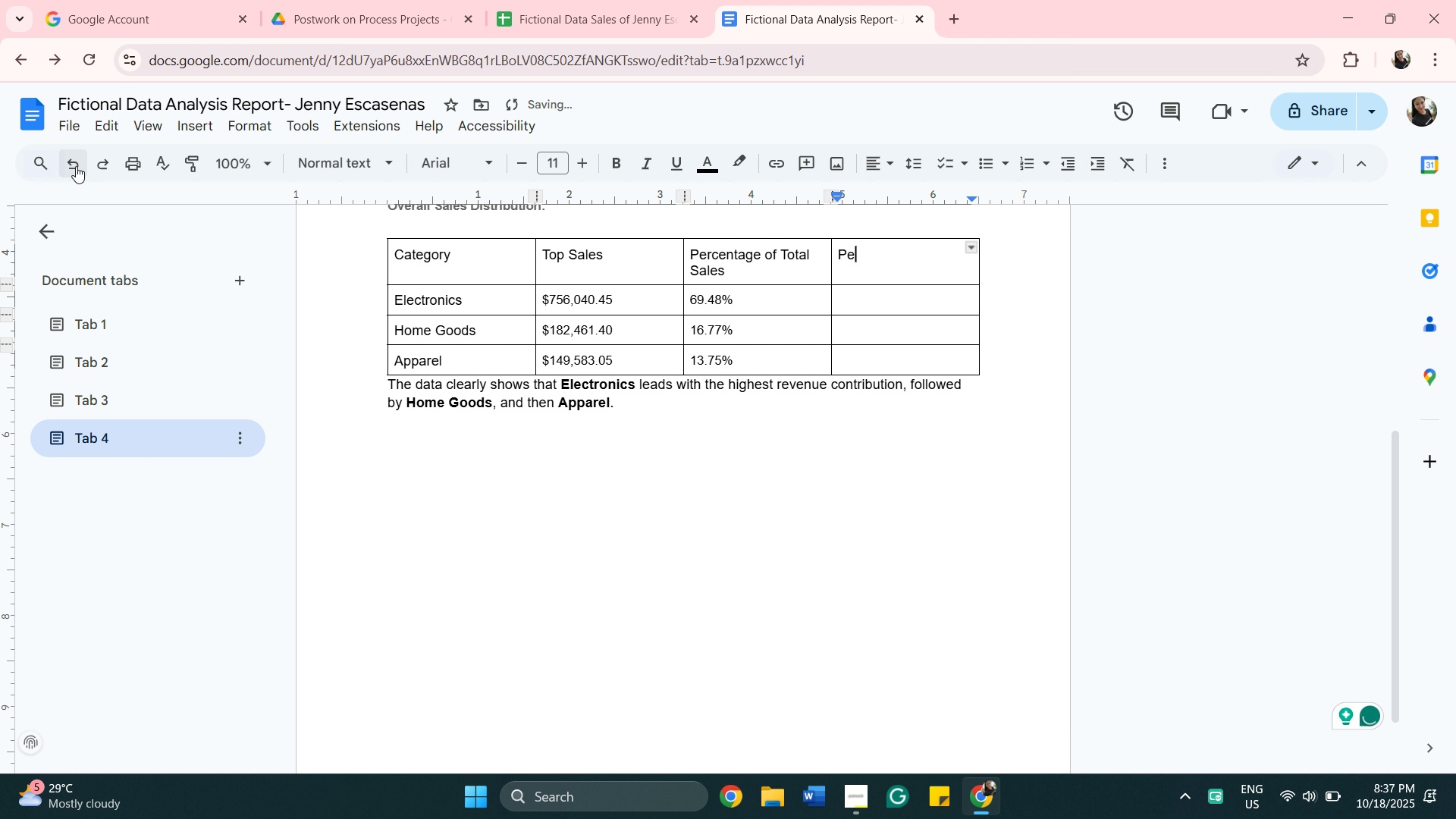 
left_click([76, 166])
 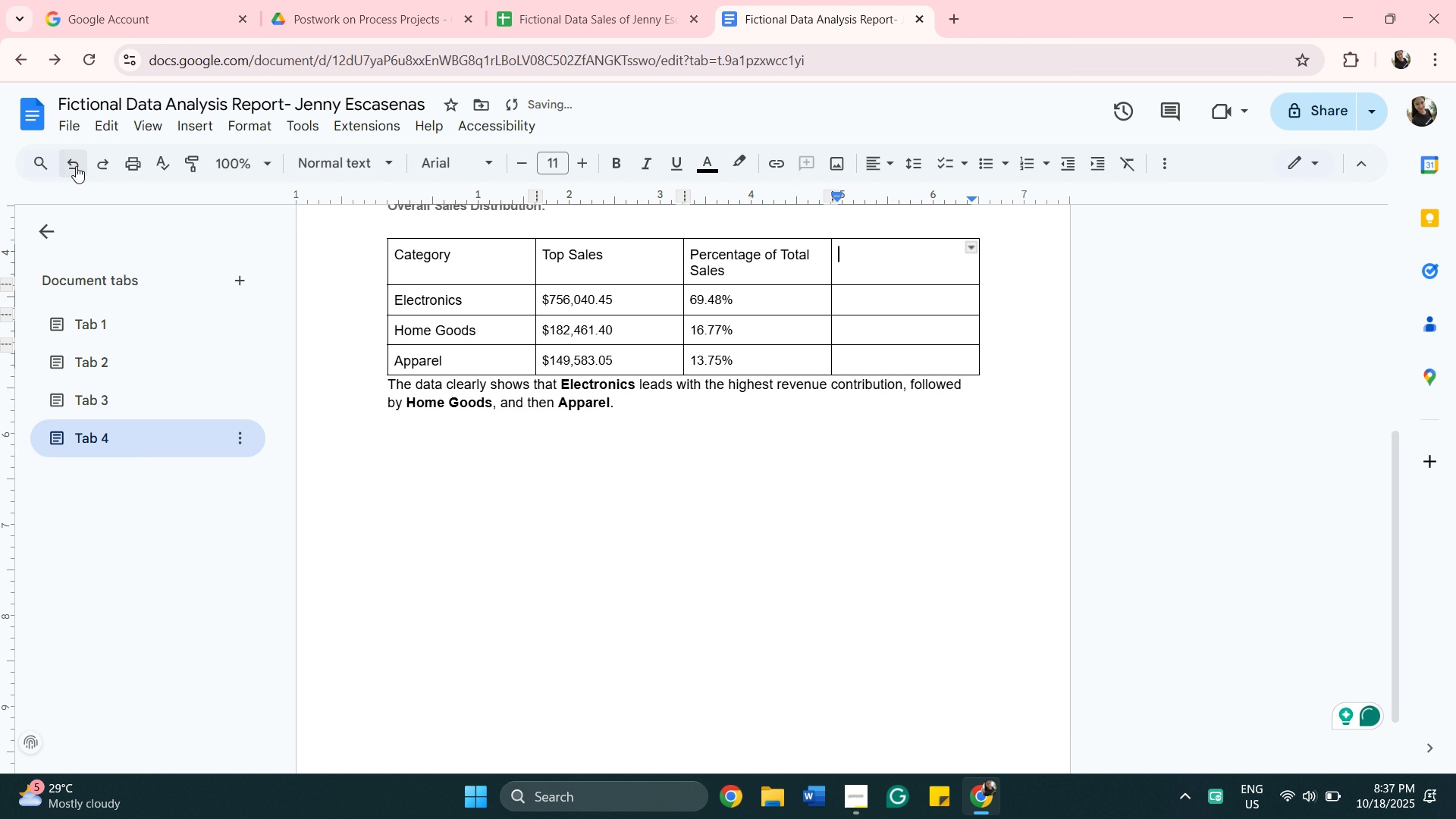 
left_click([76, 166])
 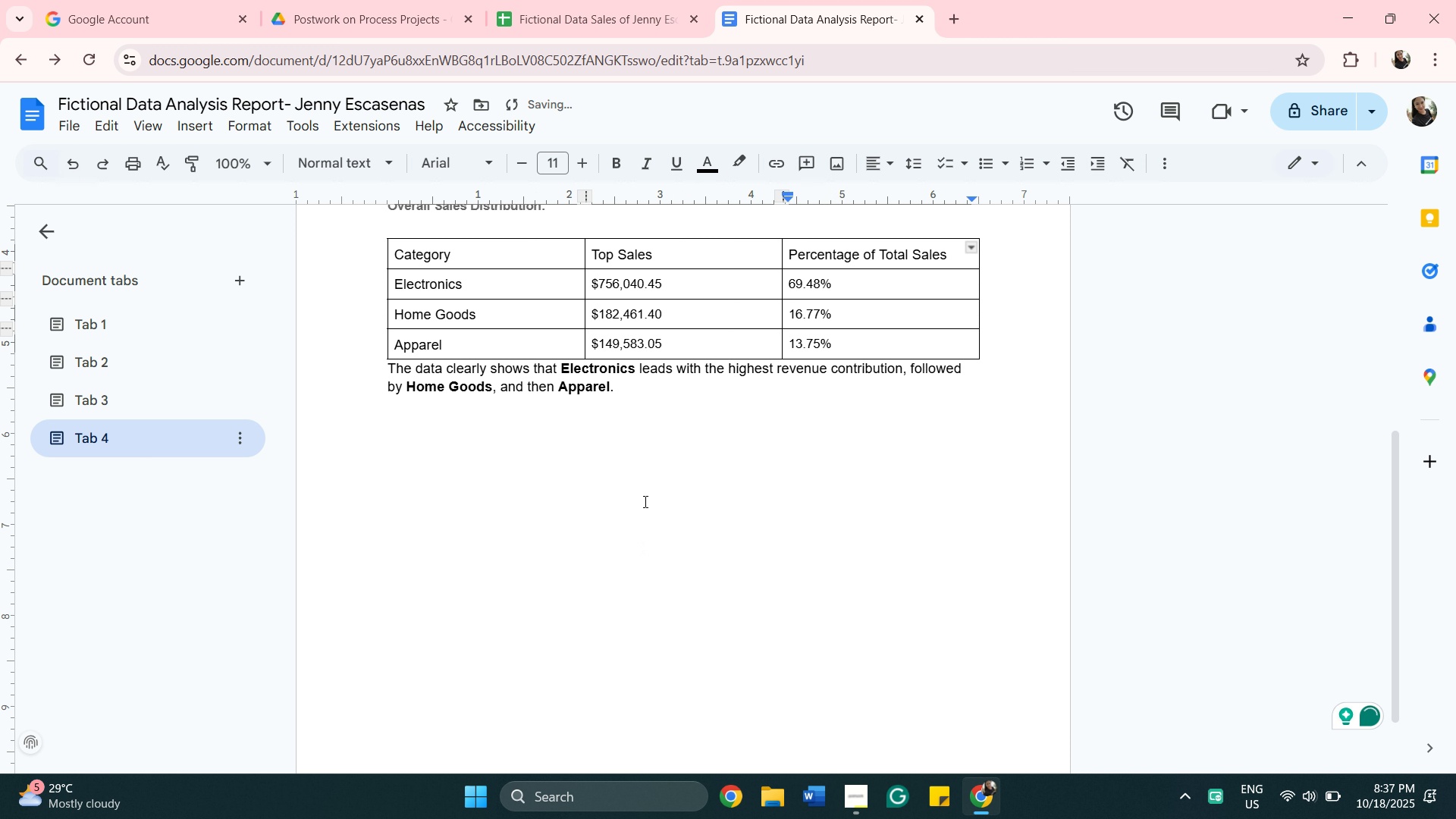 
left_click([643, 400])
 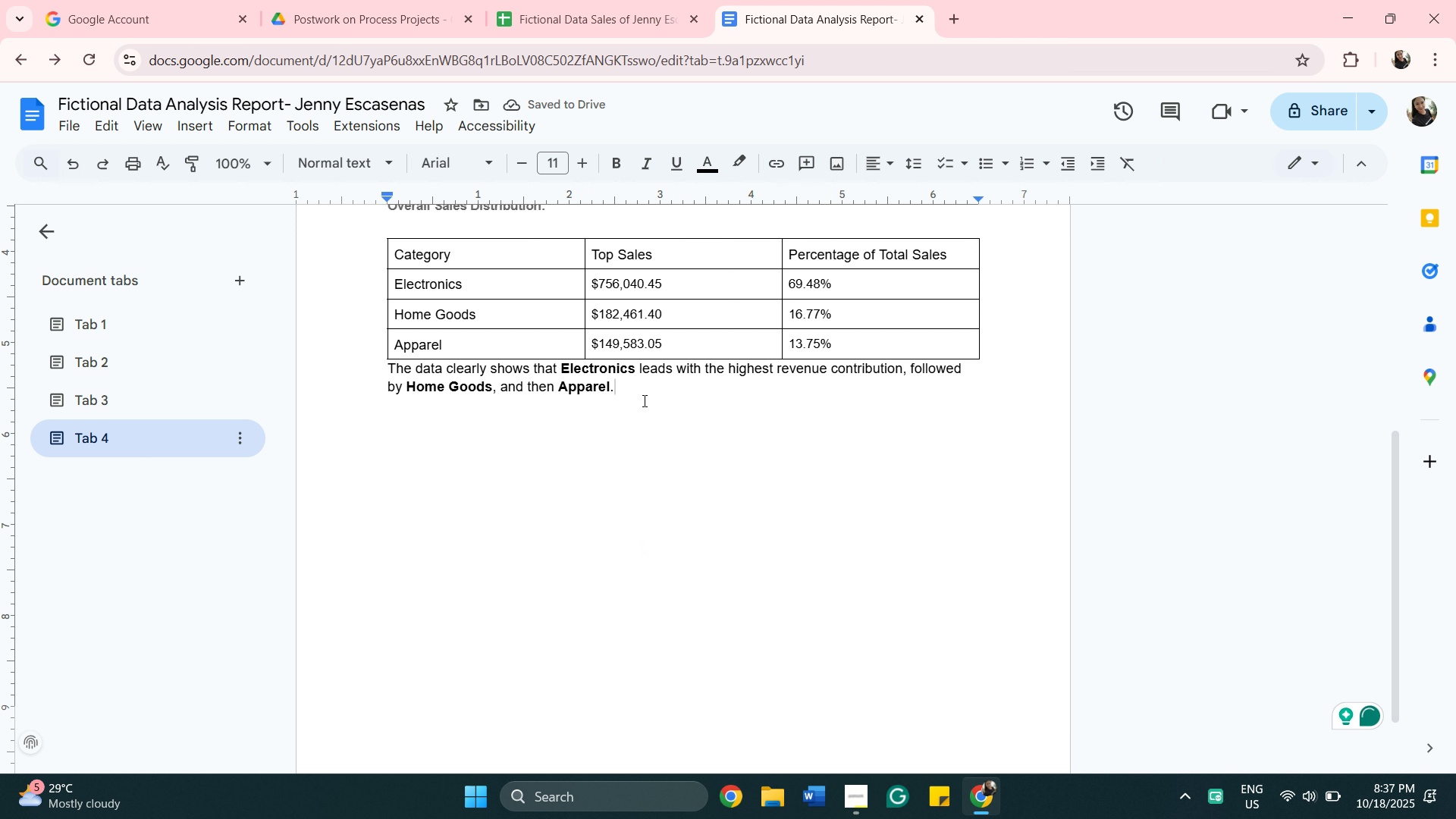 
key(Enter)
 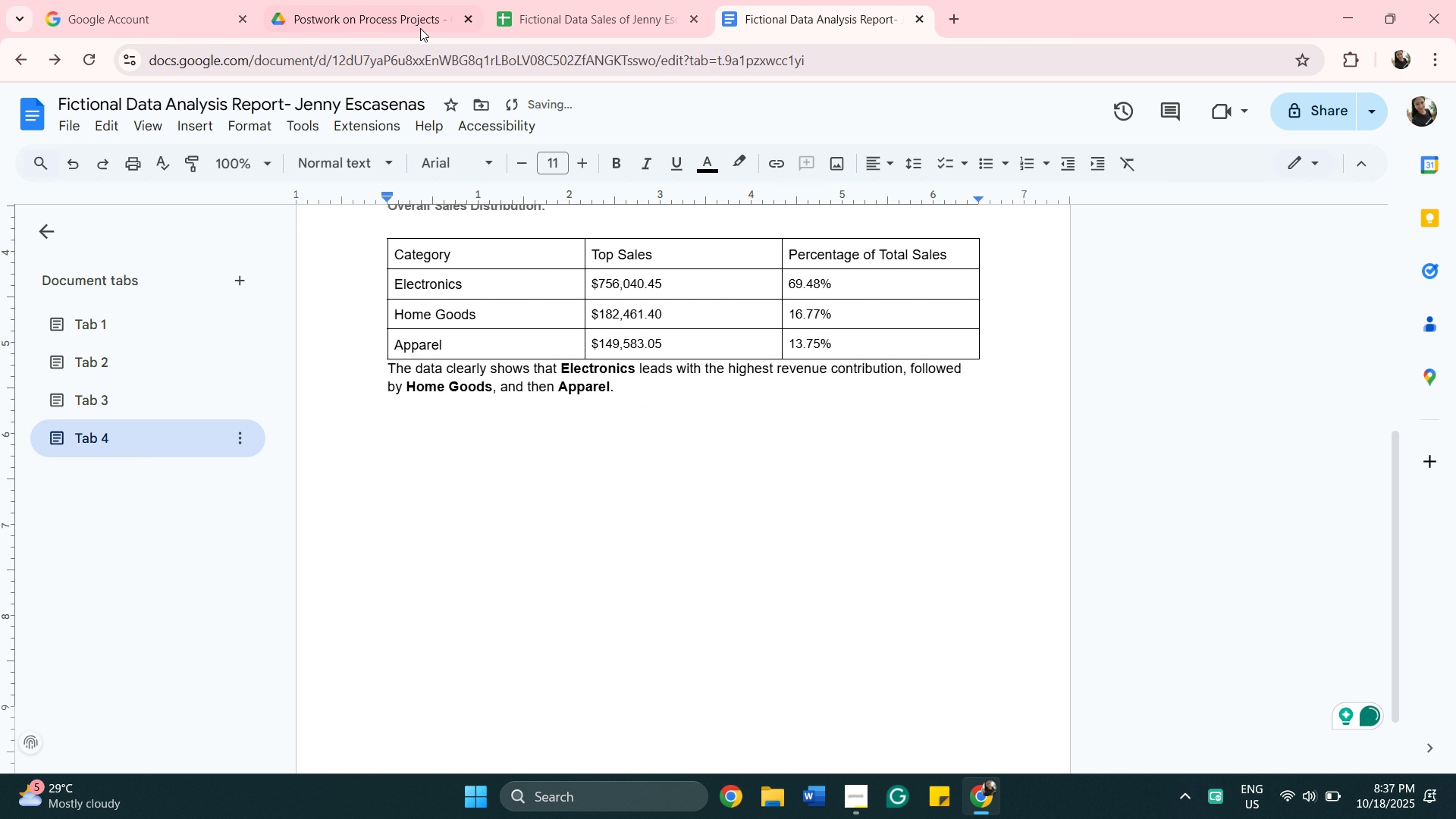 
left_click([566, 27])
 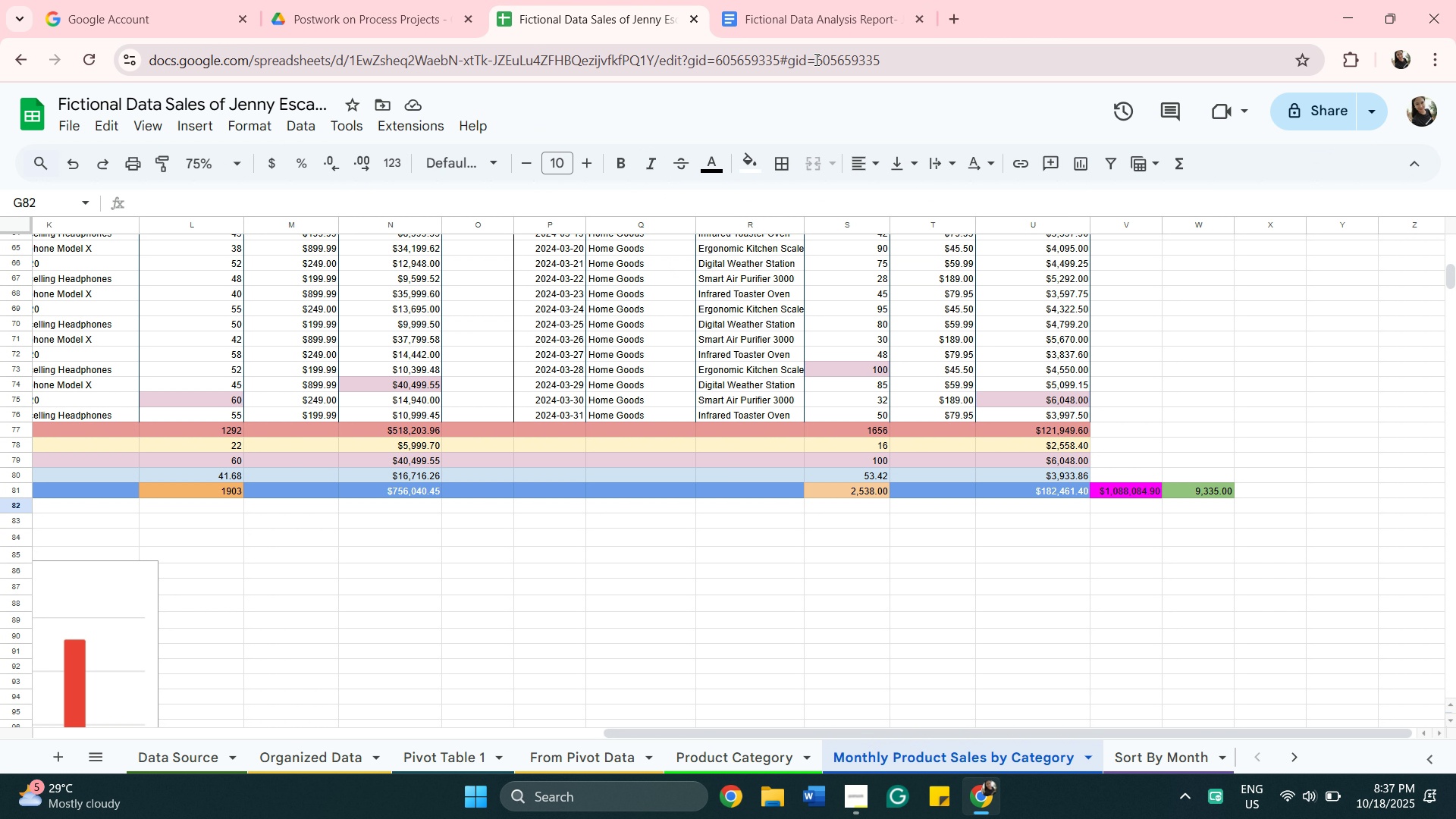 
left_click([807, 24])
 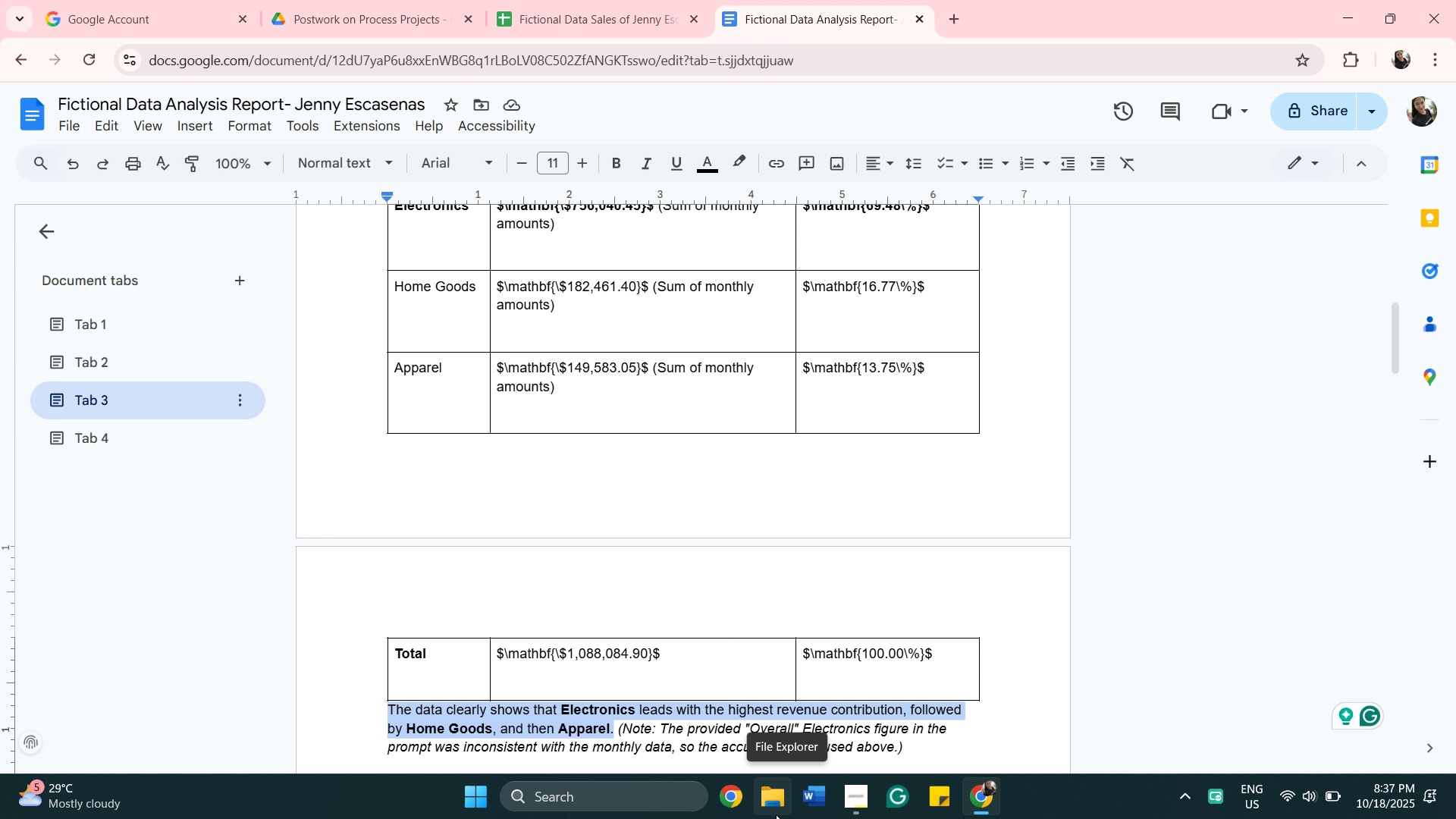 
wait(22.77)
 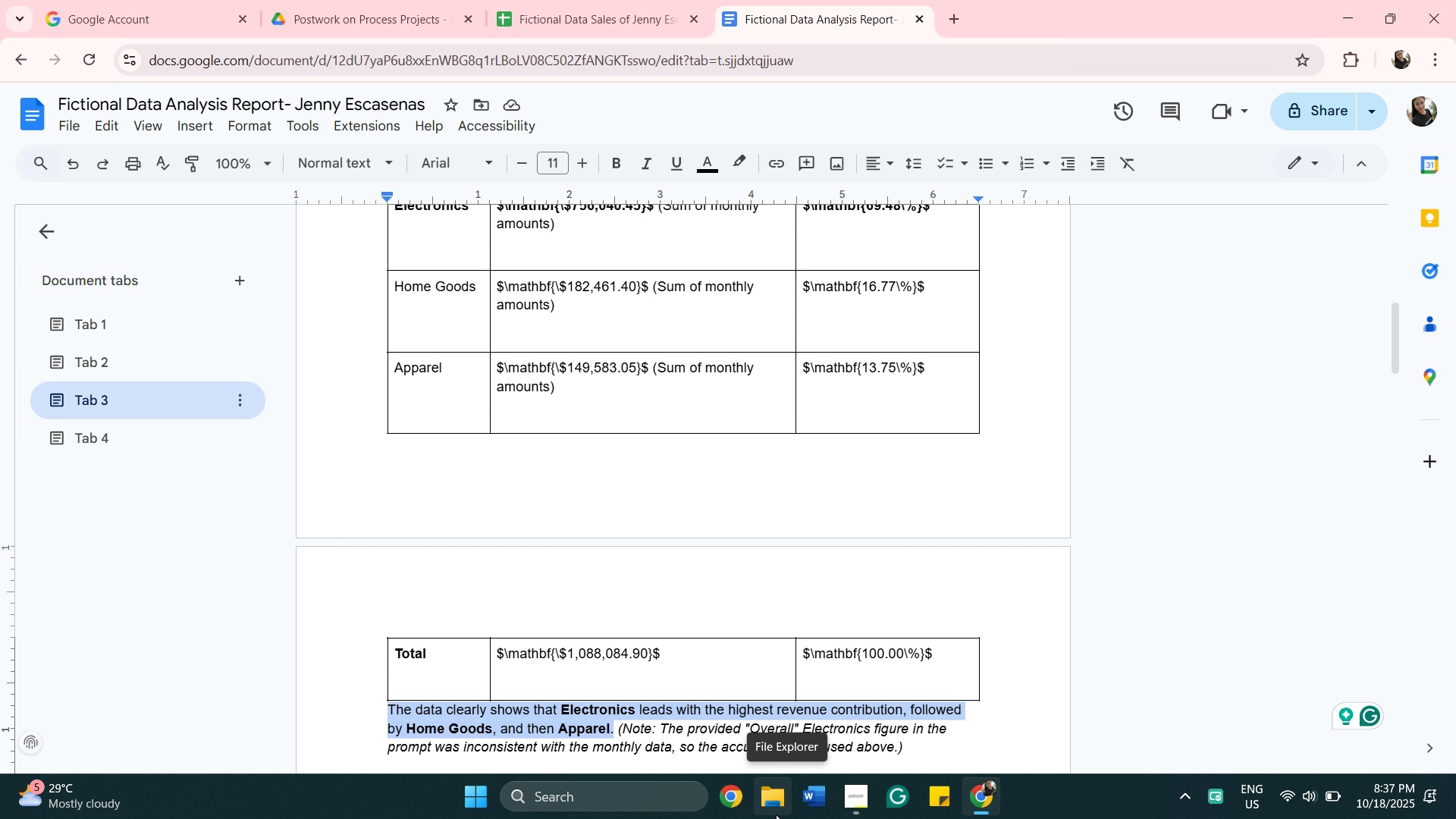 
scroll: coordinate [890, 679], scroll_direction: down, amount: 2.0
 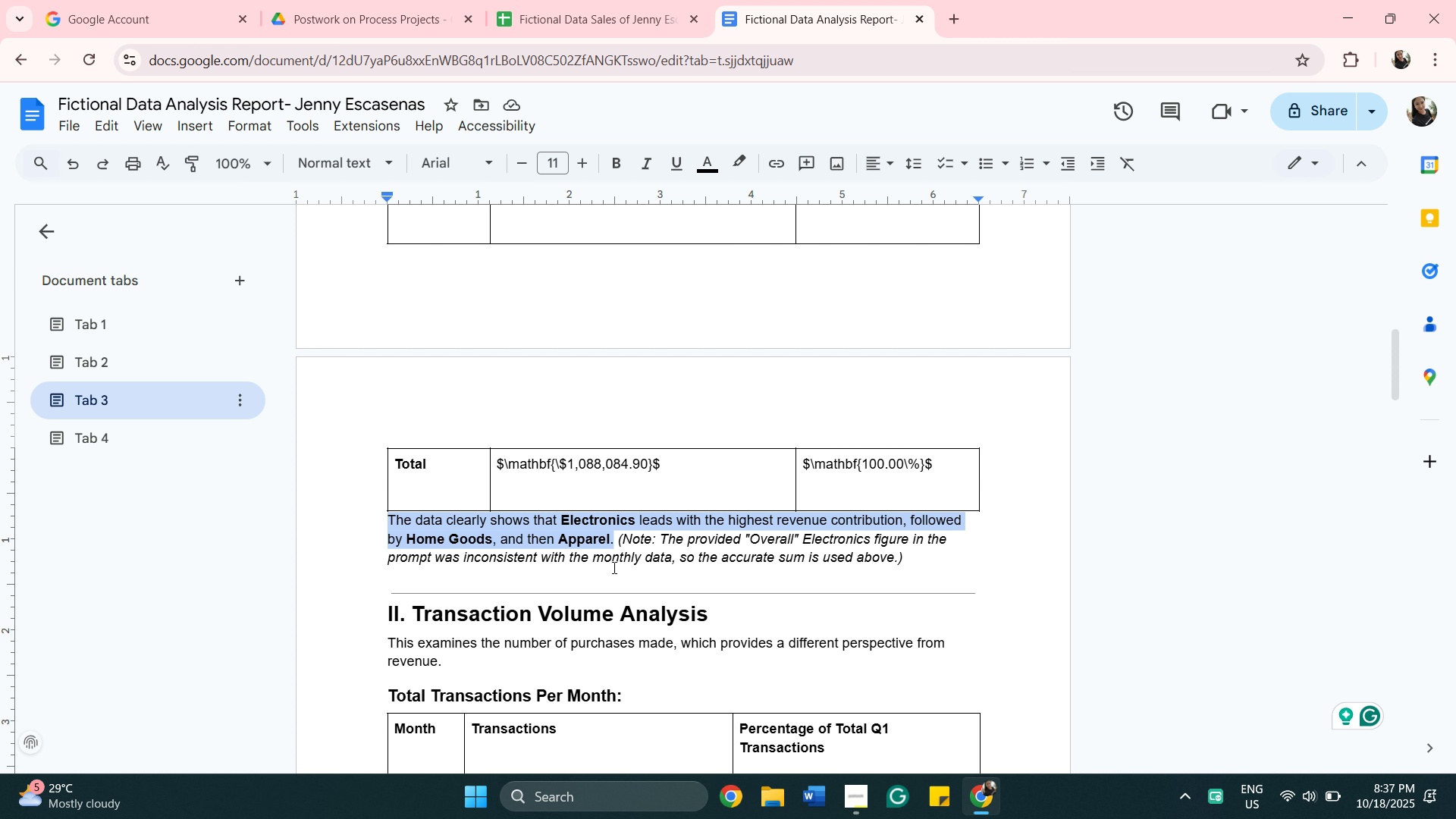 
wait(13.12)
 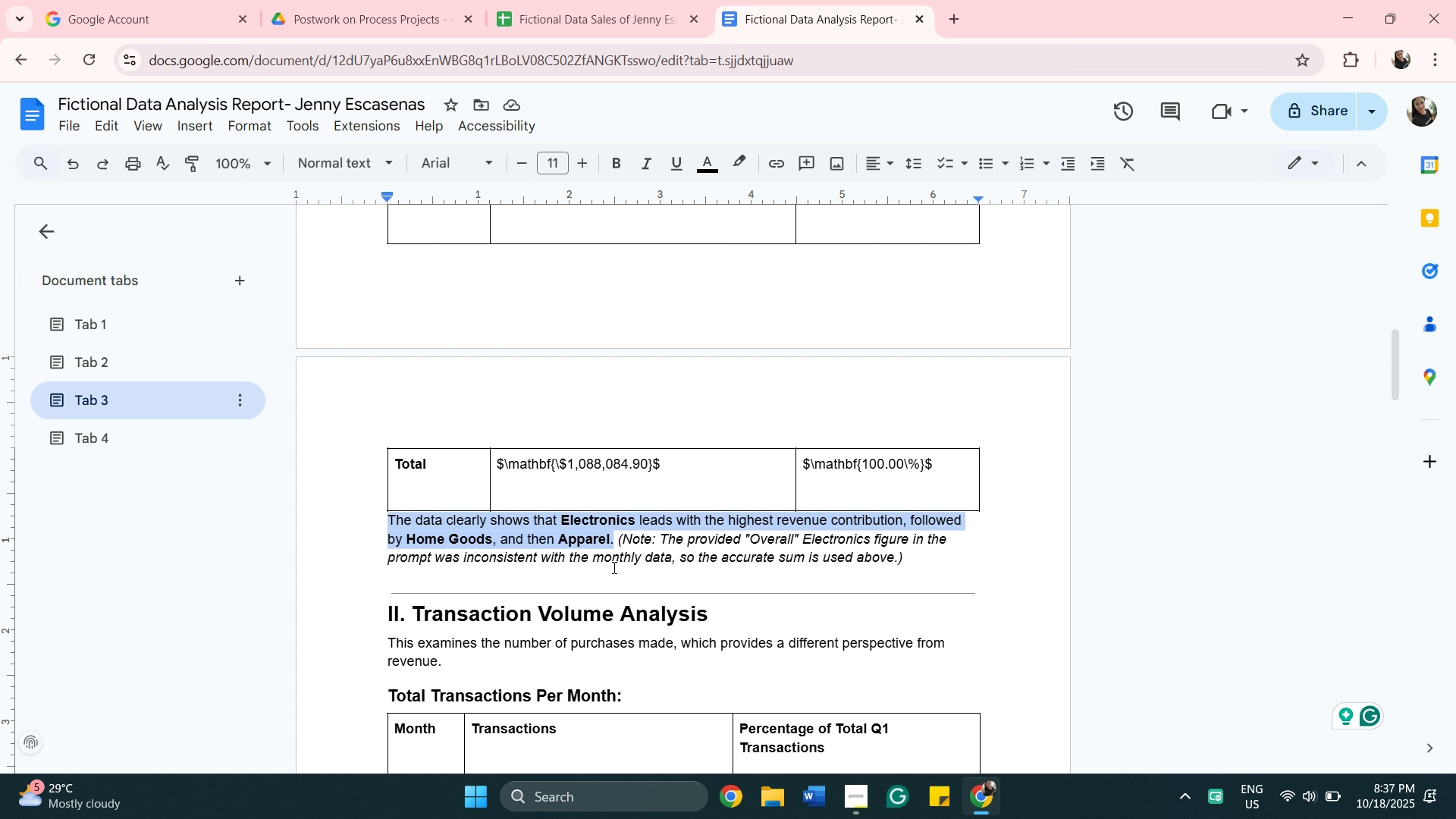 
scroll: coordinate [764, 549], scroll_direction: down, amount: 4.0
 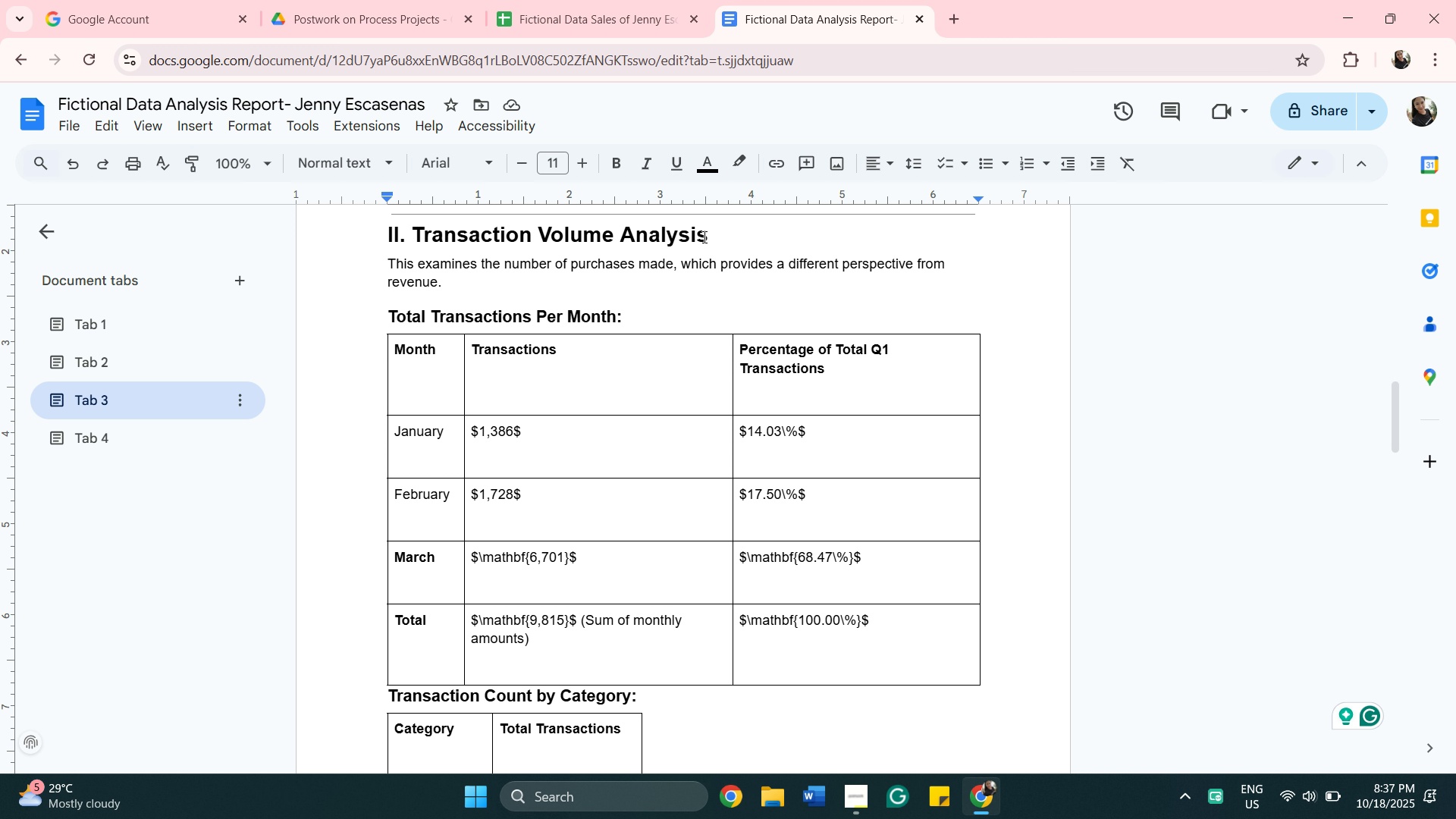 
left_click_drag(start_coordinate=[710, 234], to_coordinate=[354, 254])
 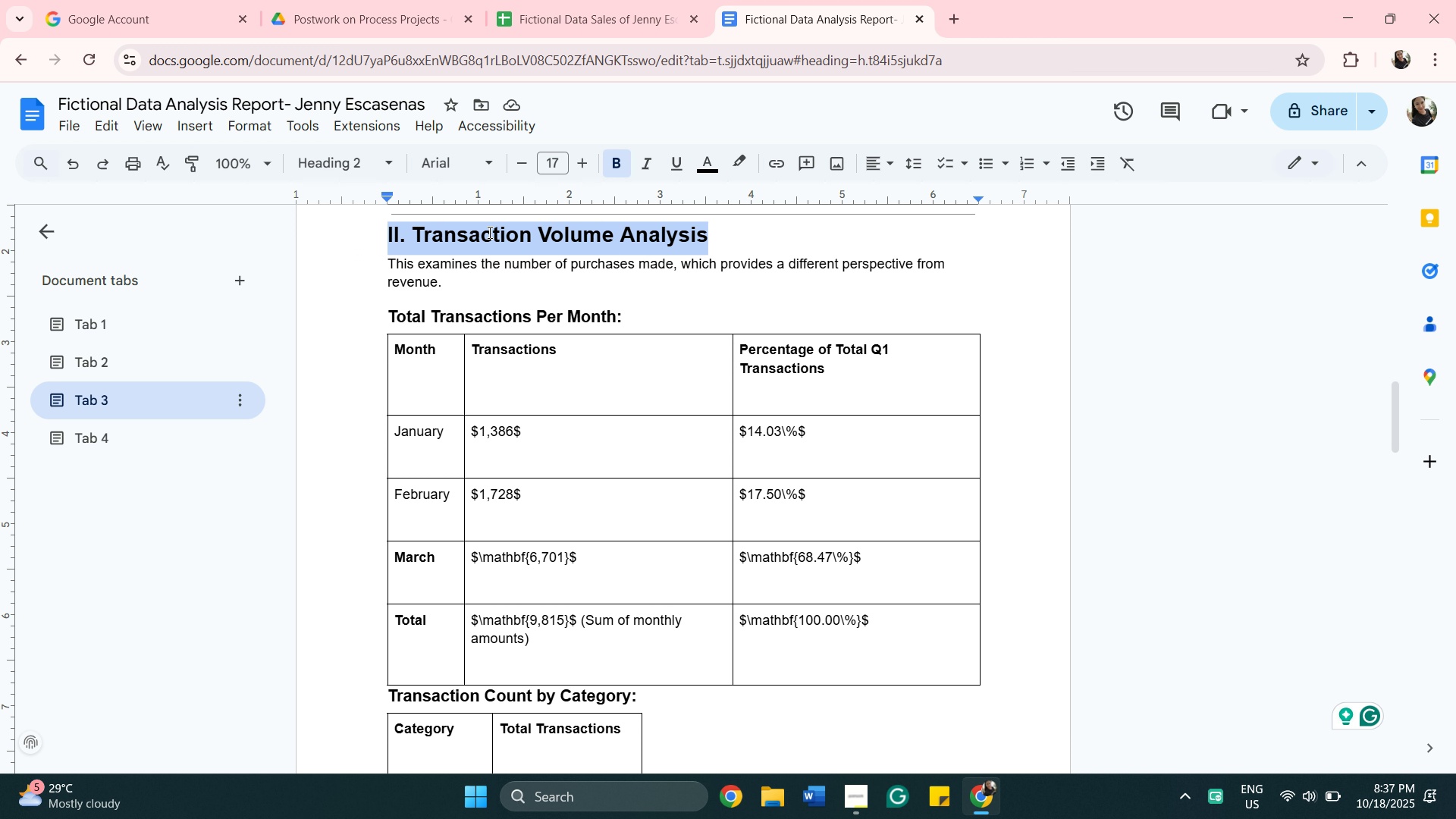 
right_click([491, 232])
 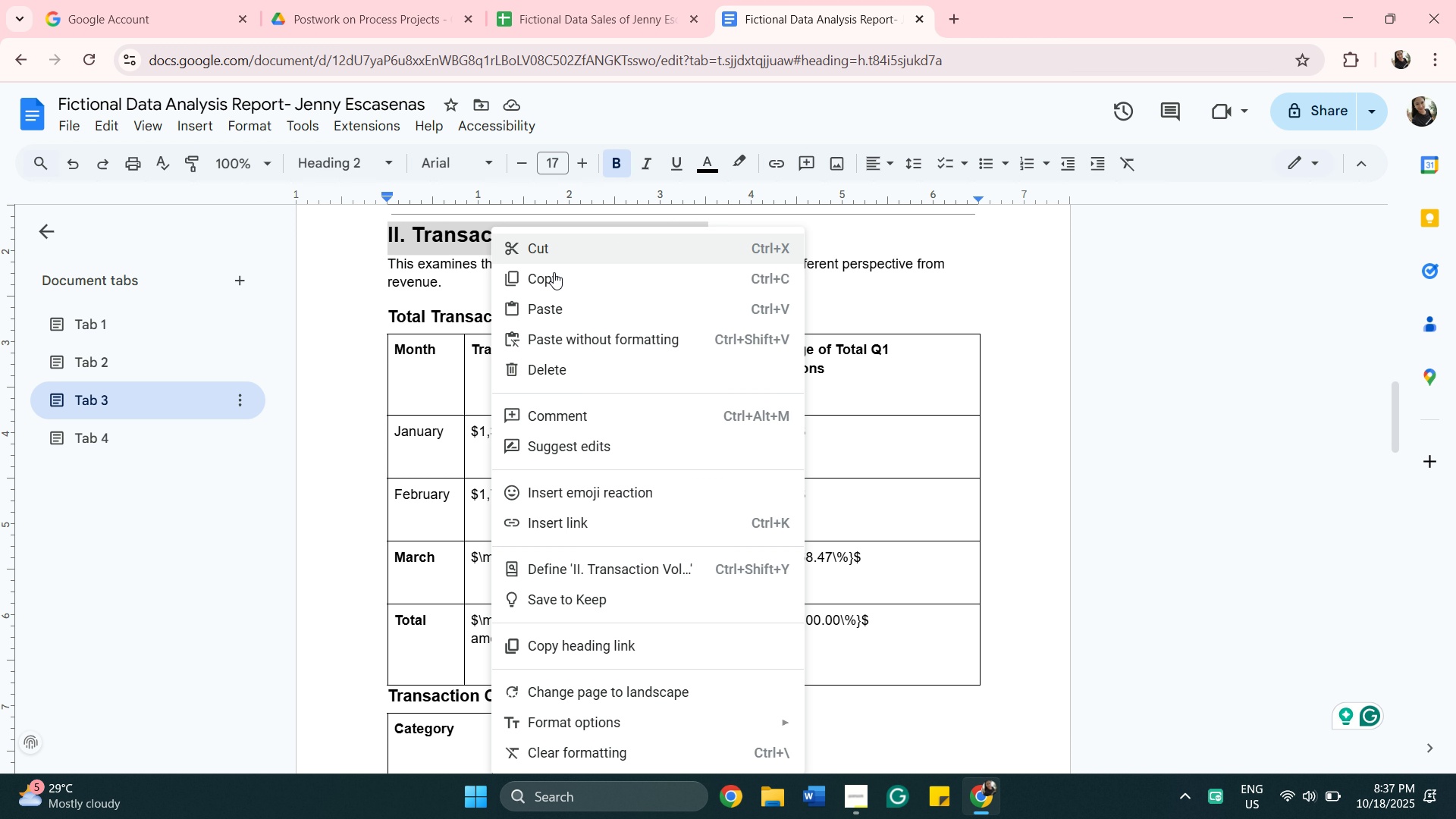 
left_click([554, 273])
 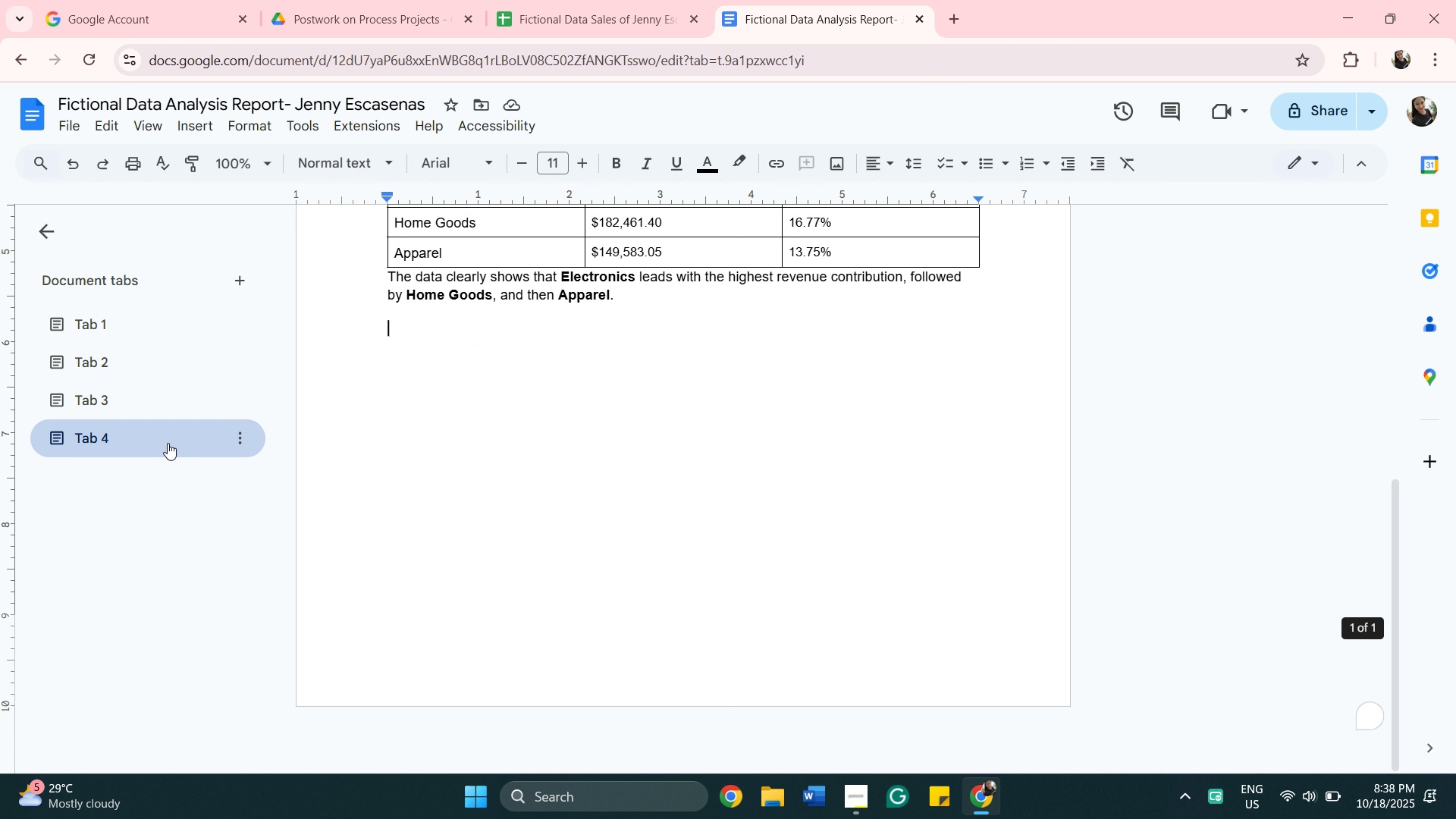 
left_click([439, 332])
 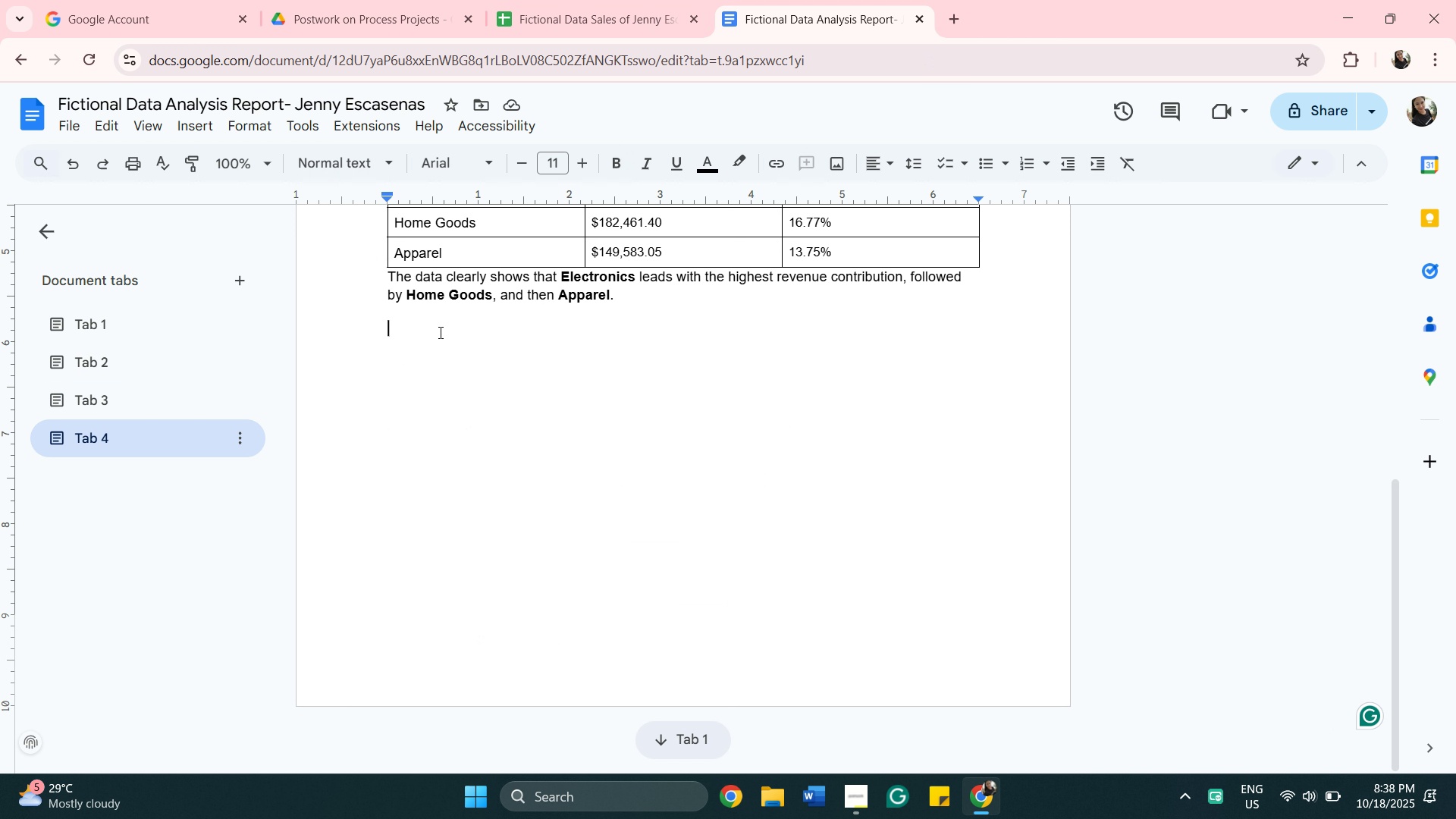 
right_click([439, 332])
 